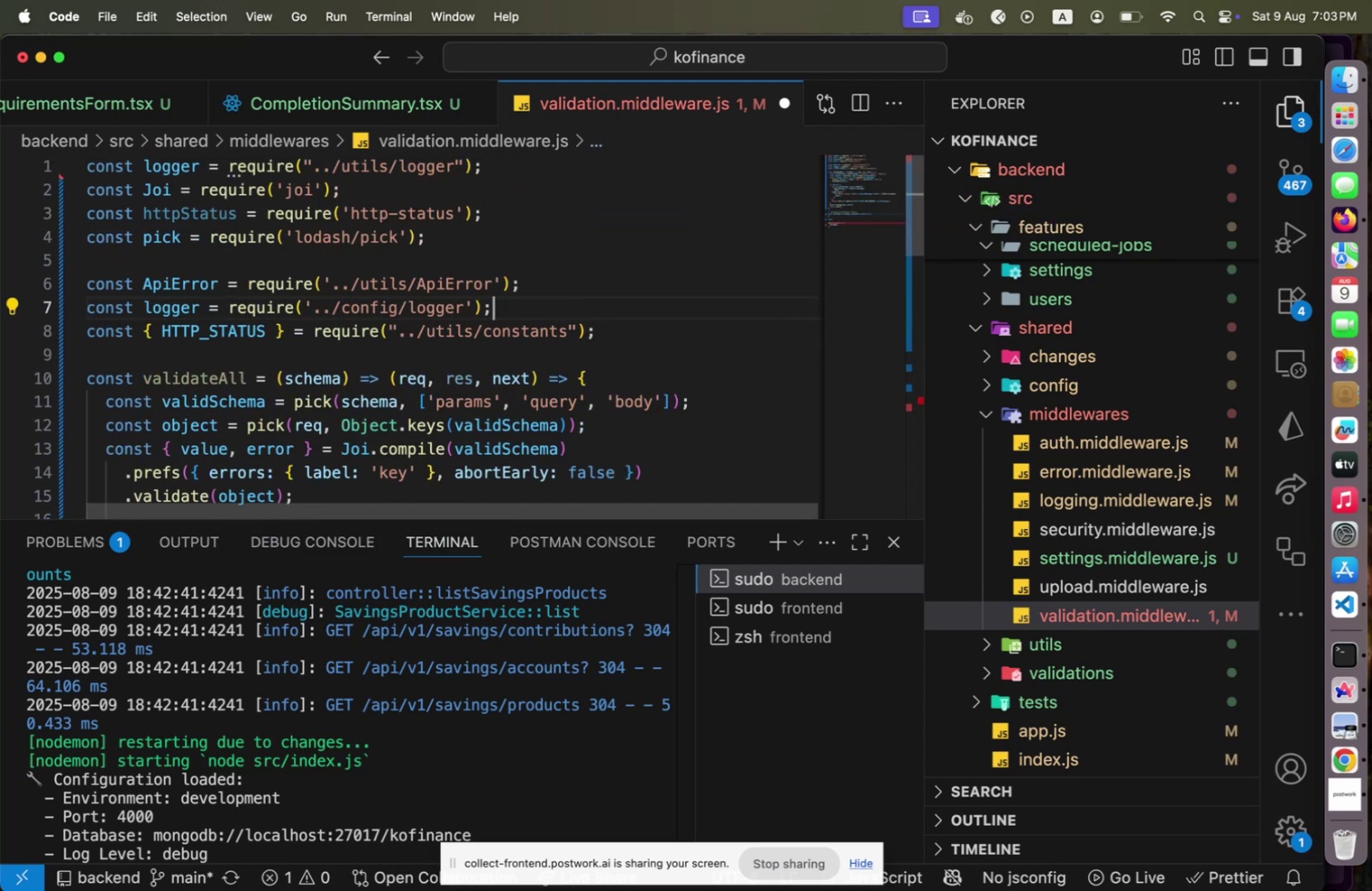 
key(Shift+ArrowUp)
 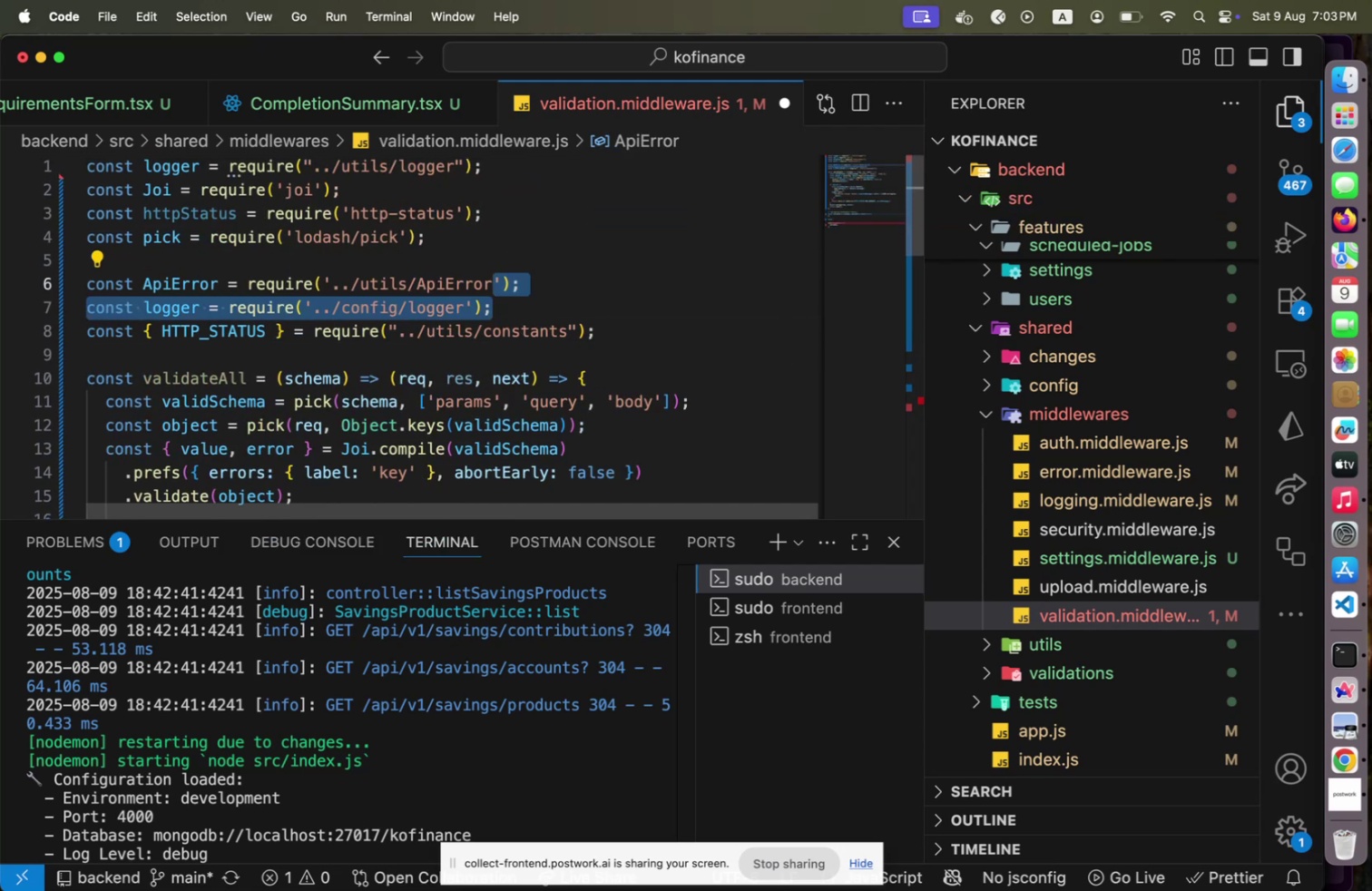 
key(Shift+ArrowUp)
 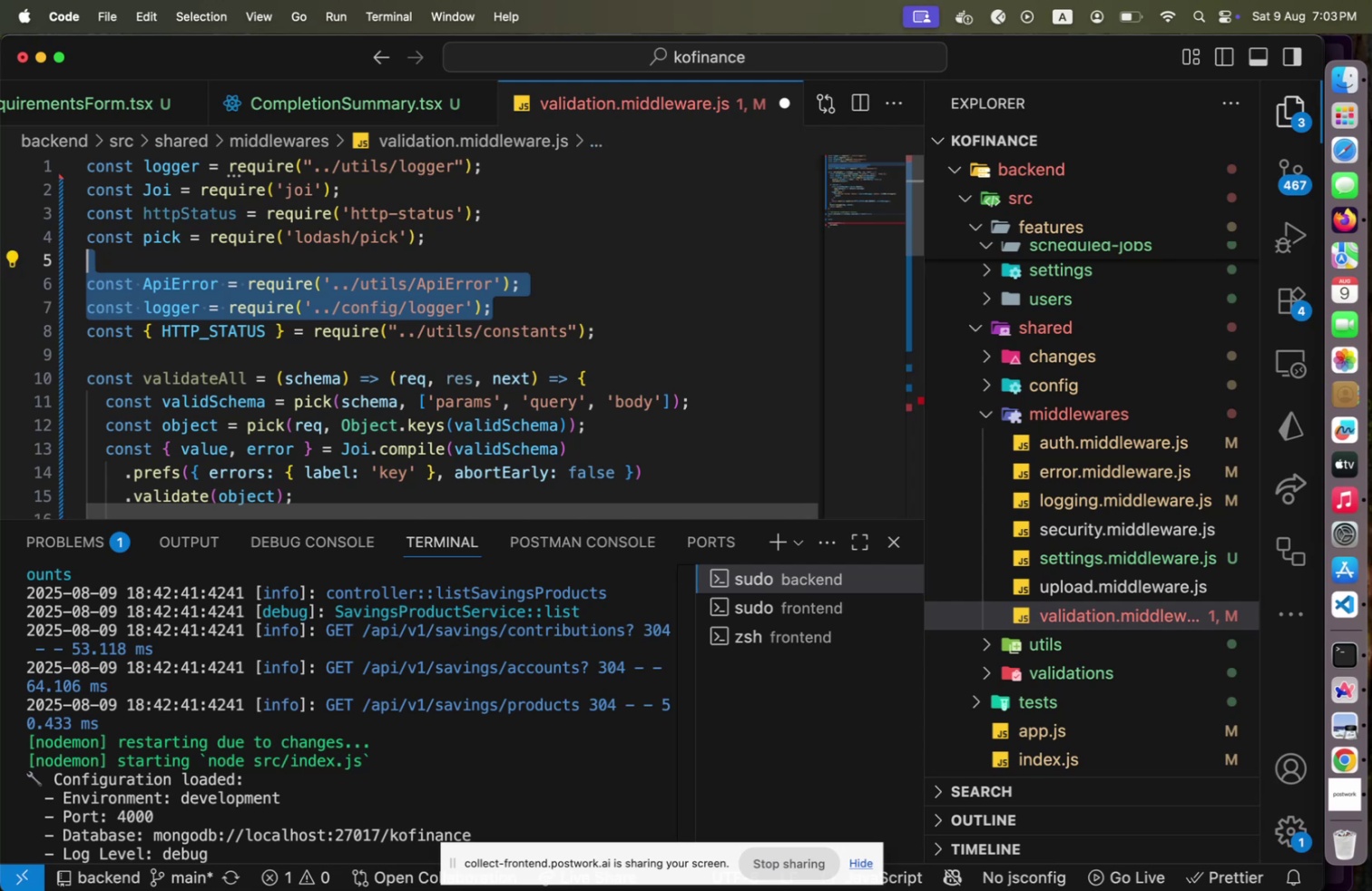 
key(Backspace)
 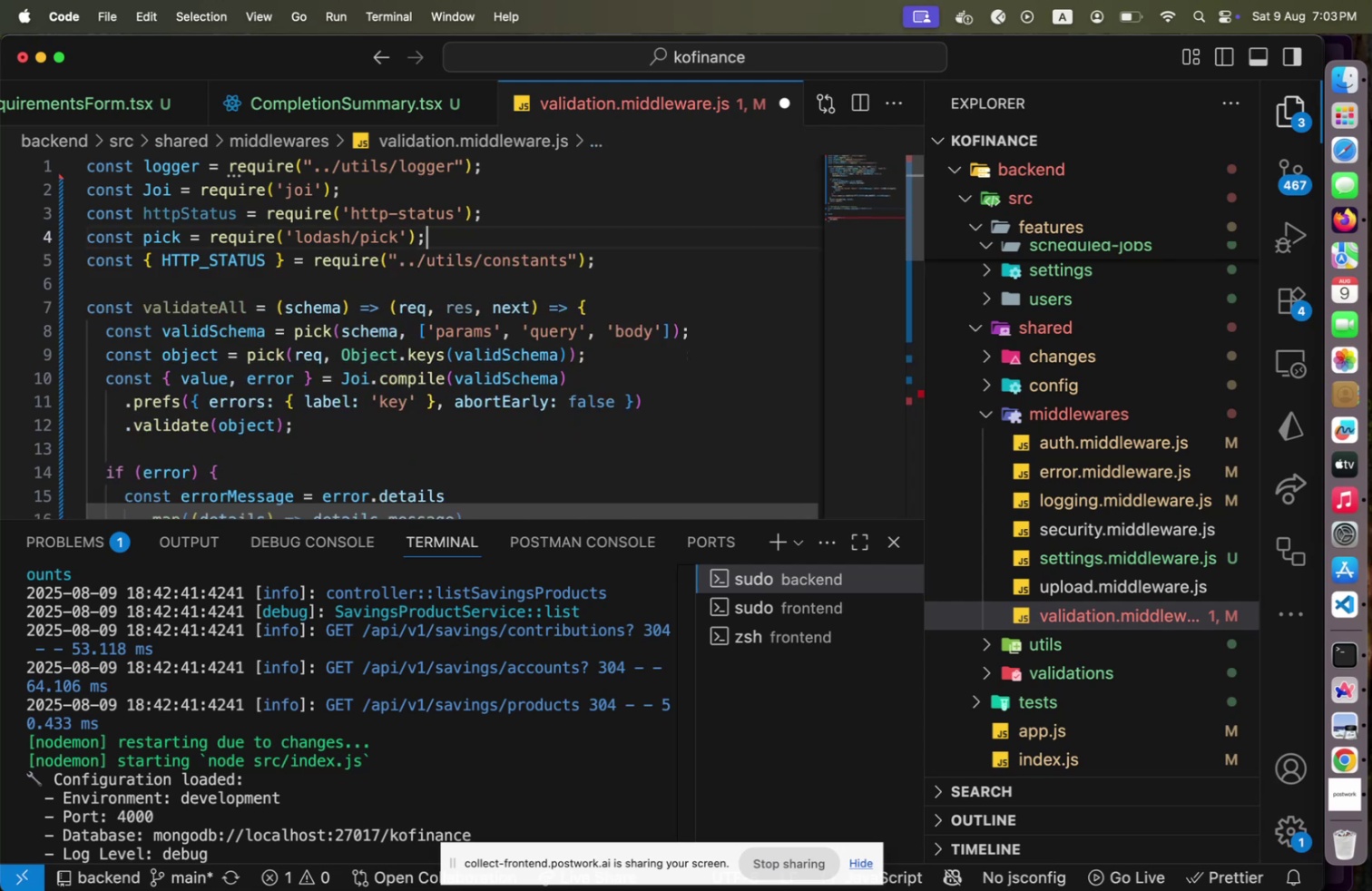 
key(Backspace)
 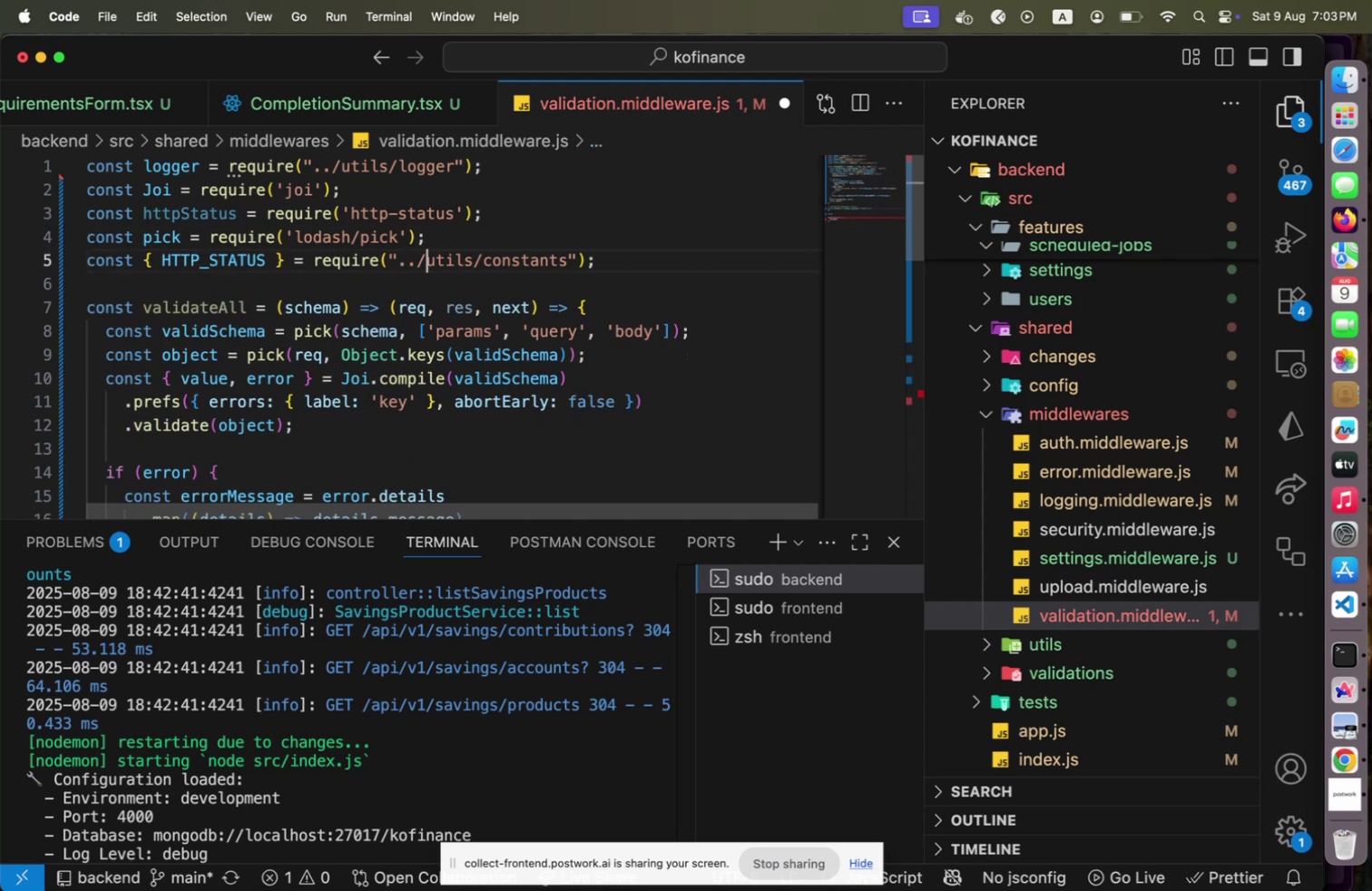 
key(ArrowDown)
 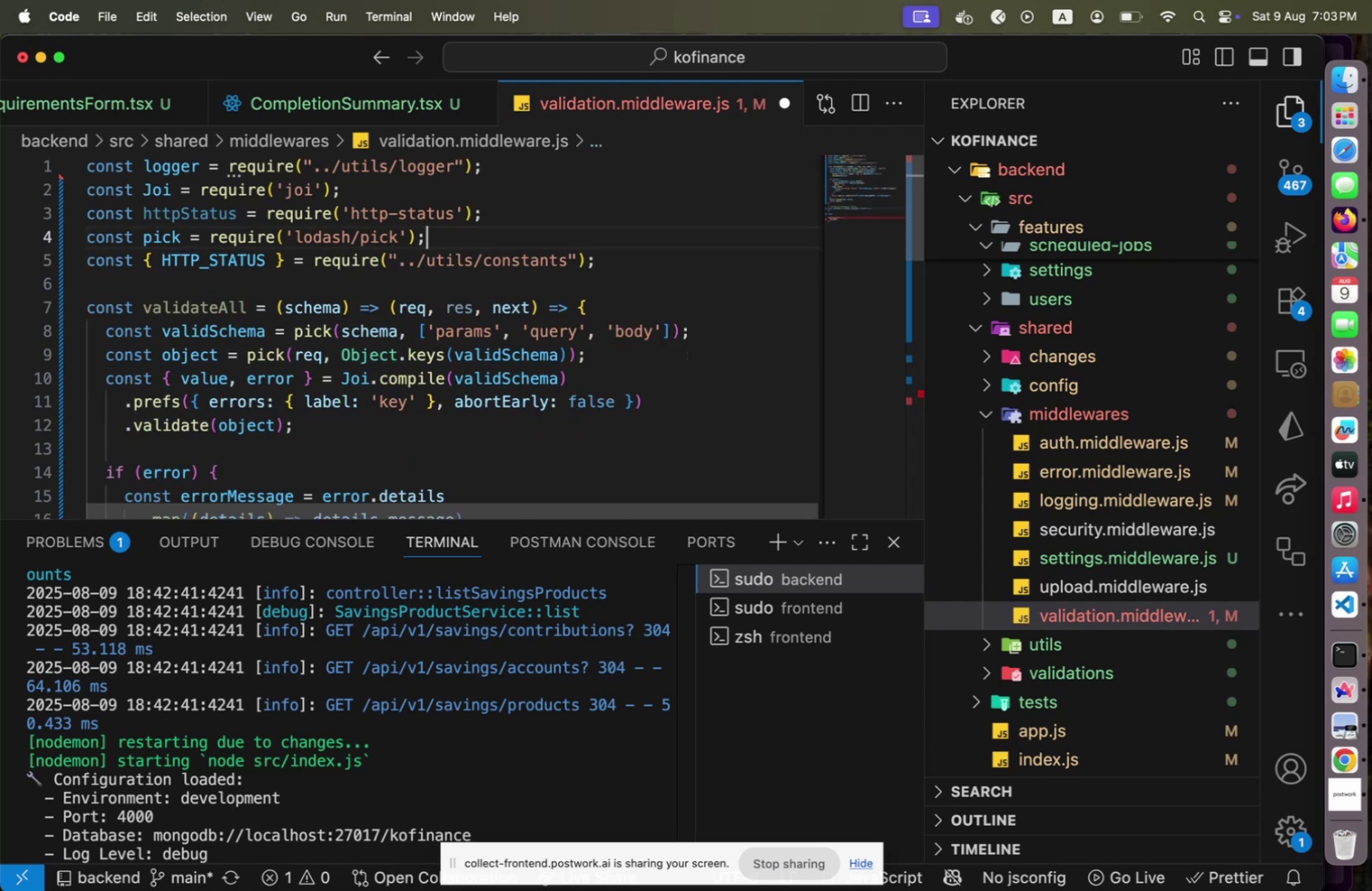 
key(ArrowUp)
 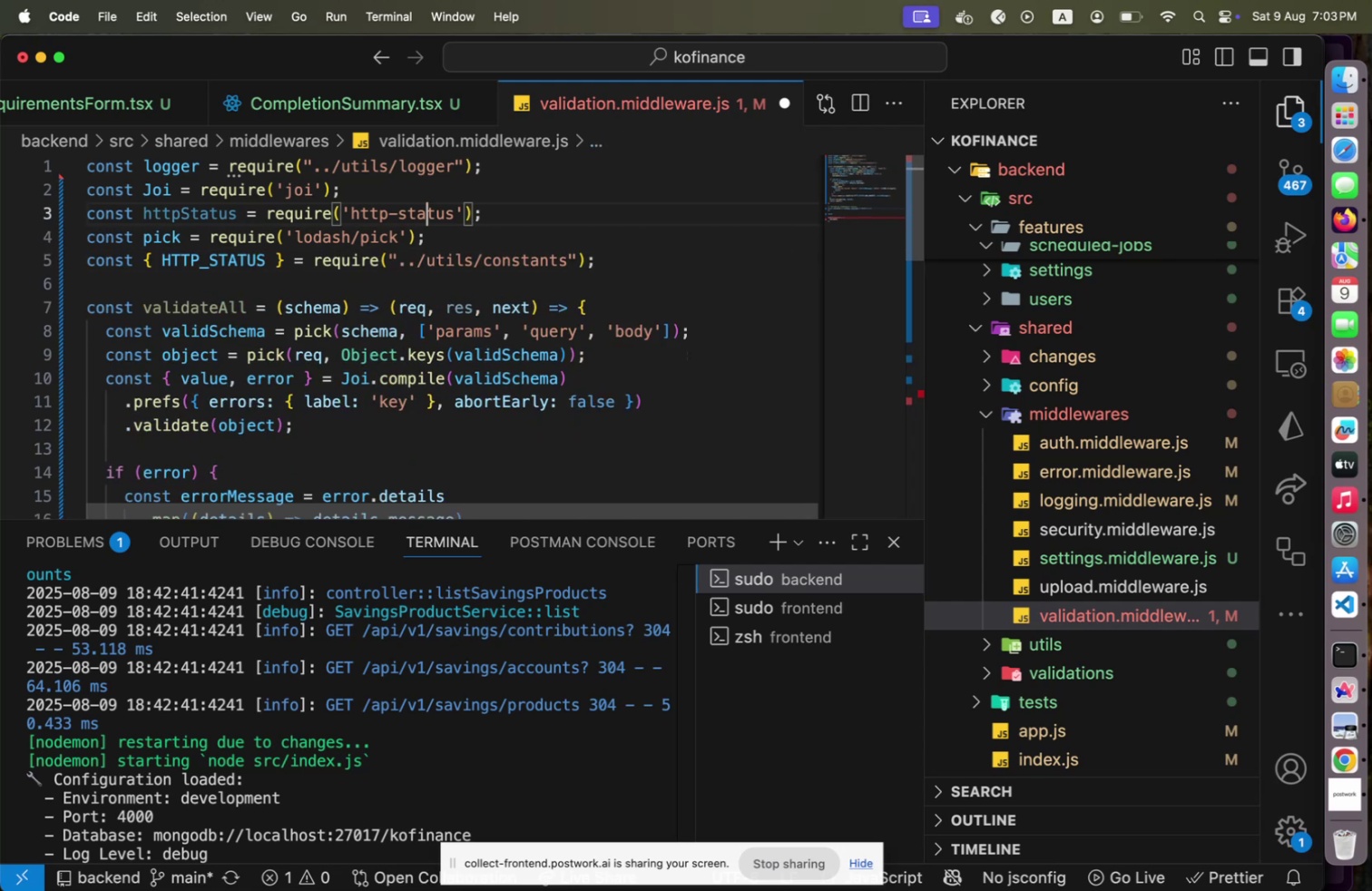 
key(ArrowUp)
 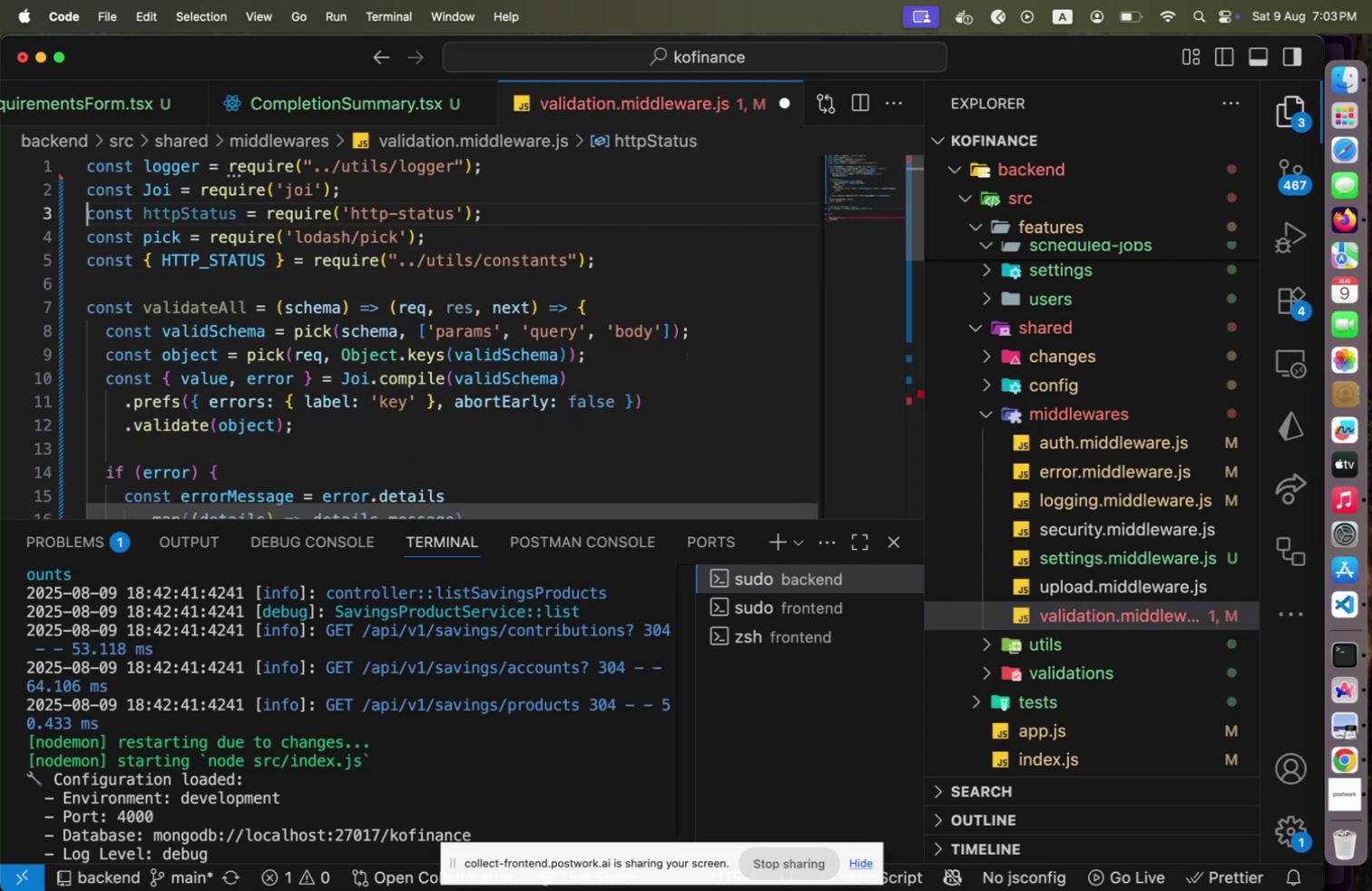 
key(Home)
 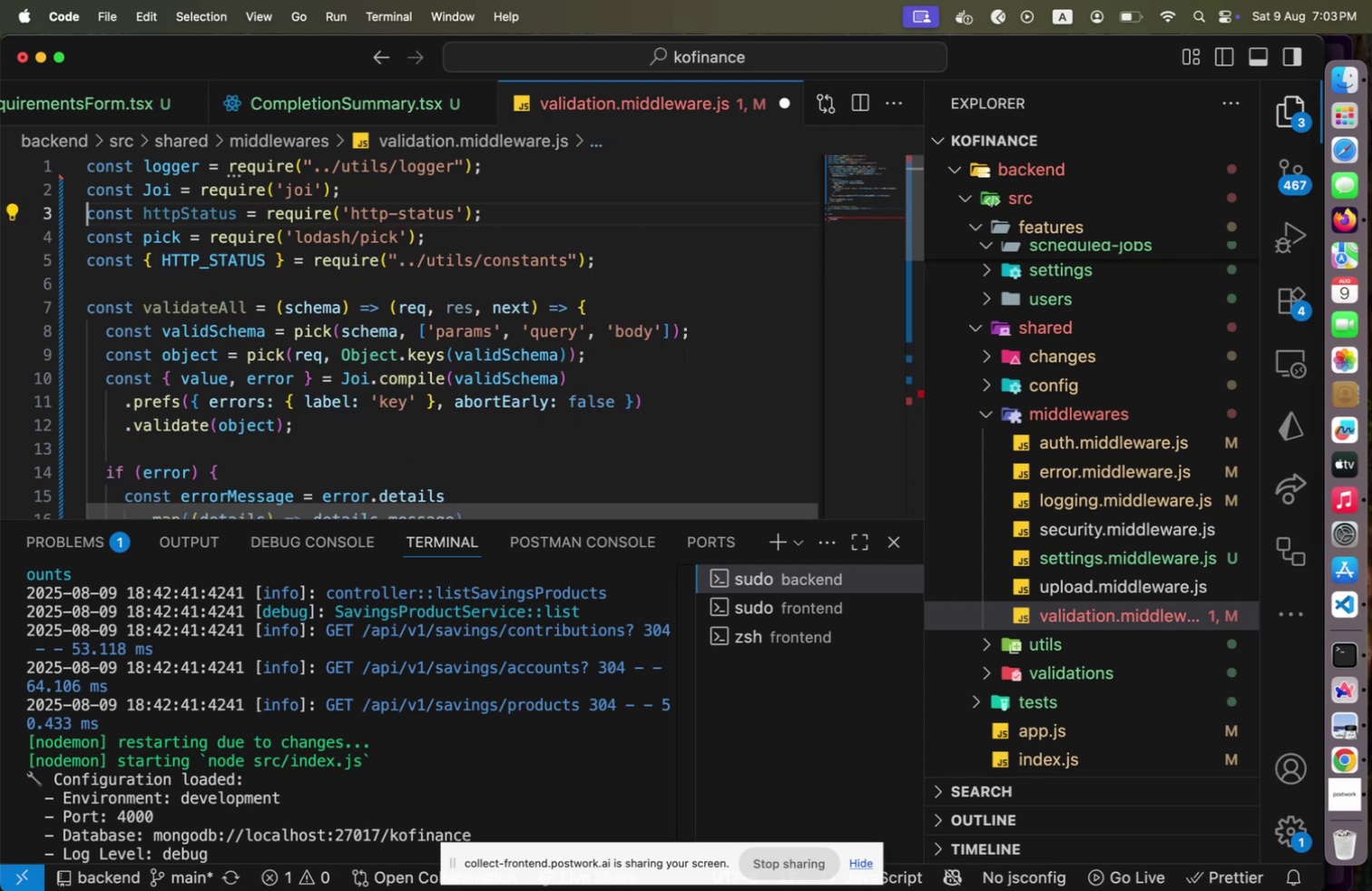 
key(Shift+End)
 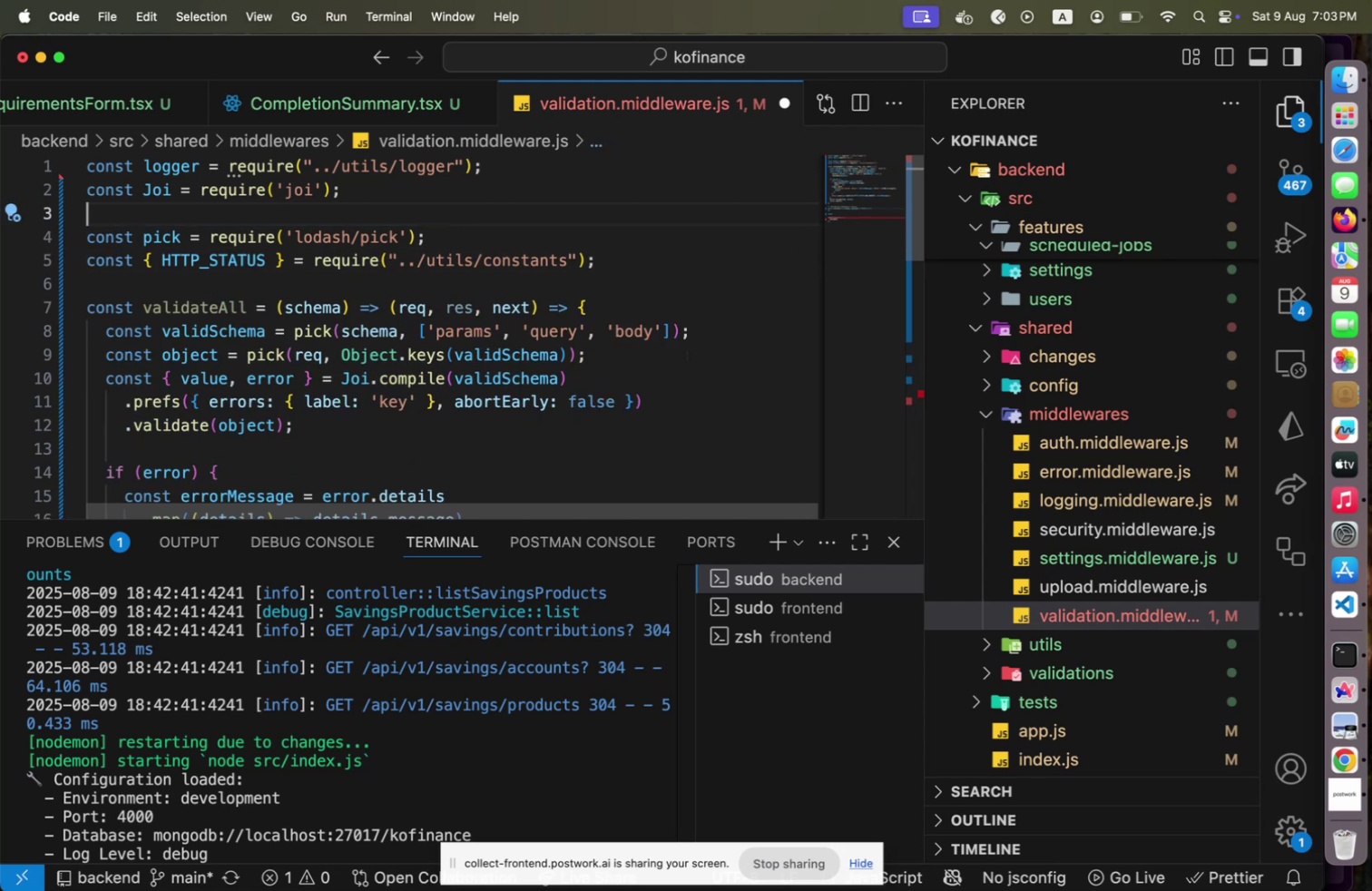 
key(Backspace)
 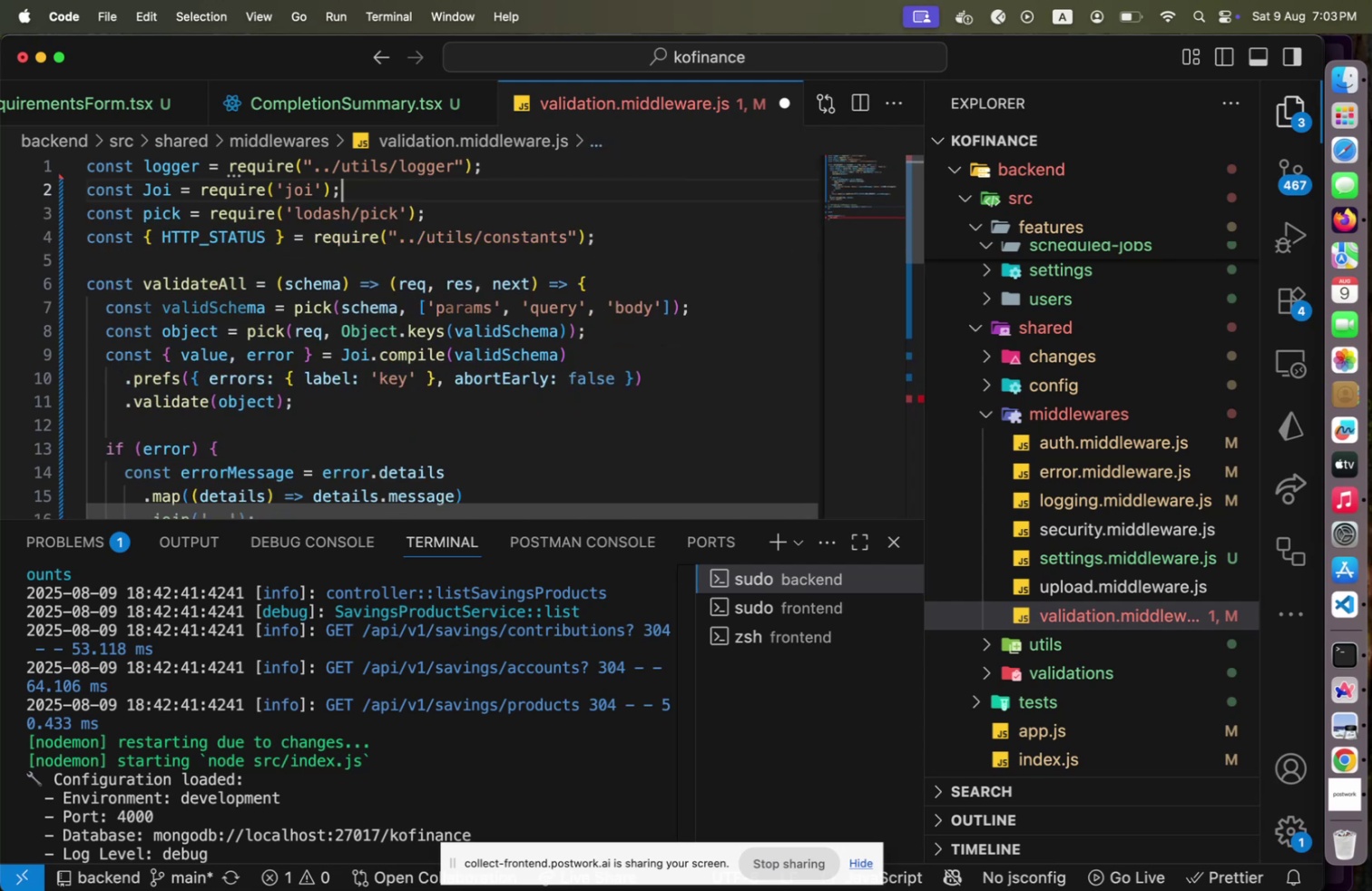 
key(Backspace)
 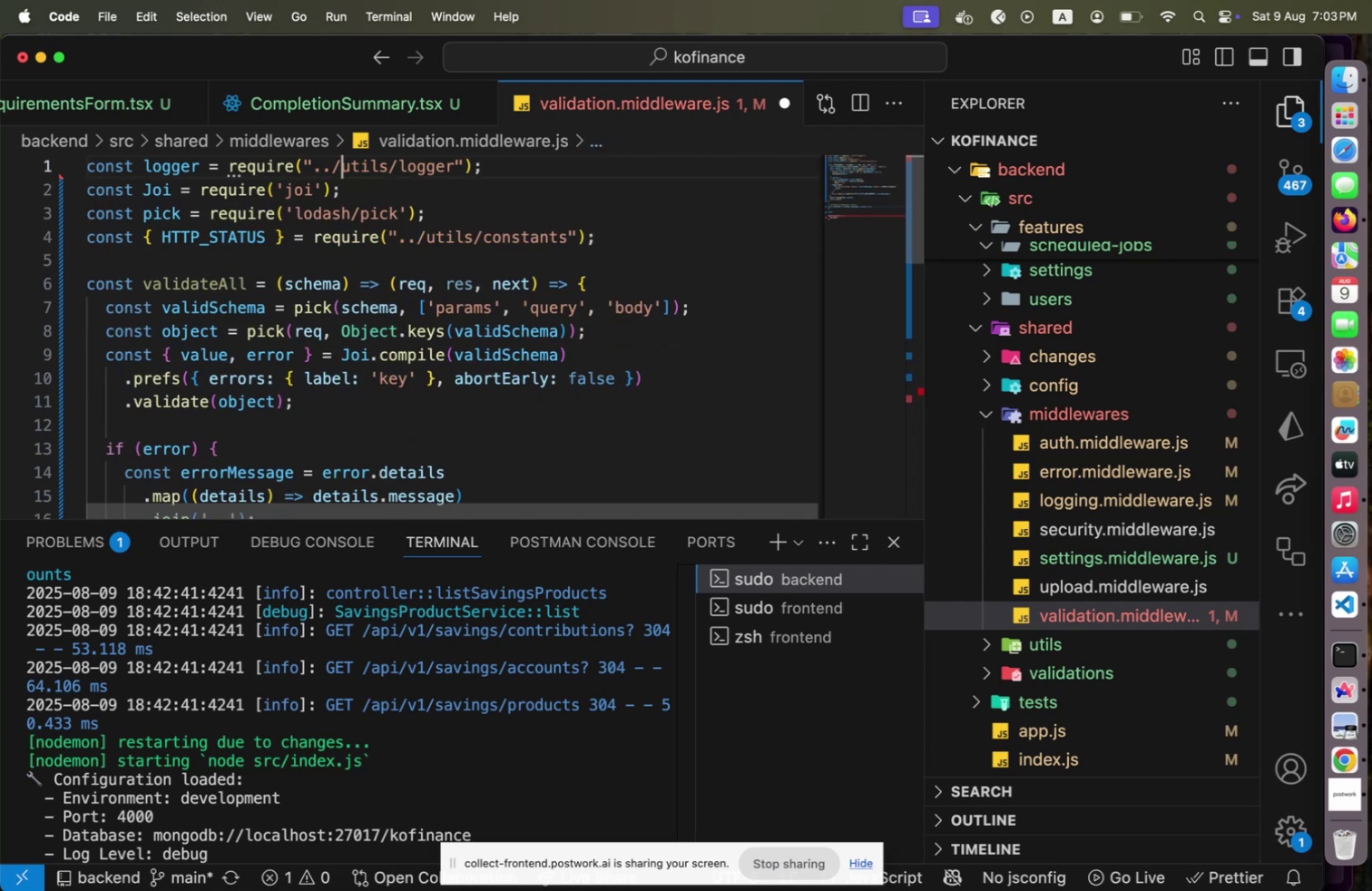 
key(ArrowUp)
 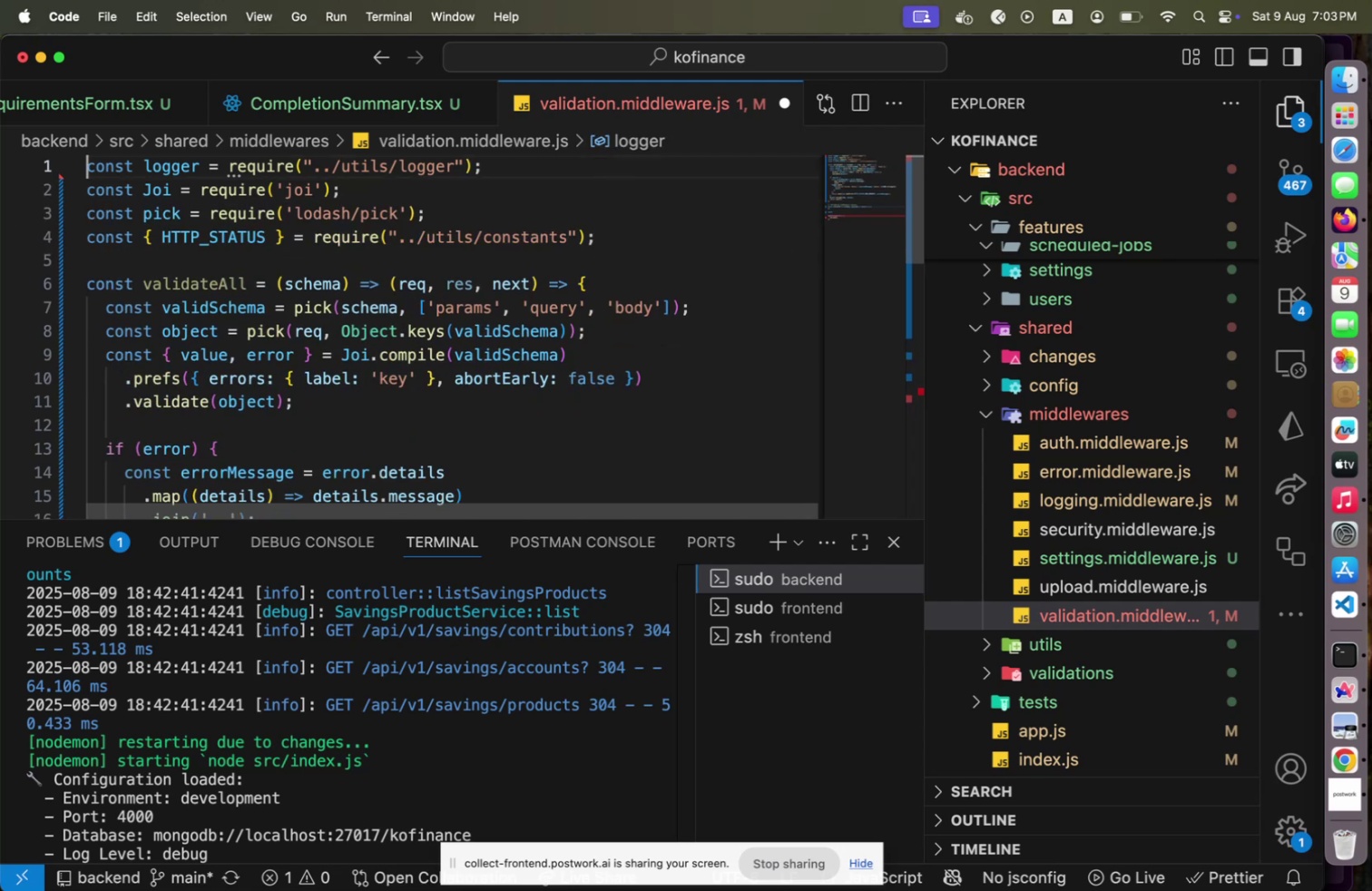 
key(ArrowUp)
 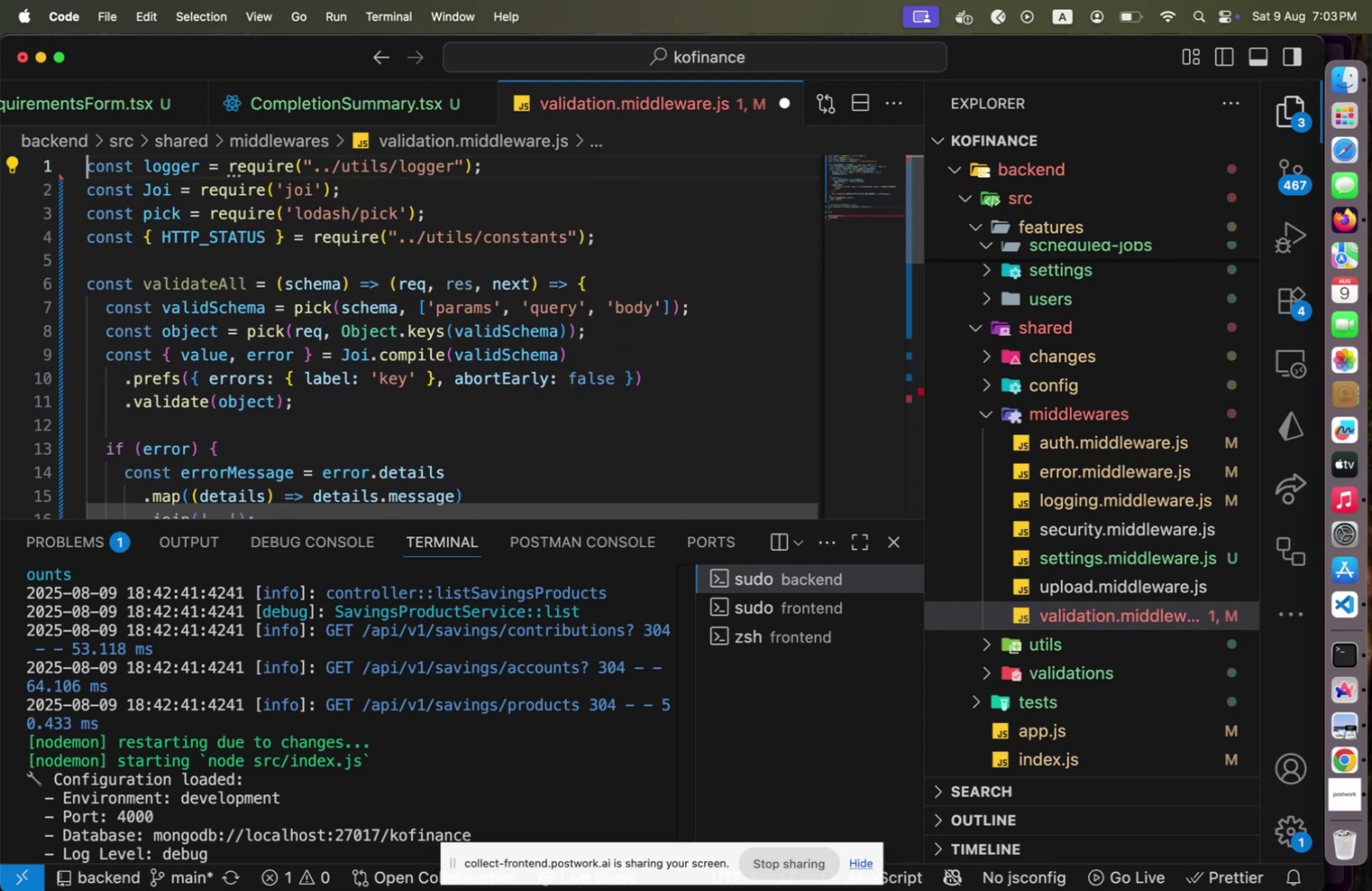 
key(Alt+ArrowDown)
 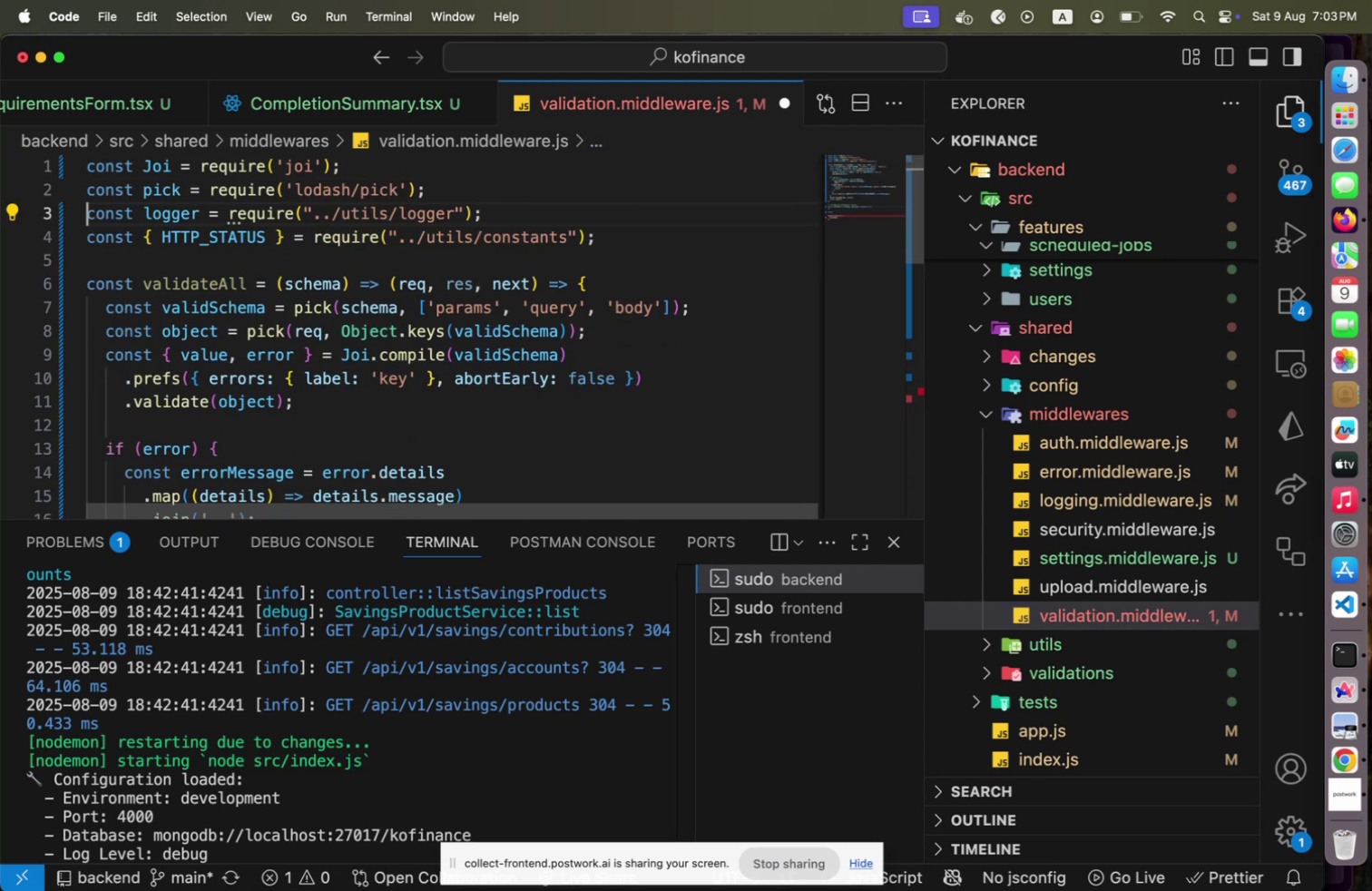 
key(Alt+ArrowDown)
 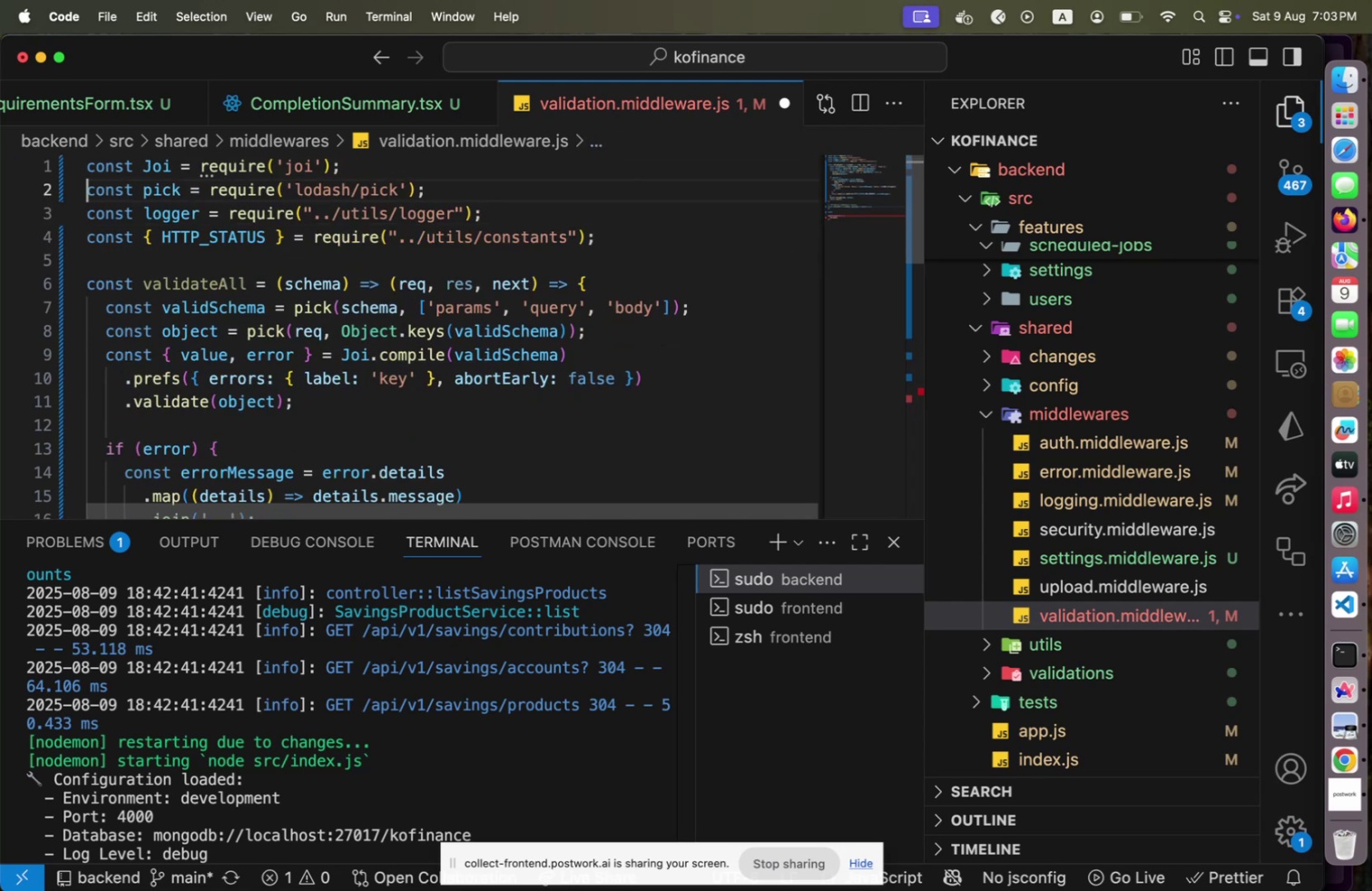 
key(ArrowUp)
 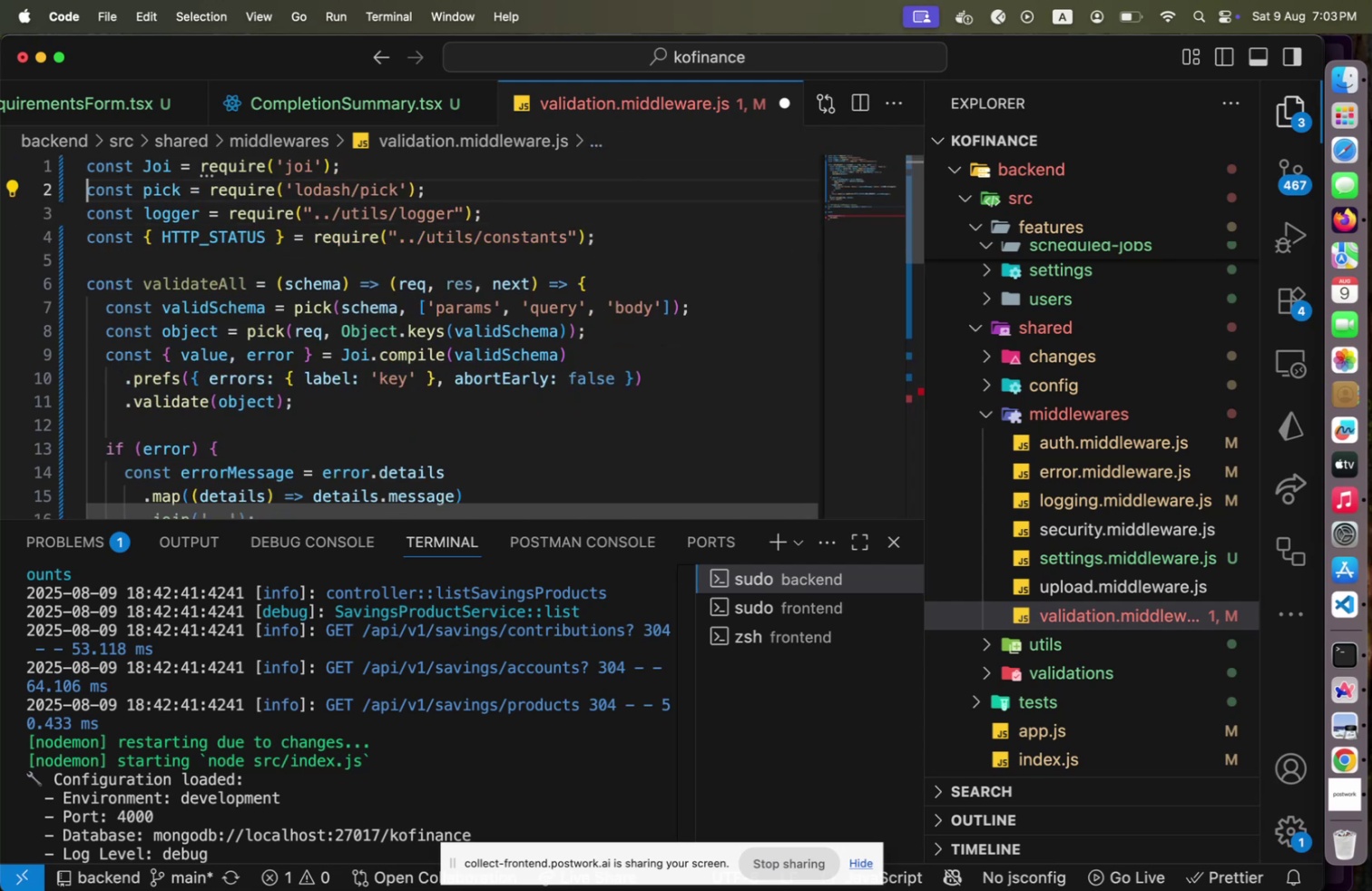 
key(ArrowDown)
 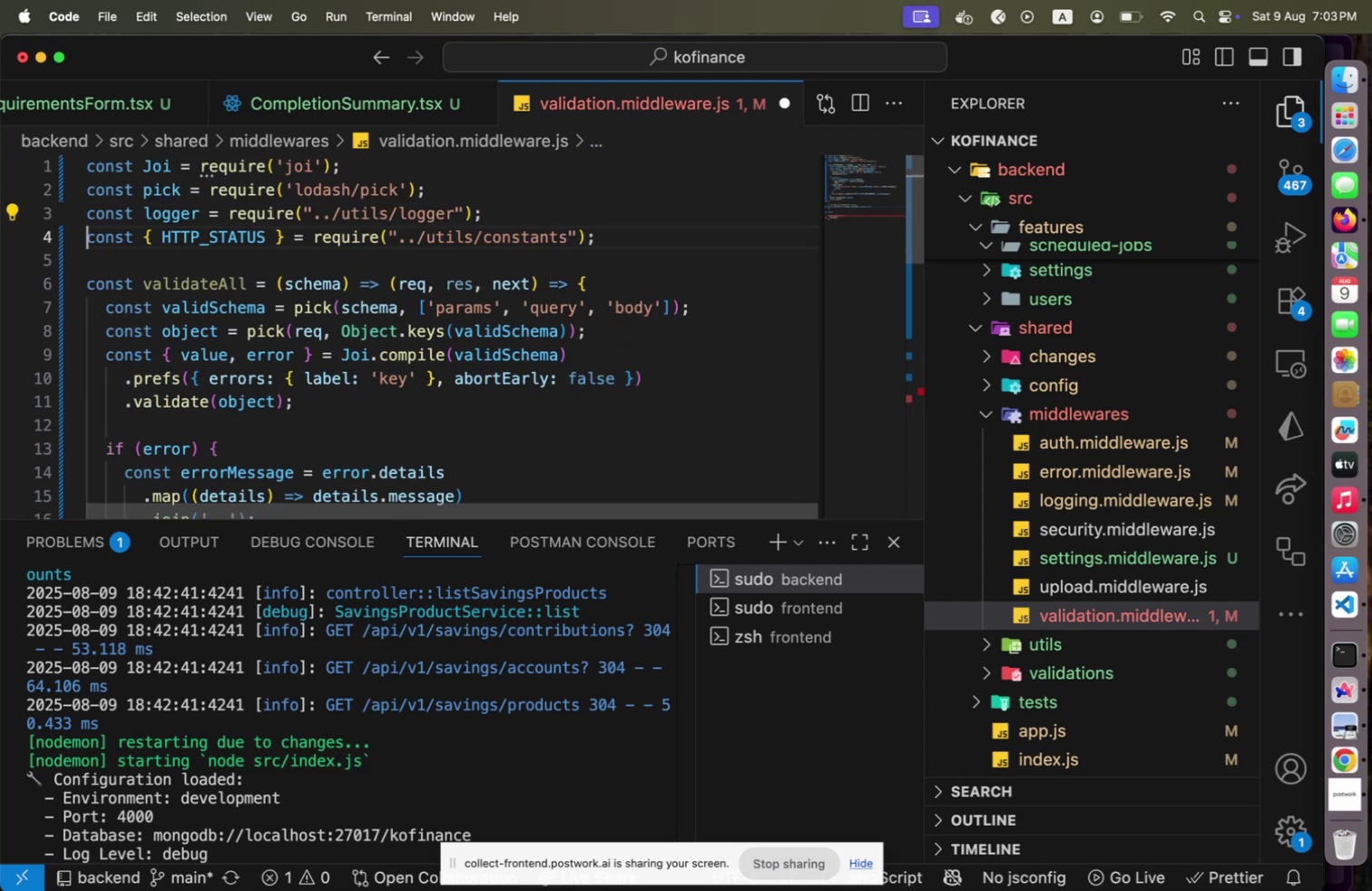 
key(ArrowDown)
 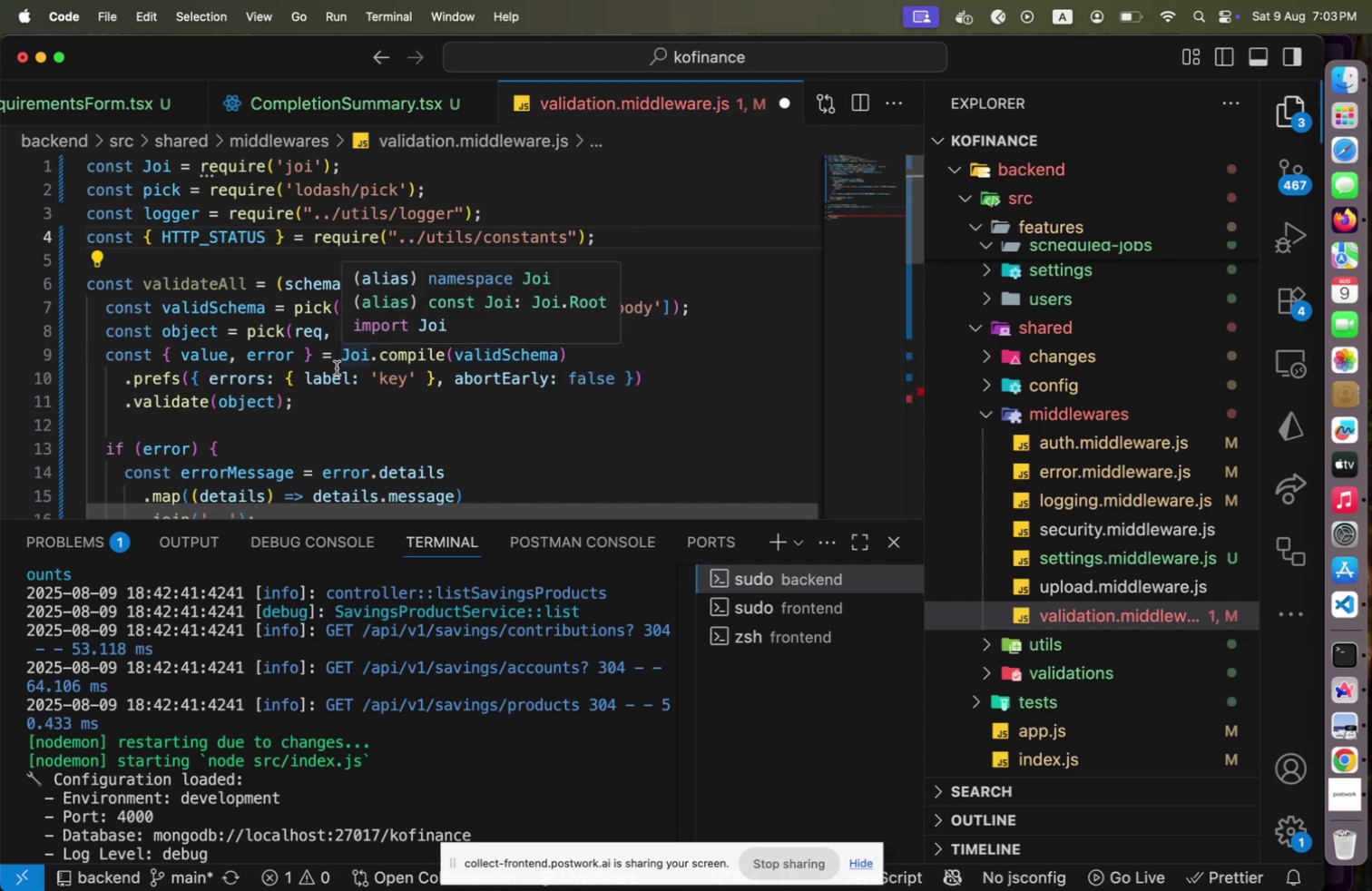 
scroll: coordinate [436, 420], scroll_direction: down, amount: 6.0
 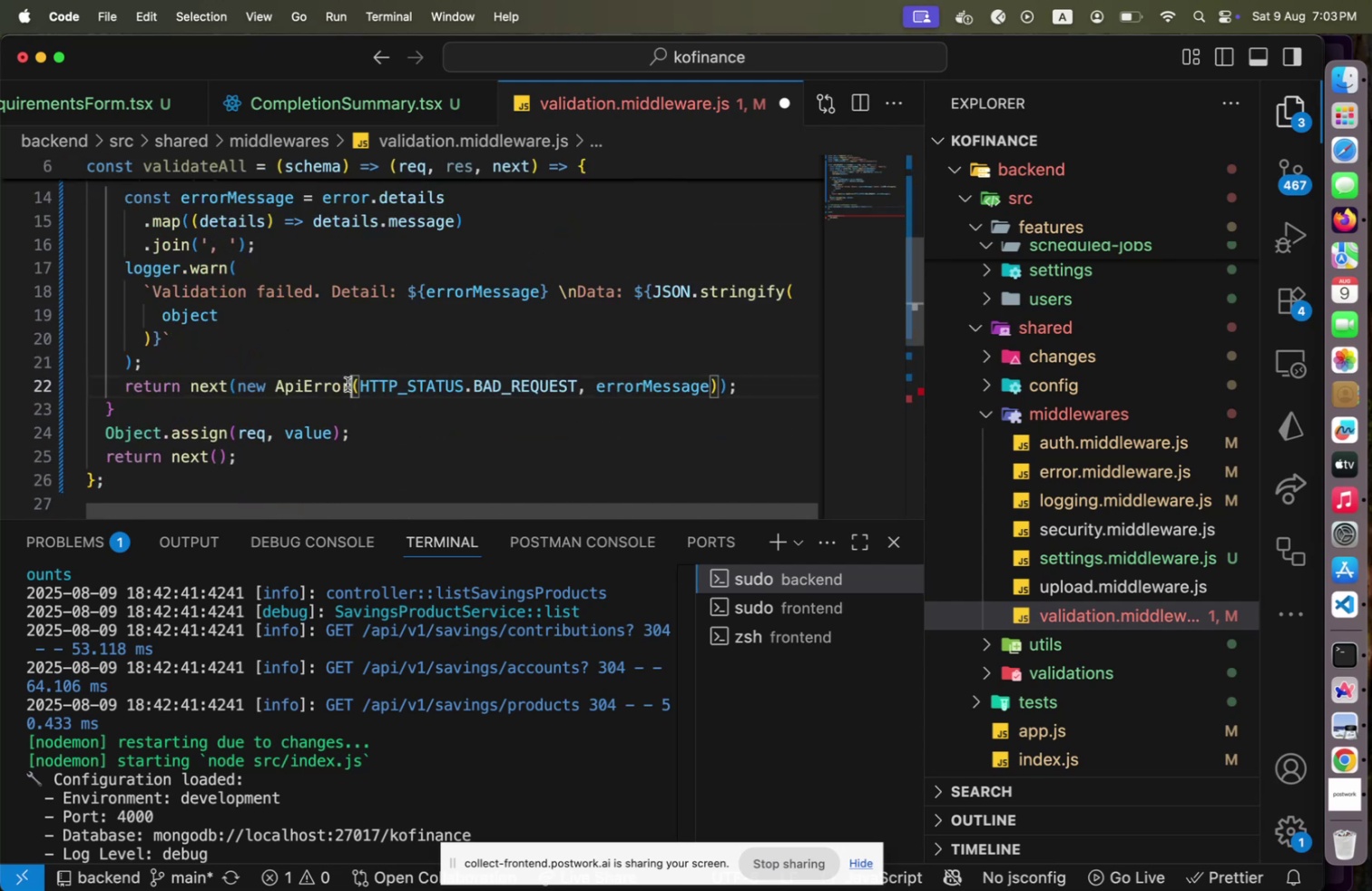 
left_click([348, 384])
 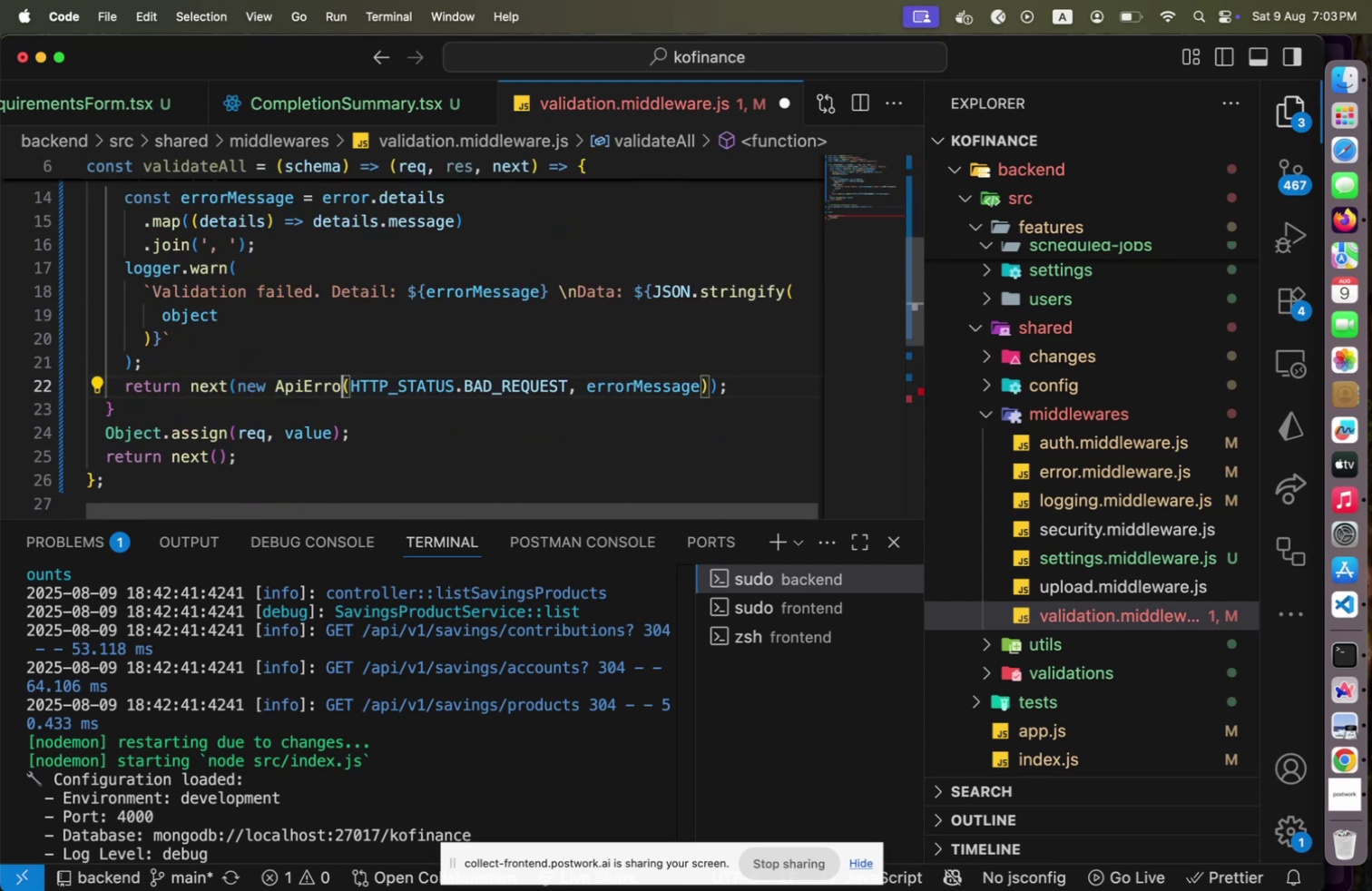 
key(Backspace)
 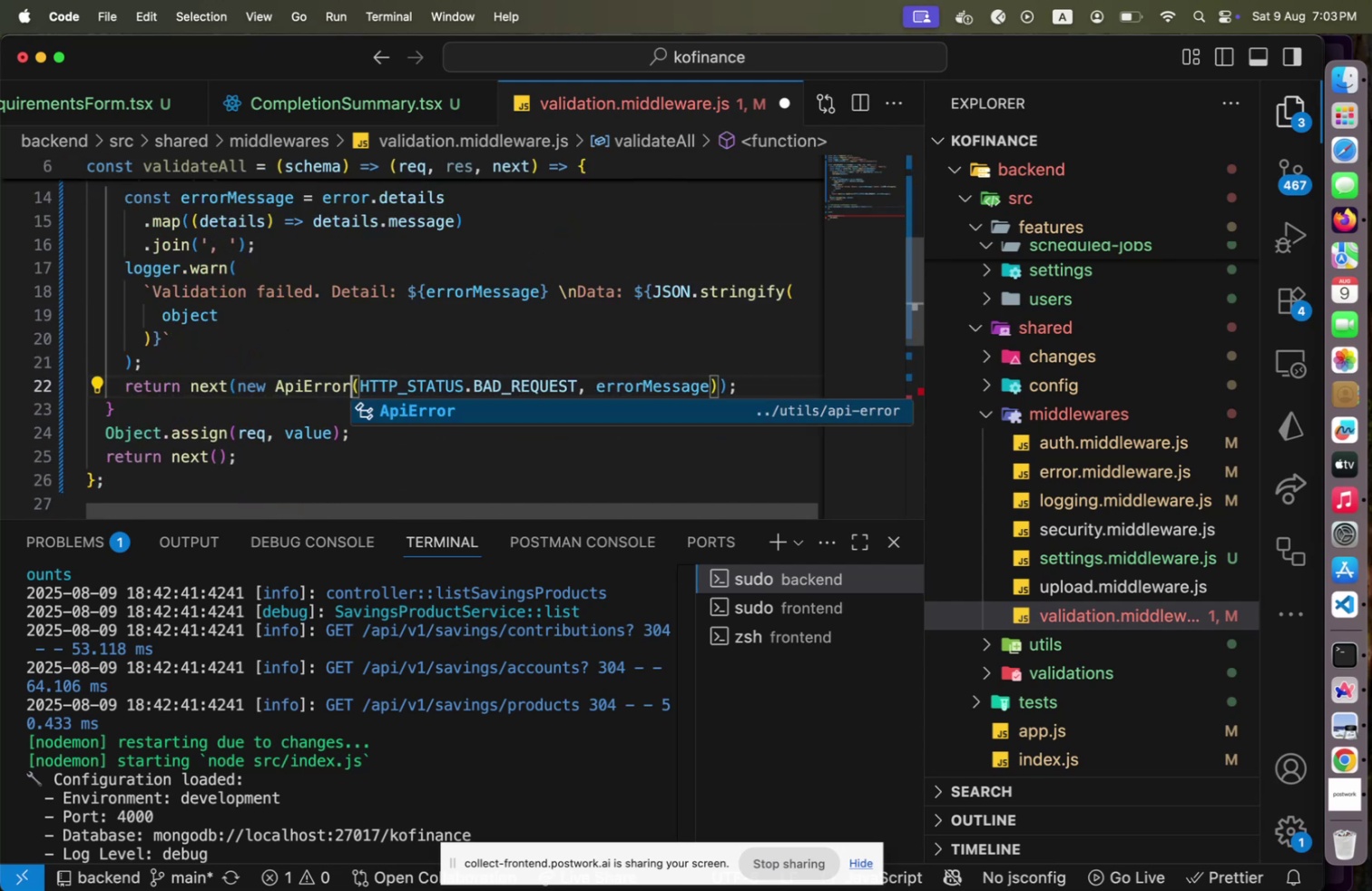 
key(R)
 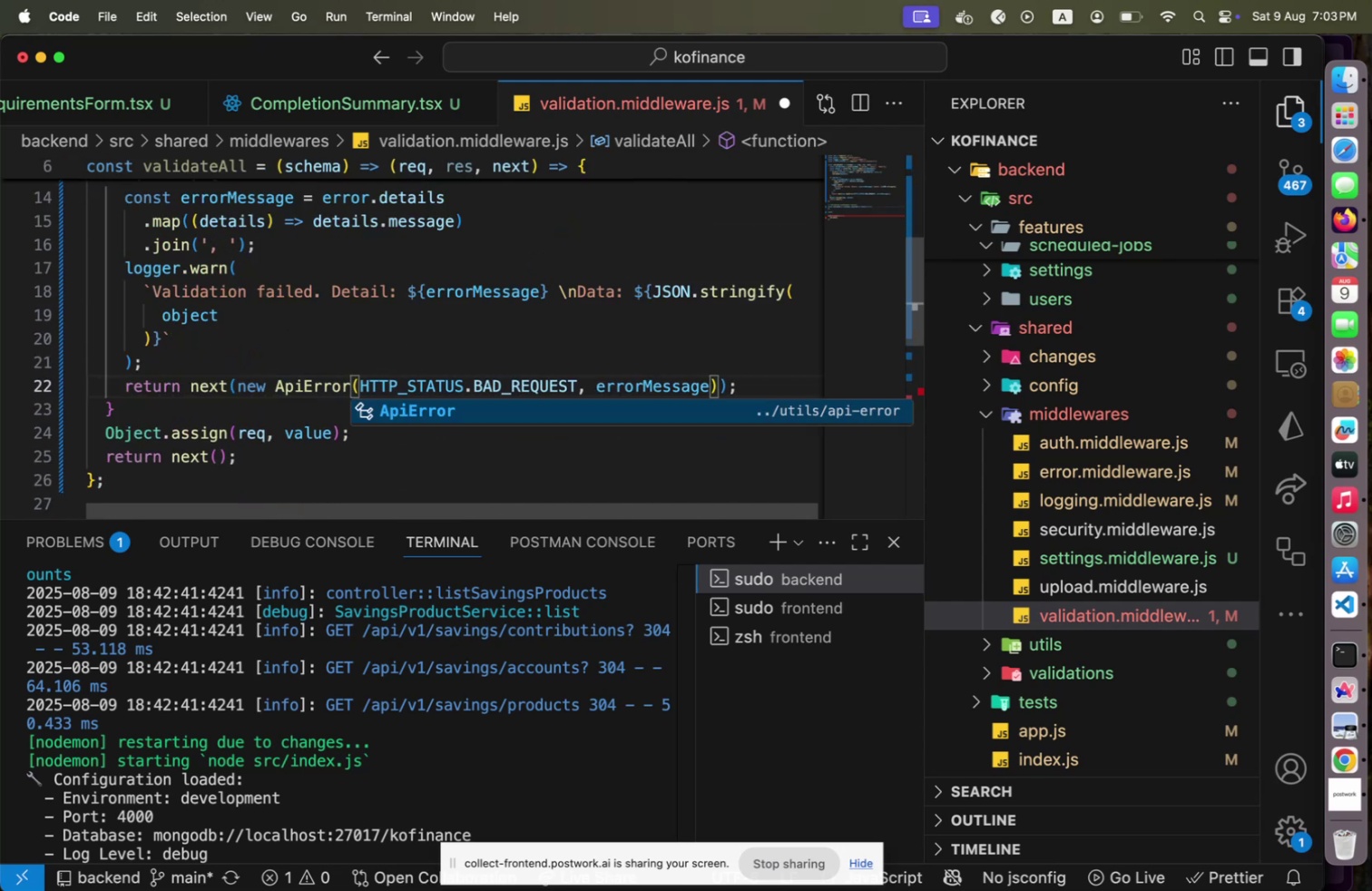 
key(Enter)
 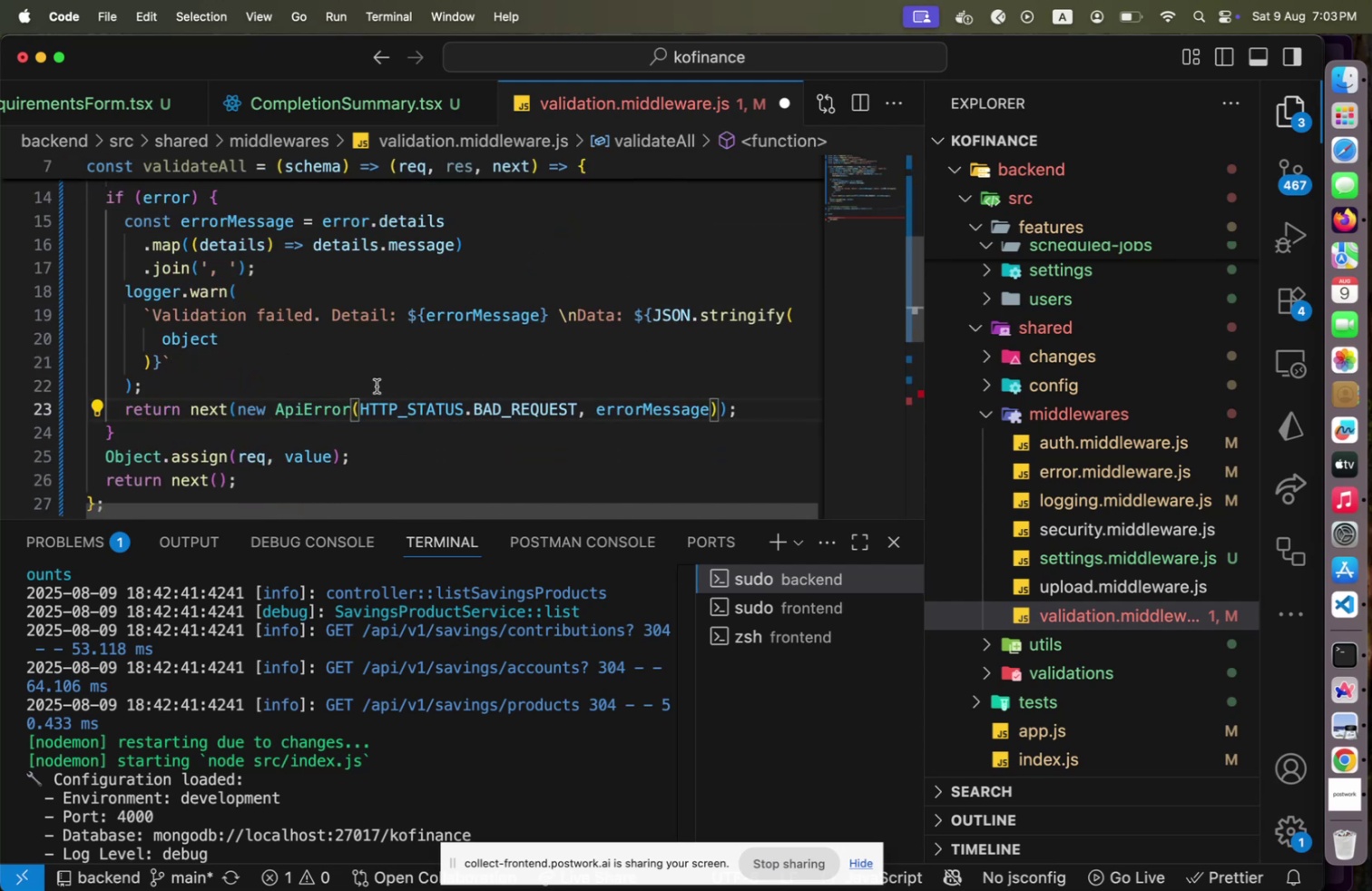 
scroll: coordinate [379, 389], scroll_direction: up, amount: 16.0
 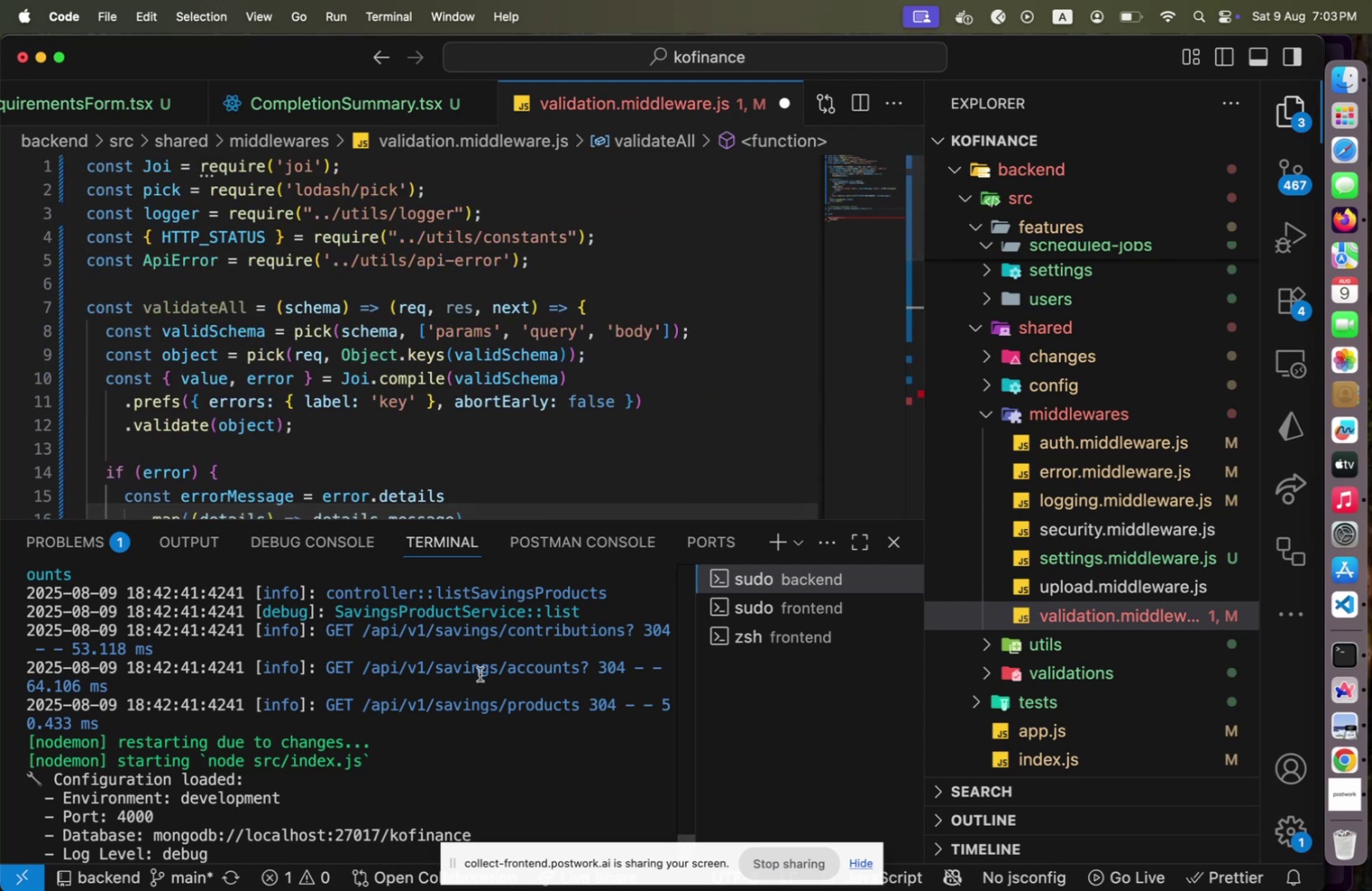 
left_click([480, 673])
 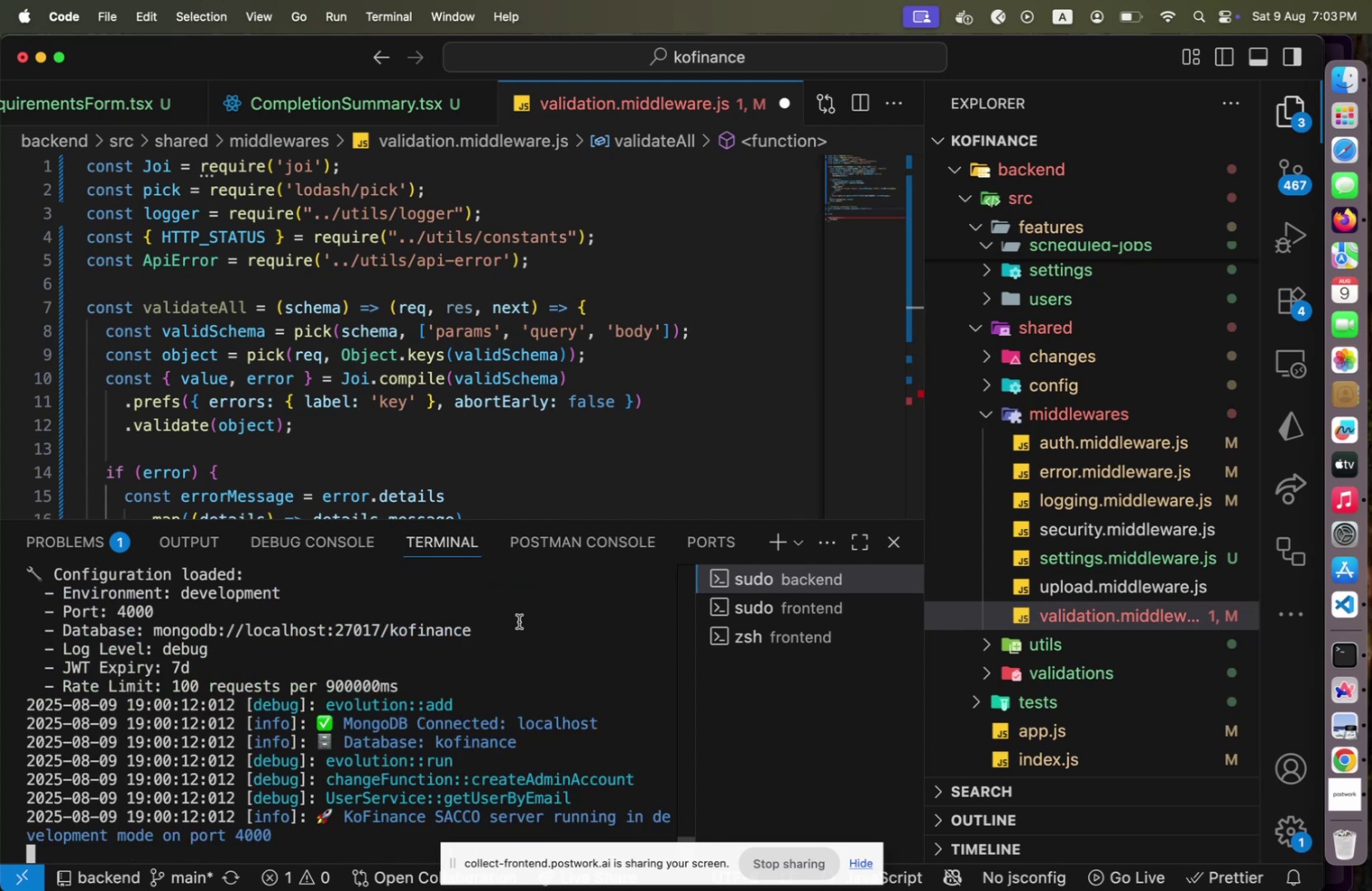 
scroll: coordinate [502, 639], scroll_direction: down, amount: 5.0
 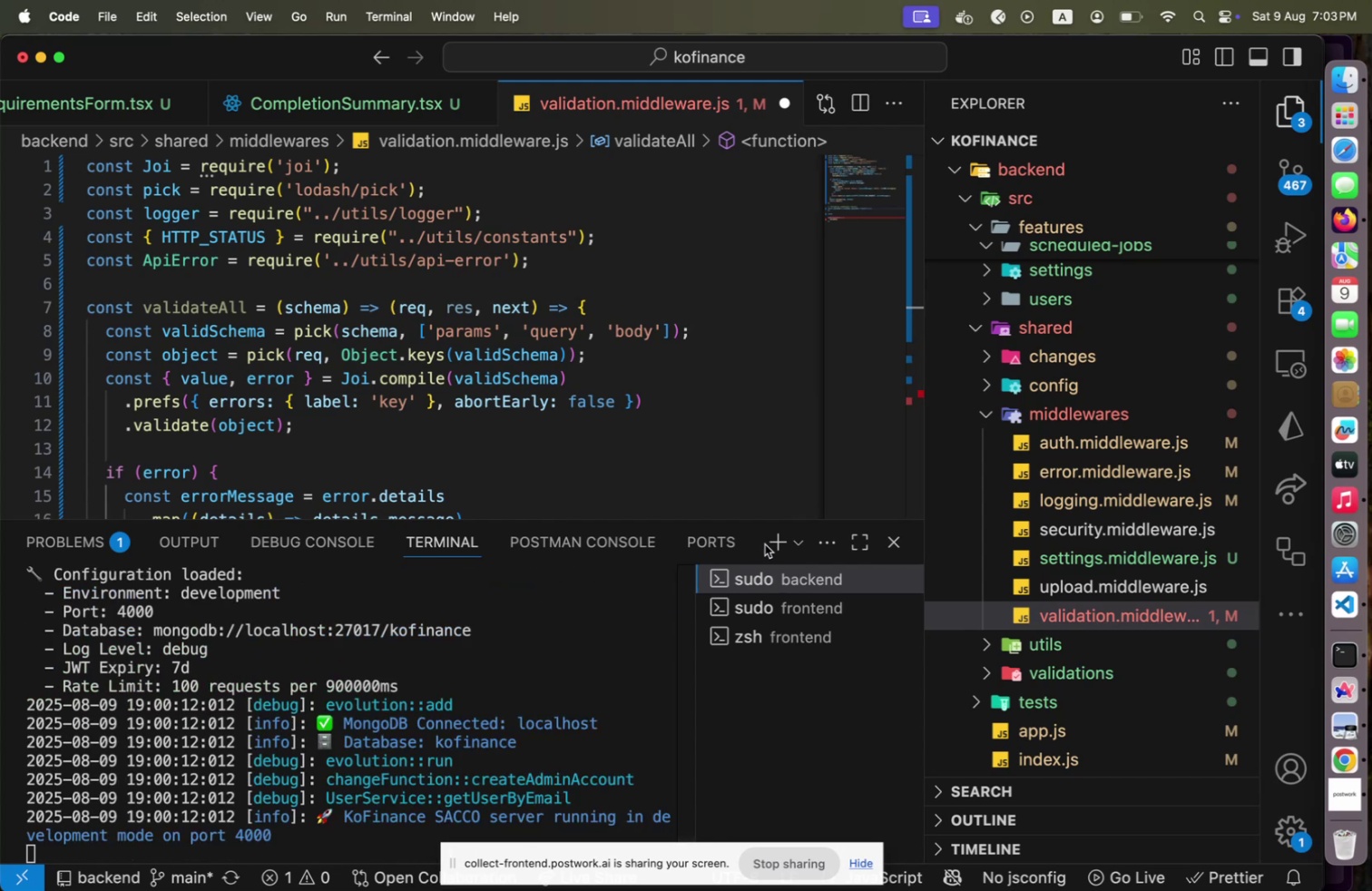 
left_click([765, 543])
 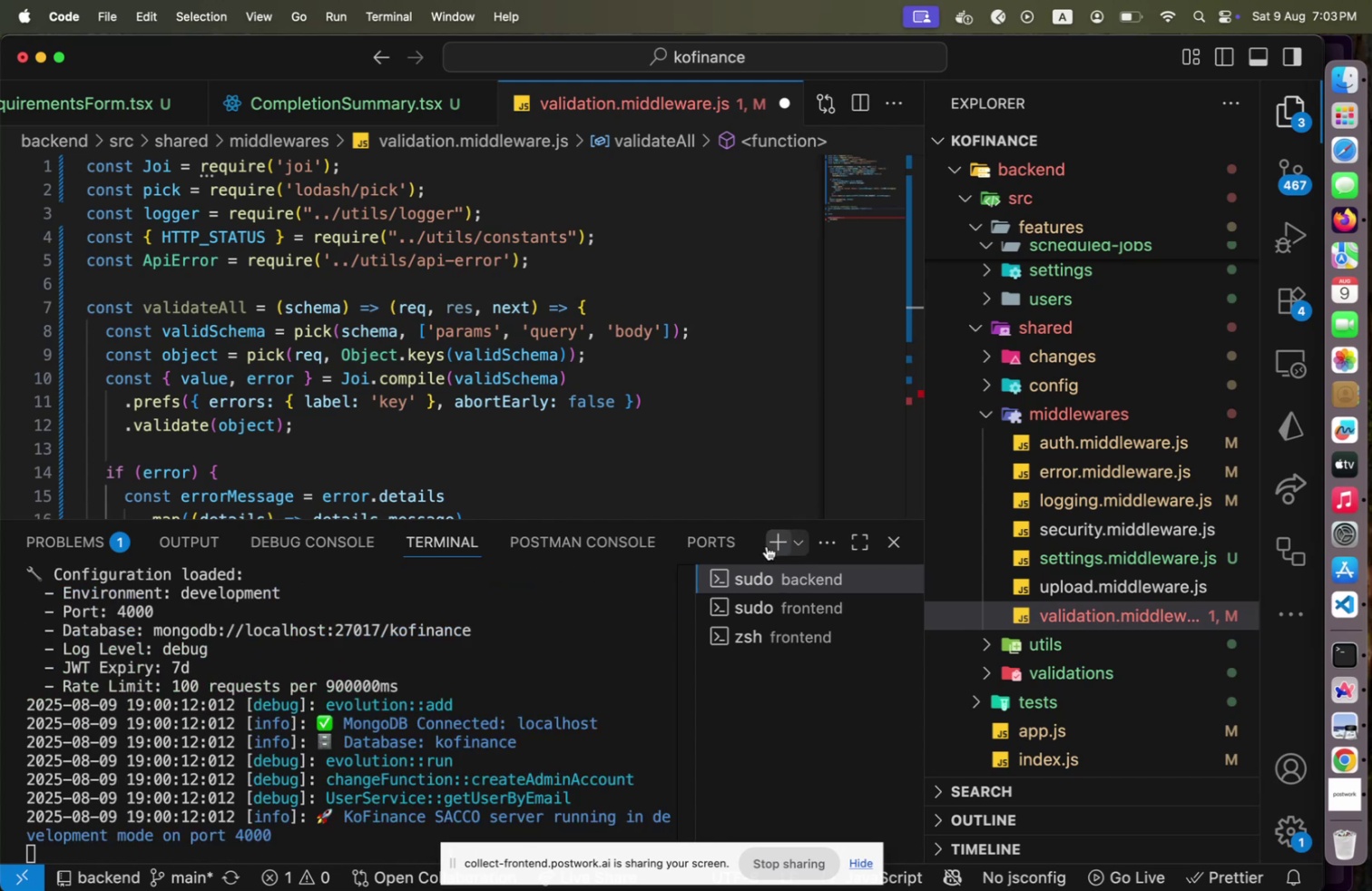 
left_click([767, 545])
 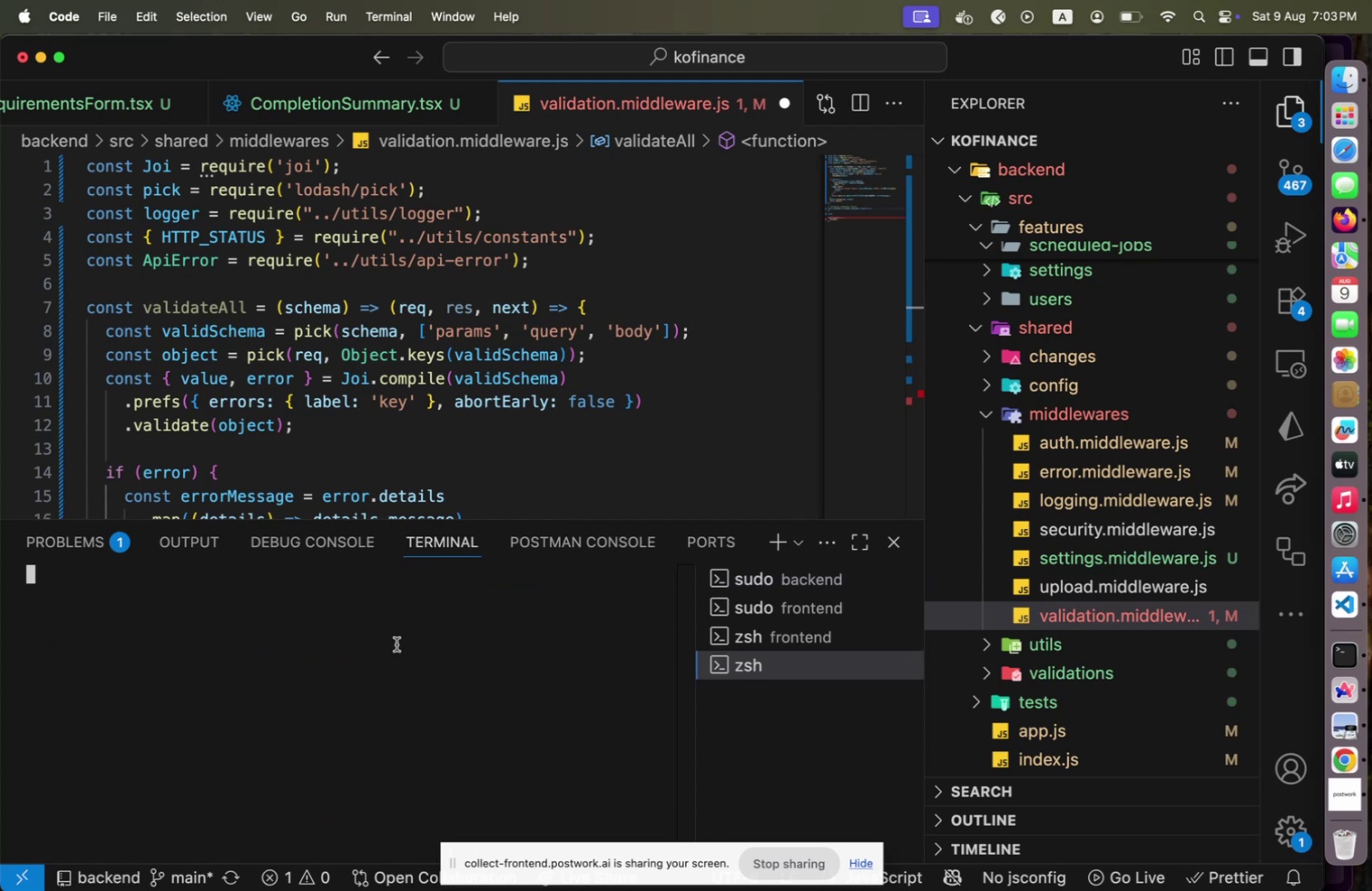 
left_click_drag(start_coordinate=[397, 643], to_coordinate=[402, 633])
 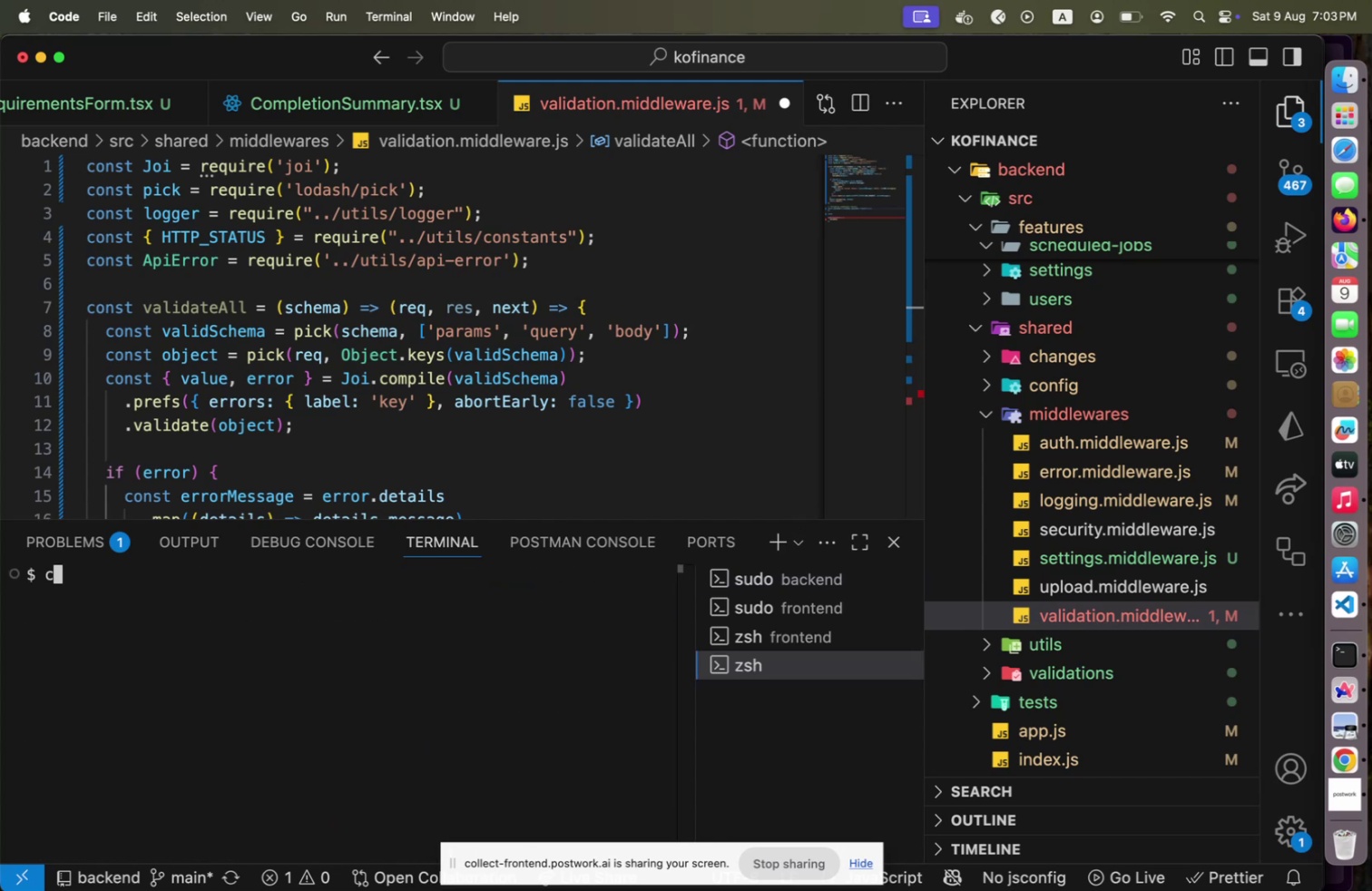 
type(cd backend)
 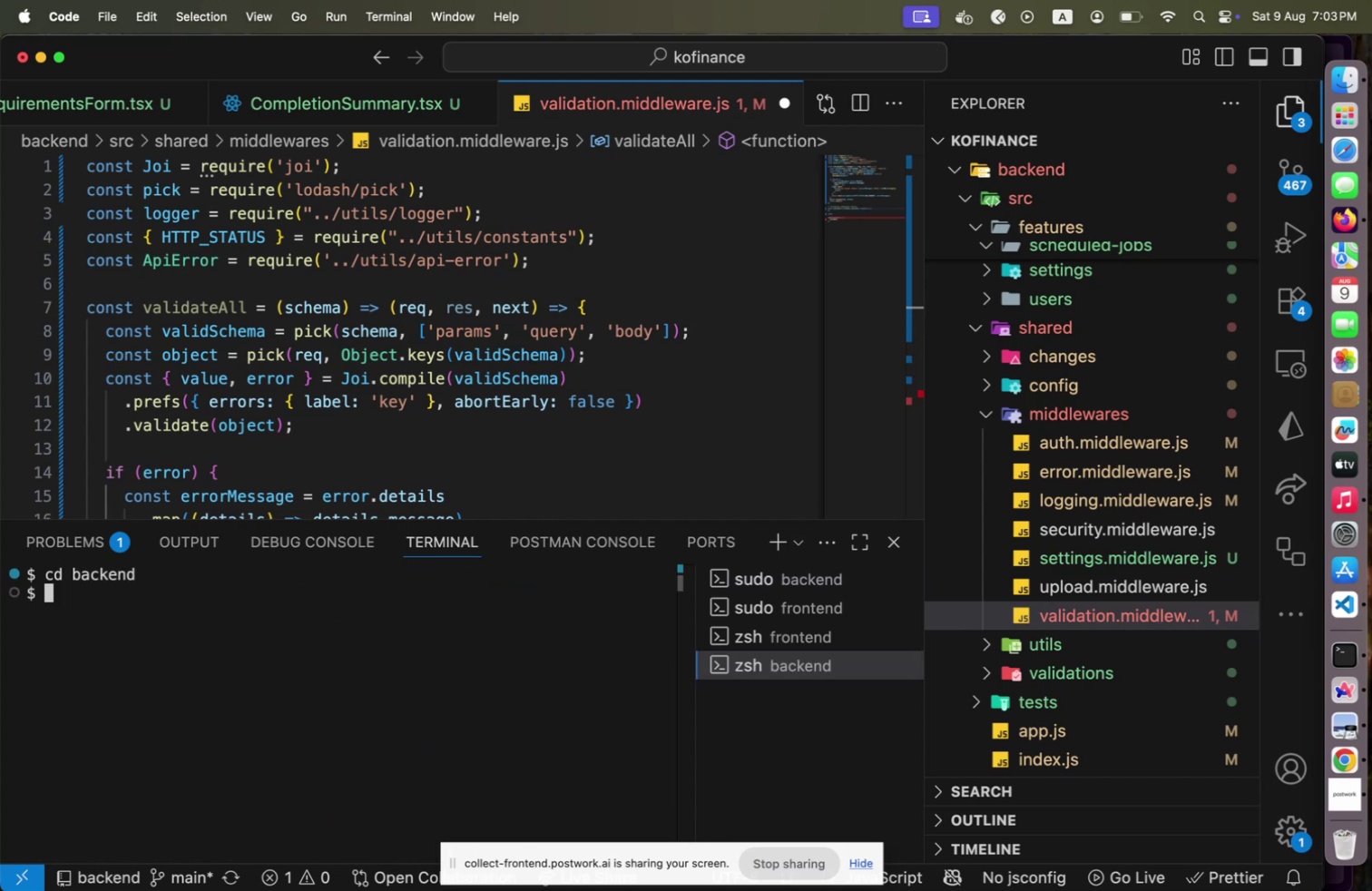 
key(Enter)
 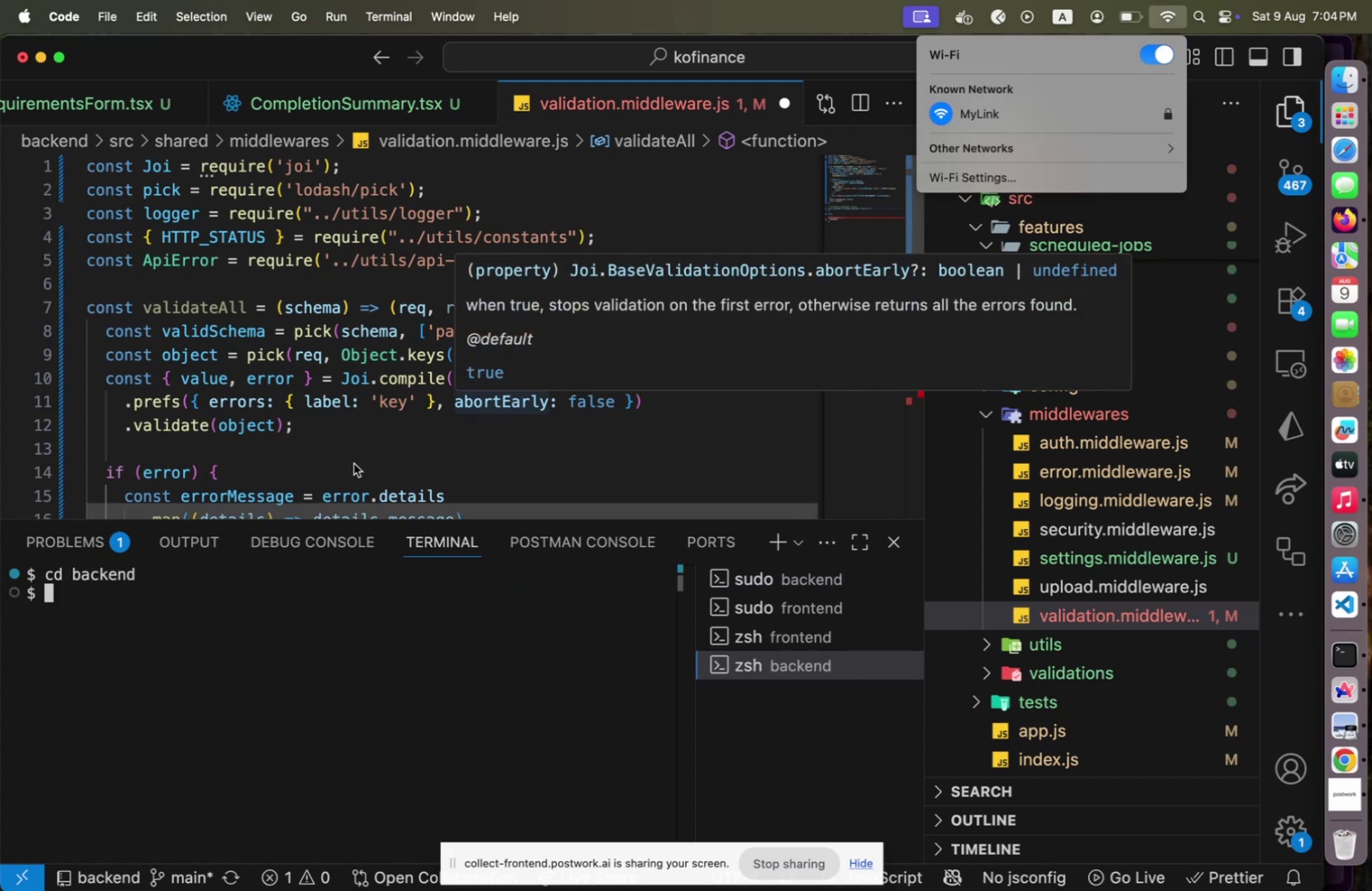 
type(sudo npm i lodash)
 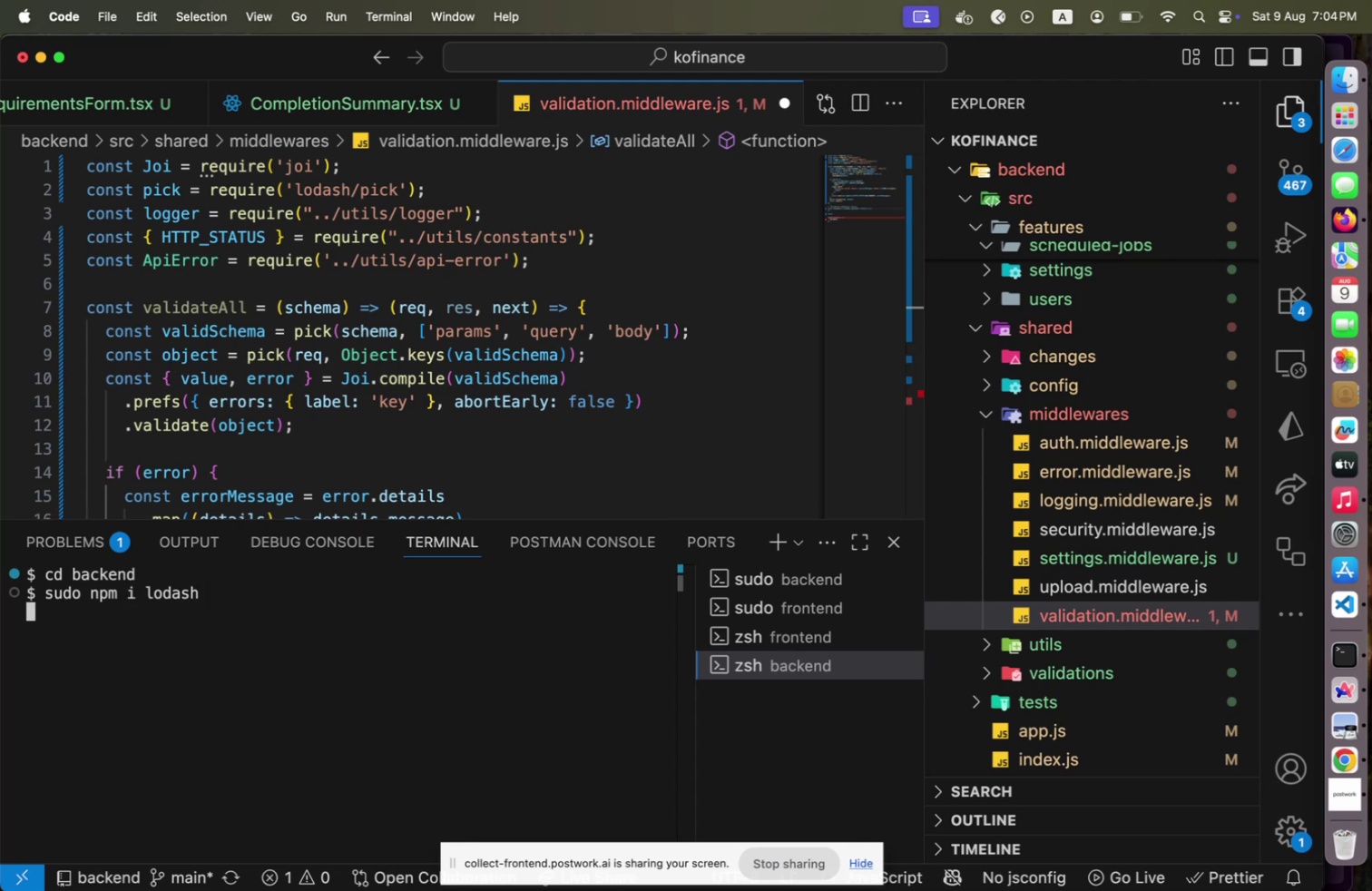 
key(Enter)
 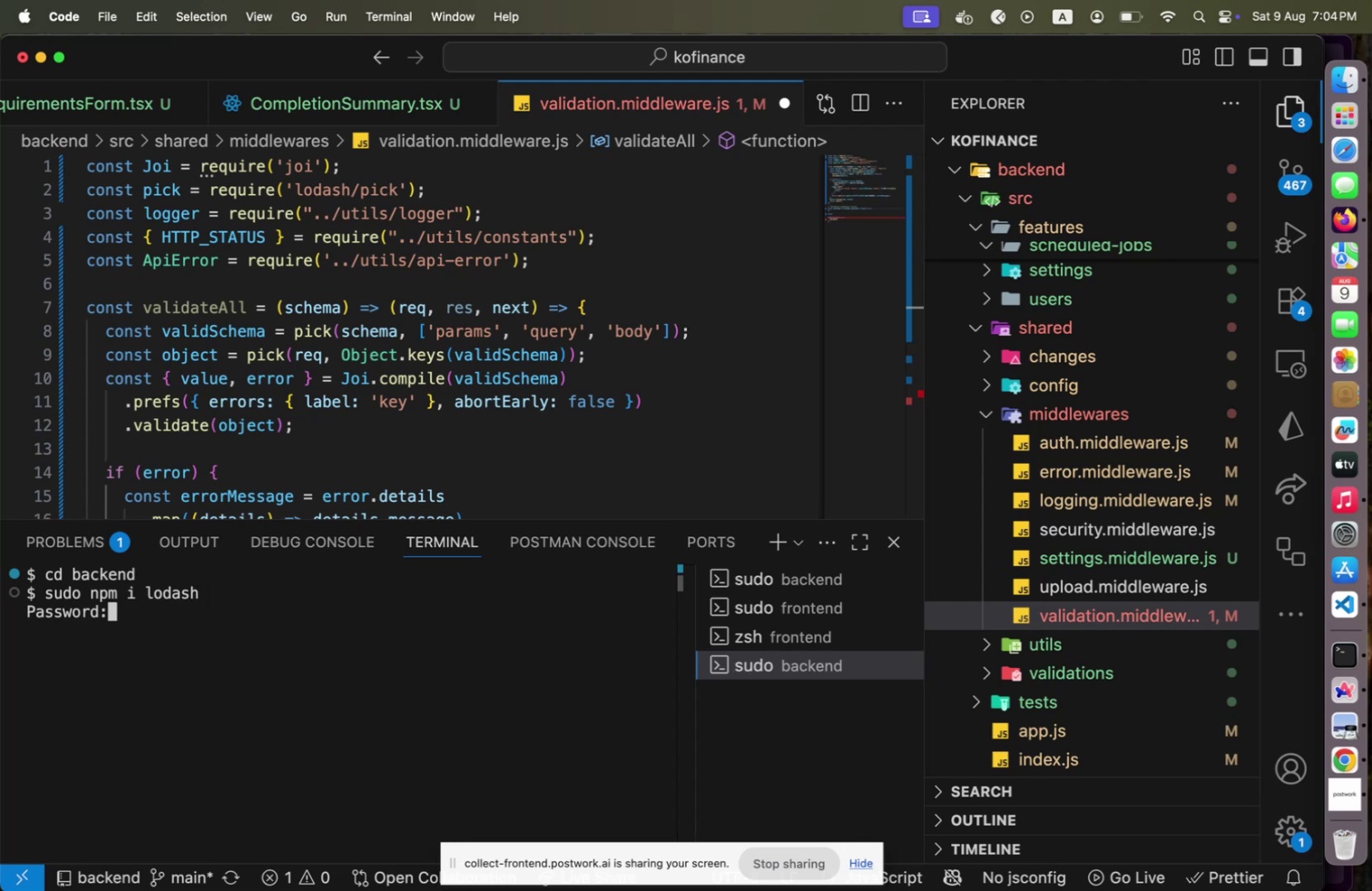 
type(#dIAM2024)
 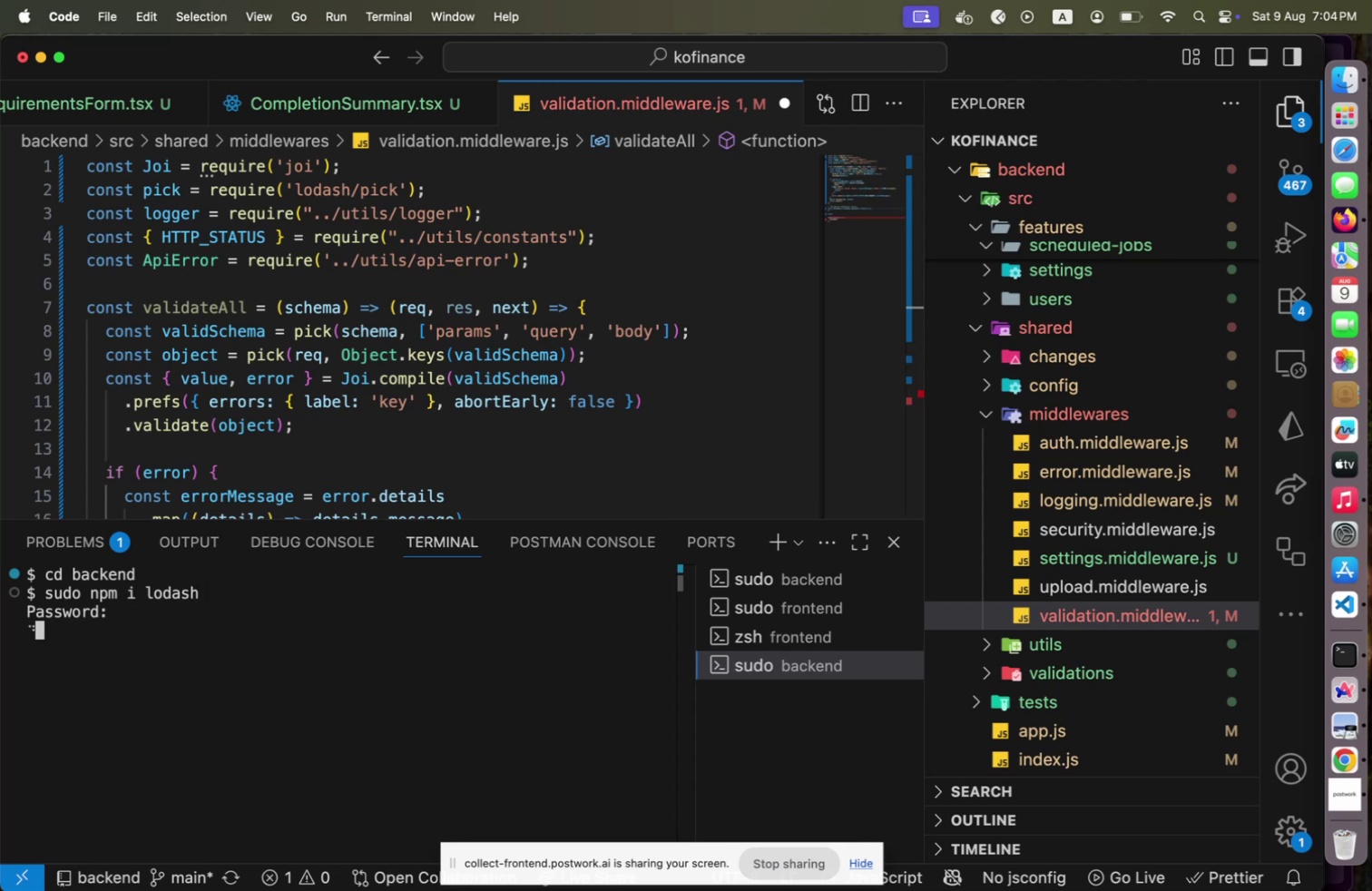 
 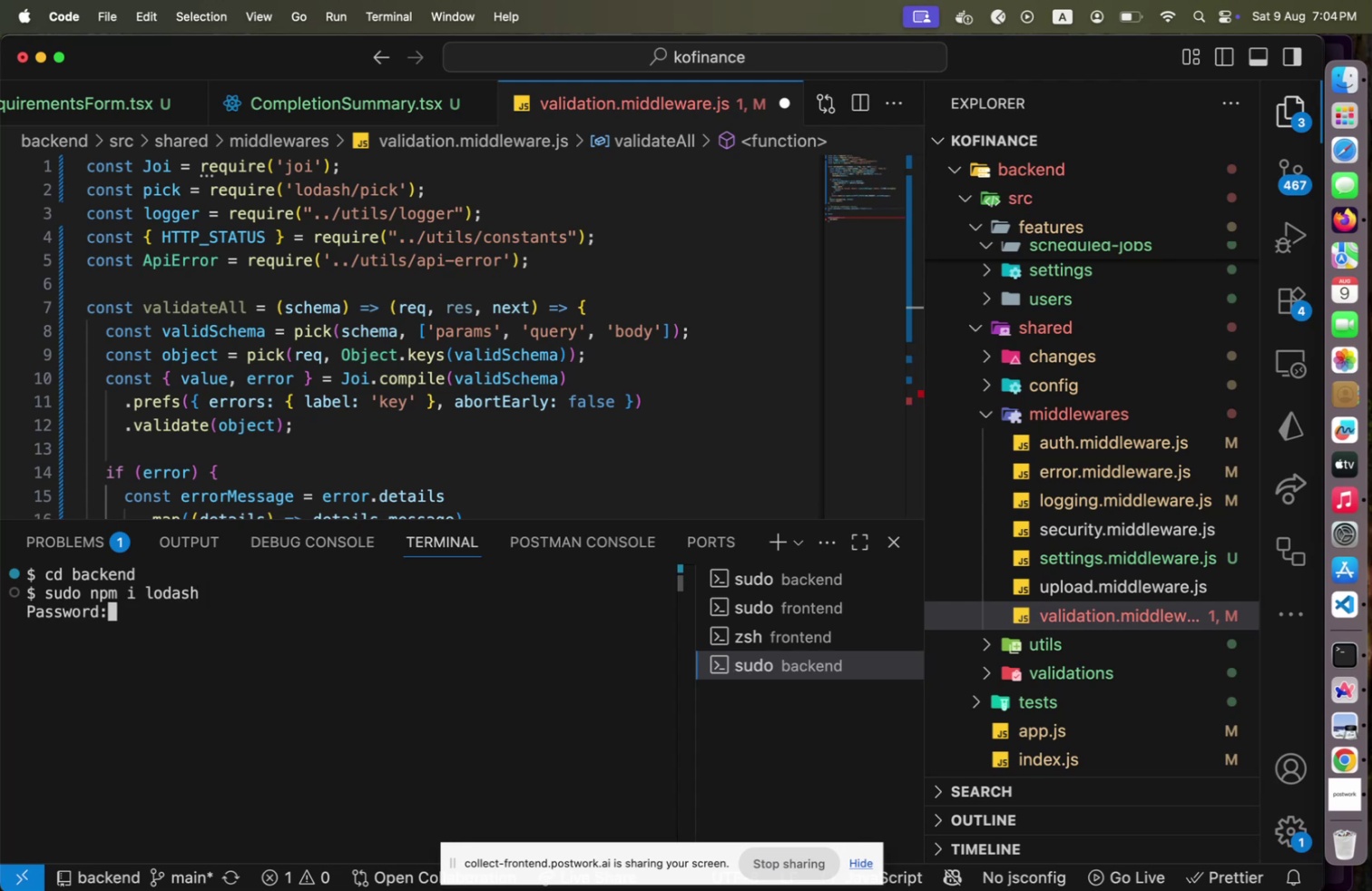 
key(Enter)
 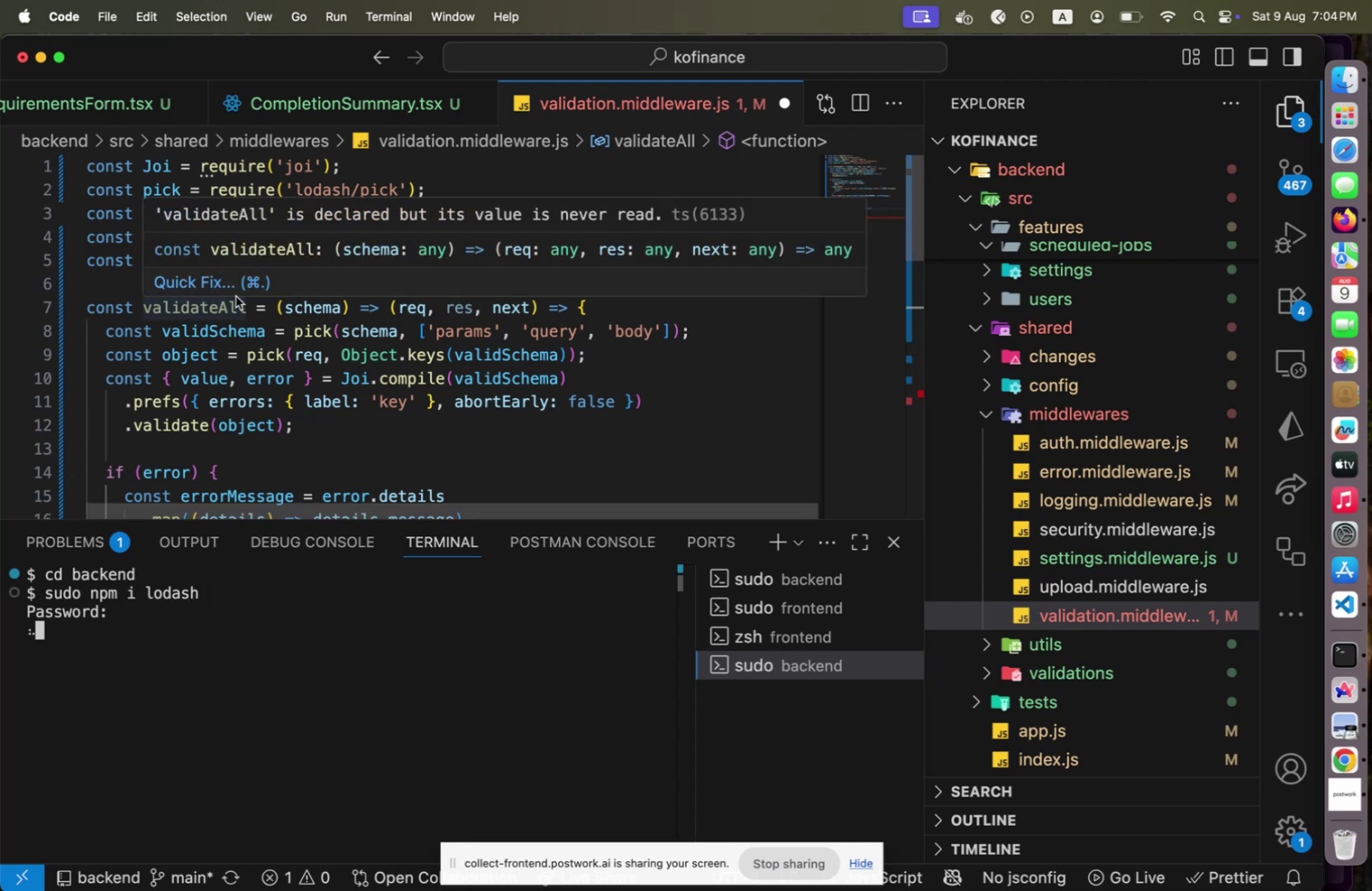 
left_click([230, 297])
 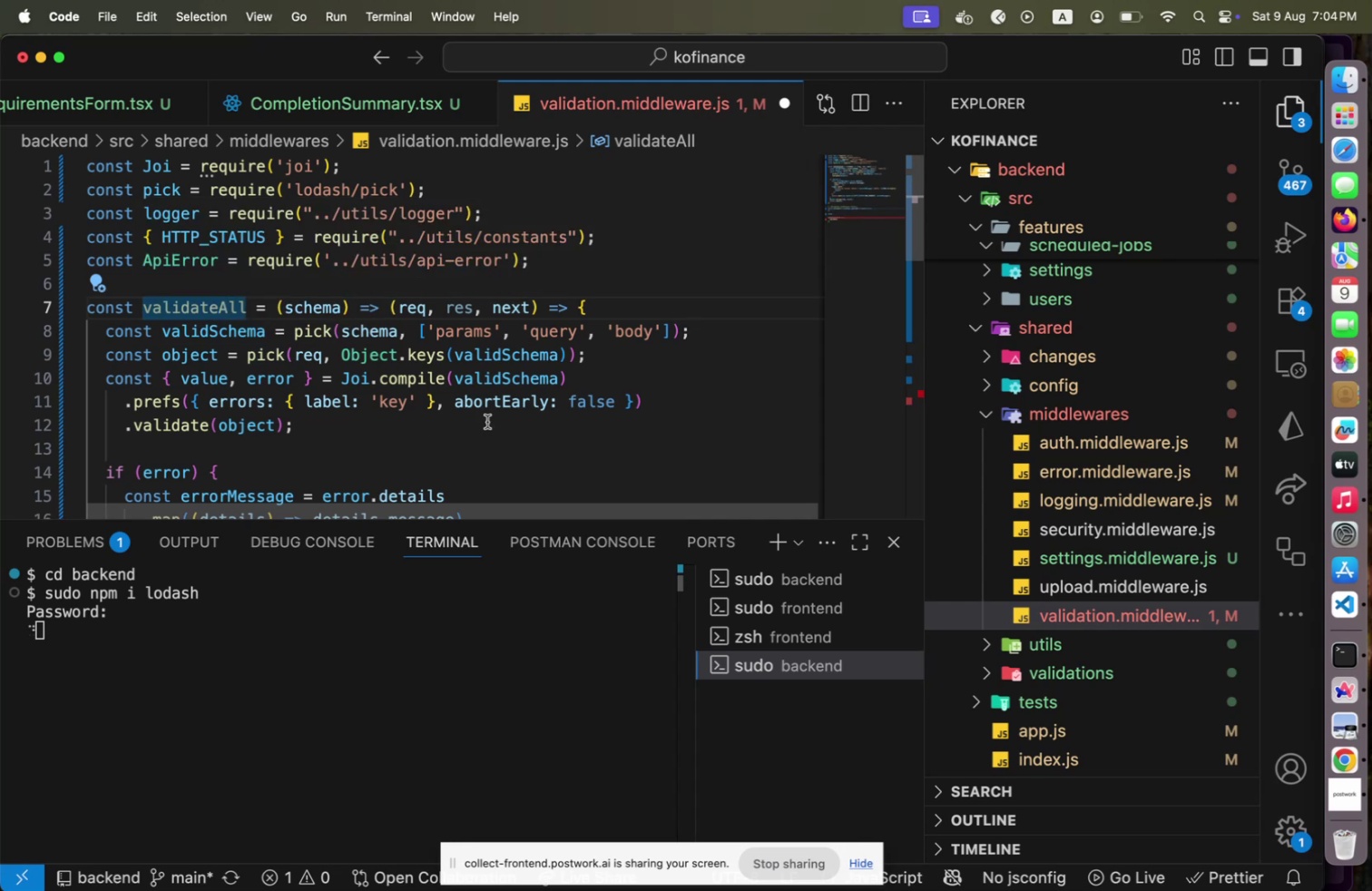 
scroll: coordinate [484, 415], scroll_direction: down, amount: 10.0
 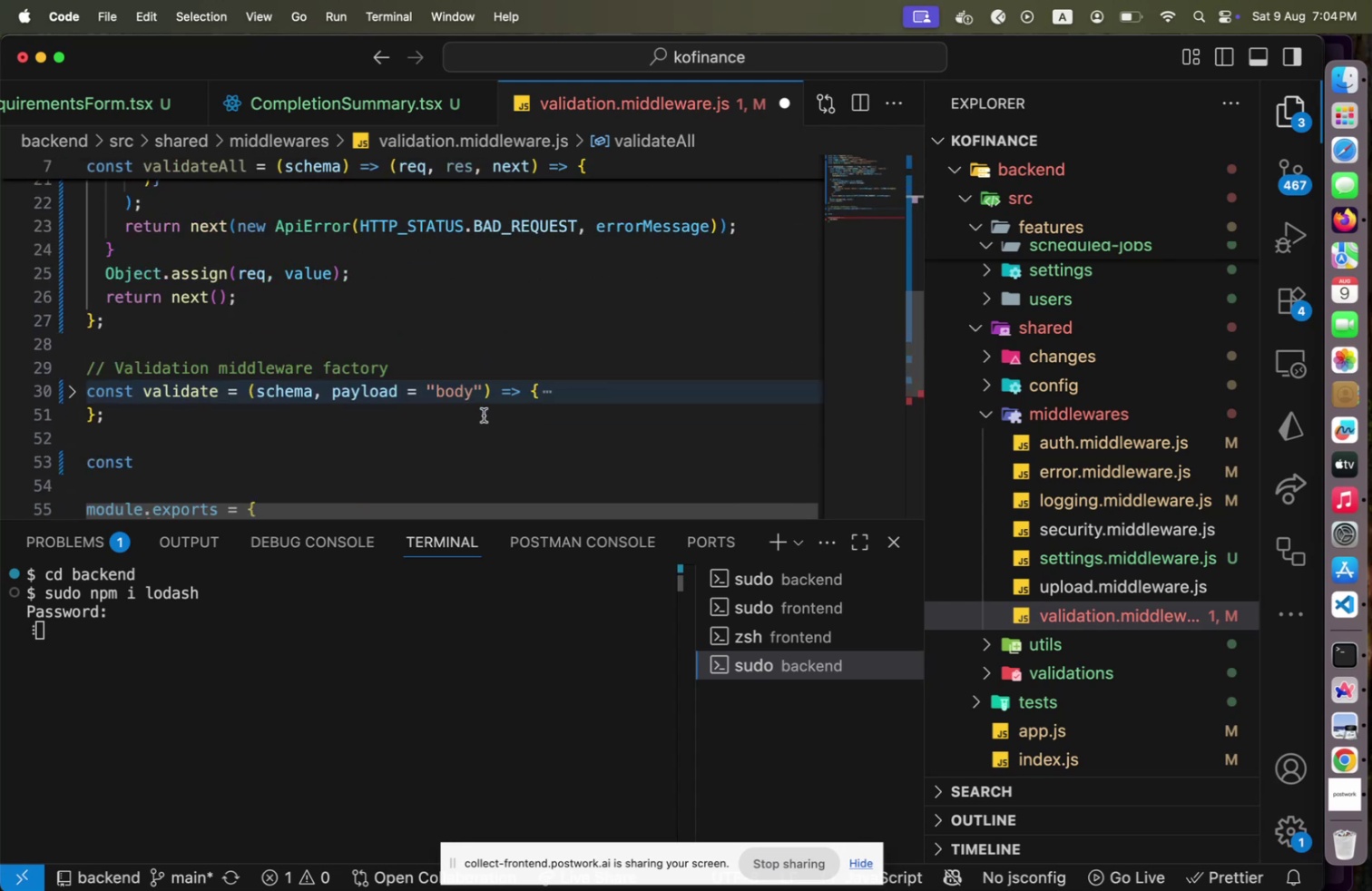 
scroll: coordinate [484, 415], scroll_direction: up, amount: 9.0
 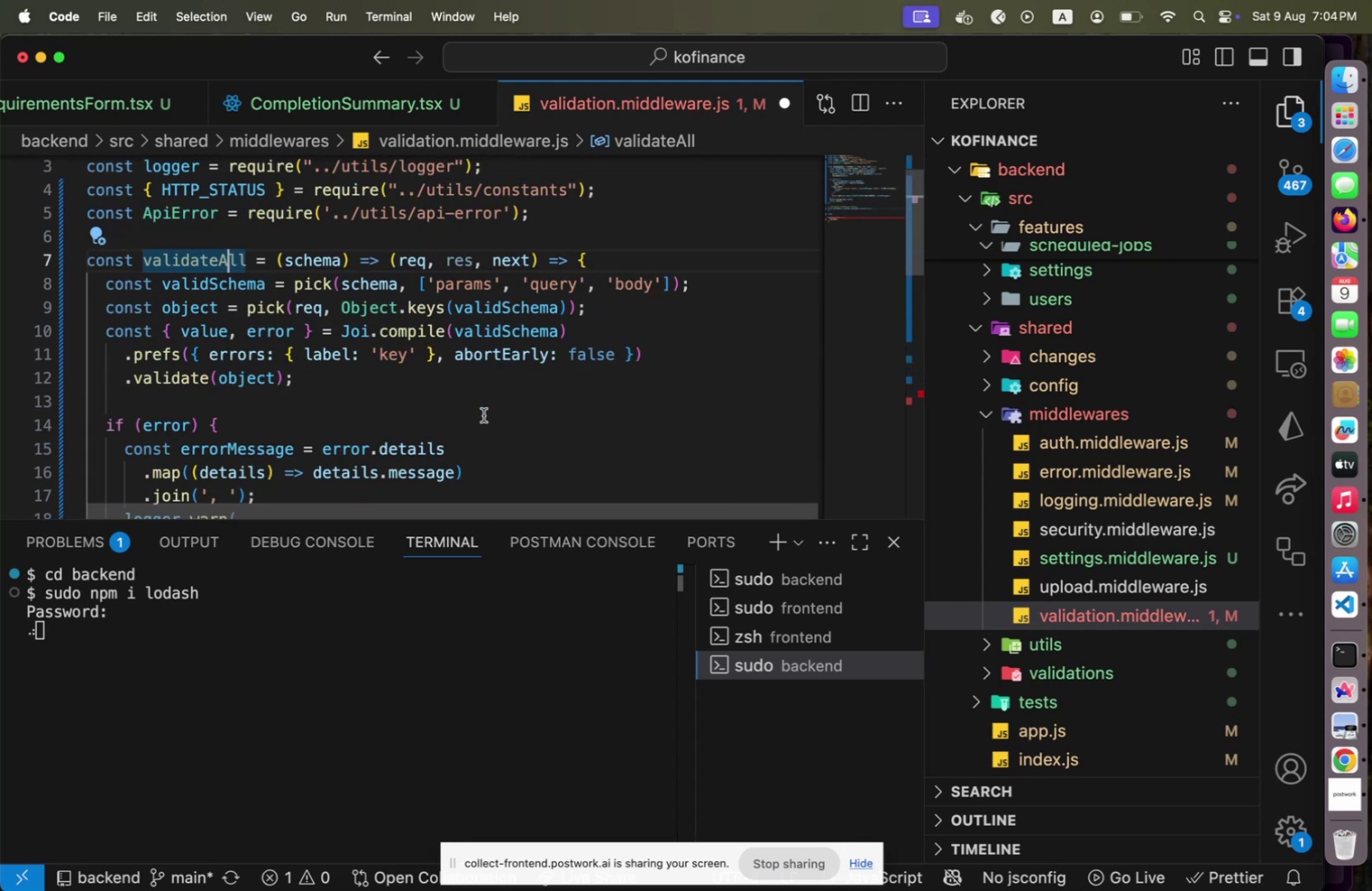 
scroll: coordinate [484, 415], scroll_direction: down, amount: 5.0
 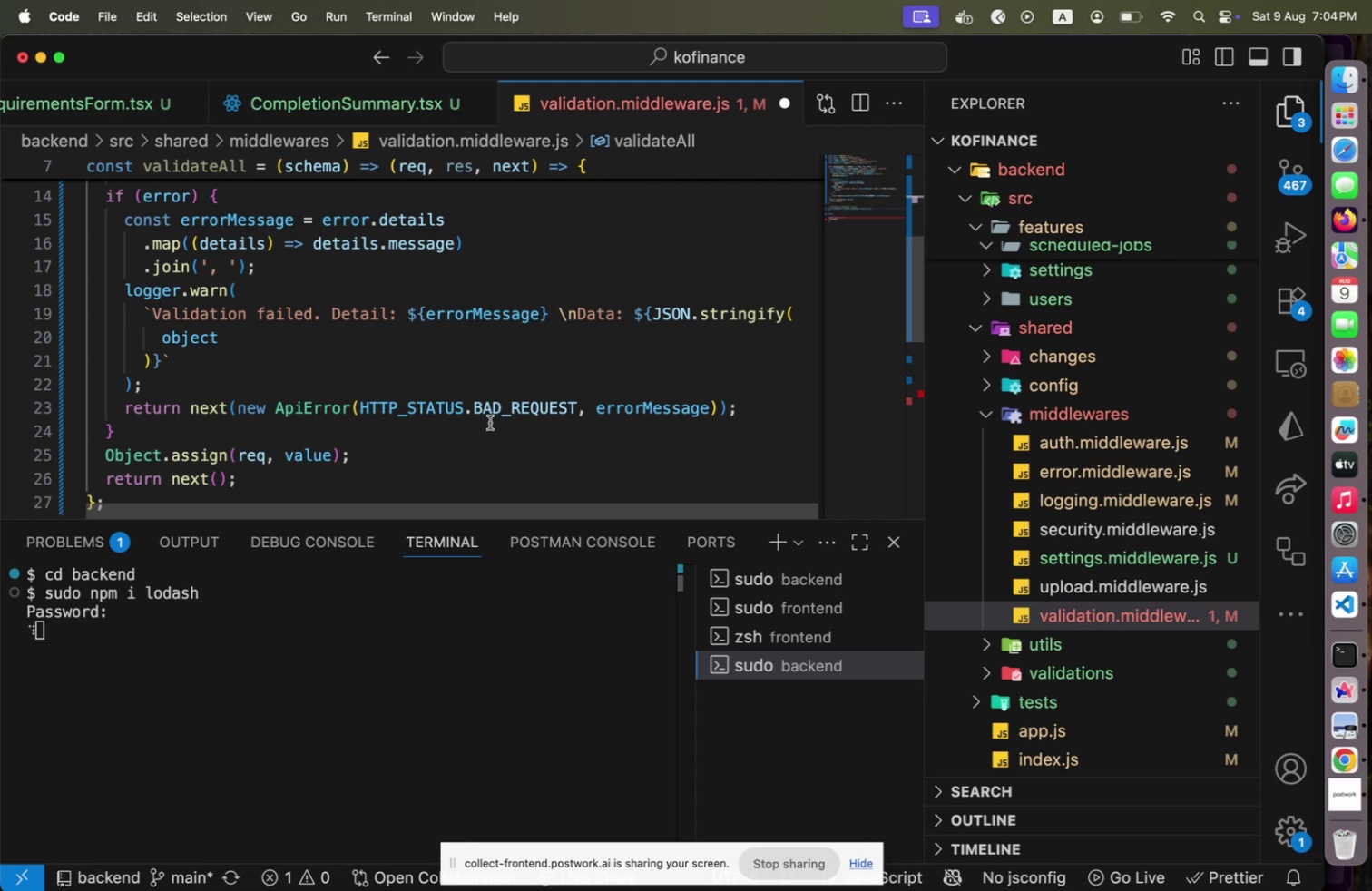 
scroll: coordinate [551, 419], scroll_direction: up, amount: 9.0
 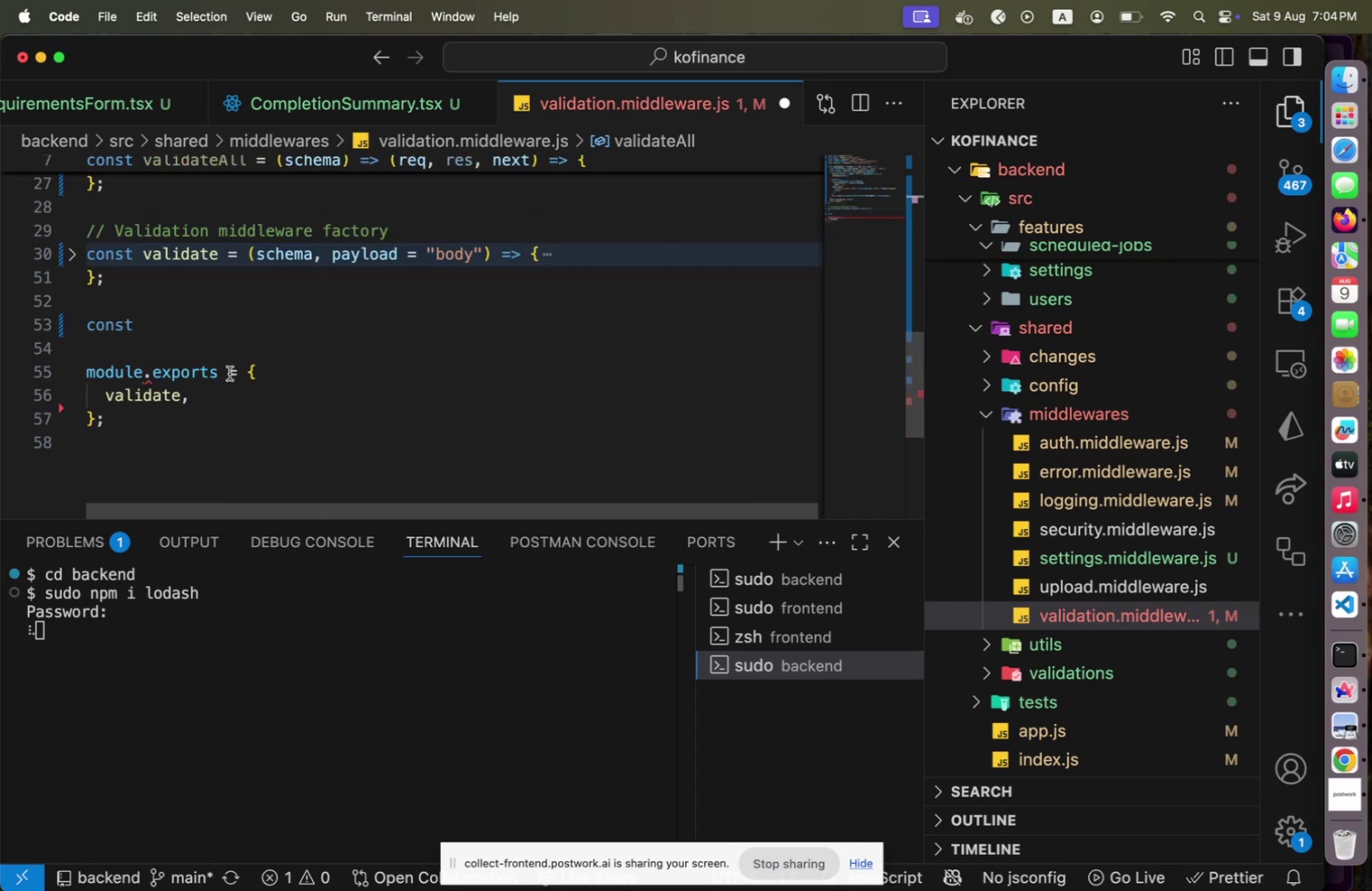 
left_click([202, 342])
 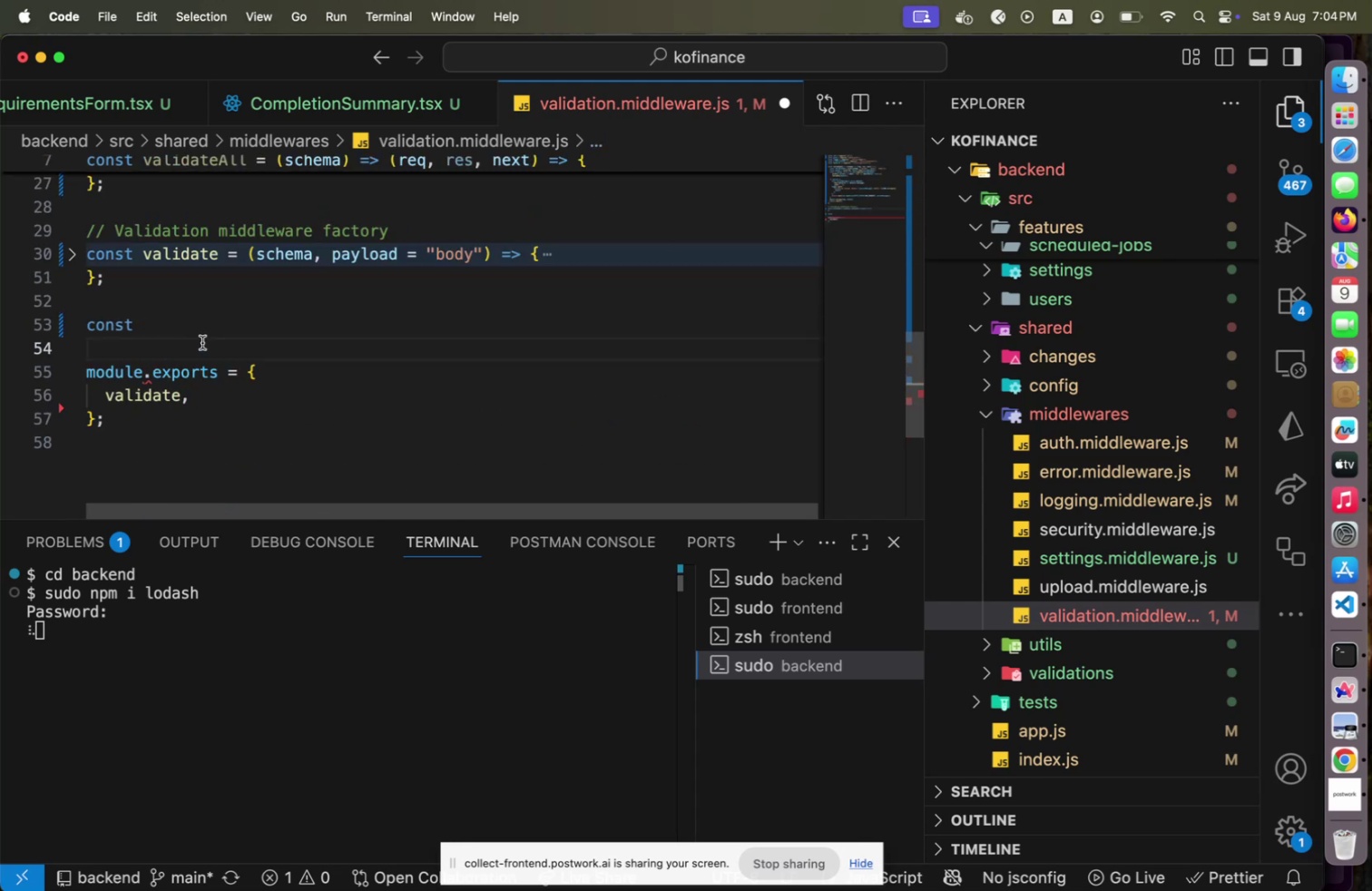 
key(Shift+ShiftRight)
 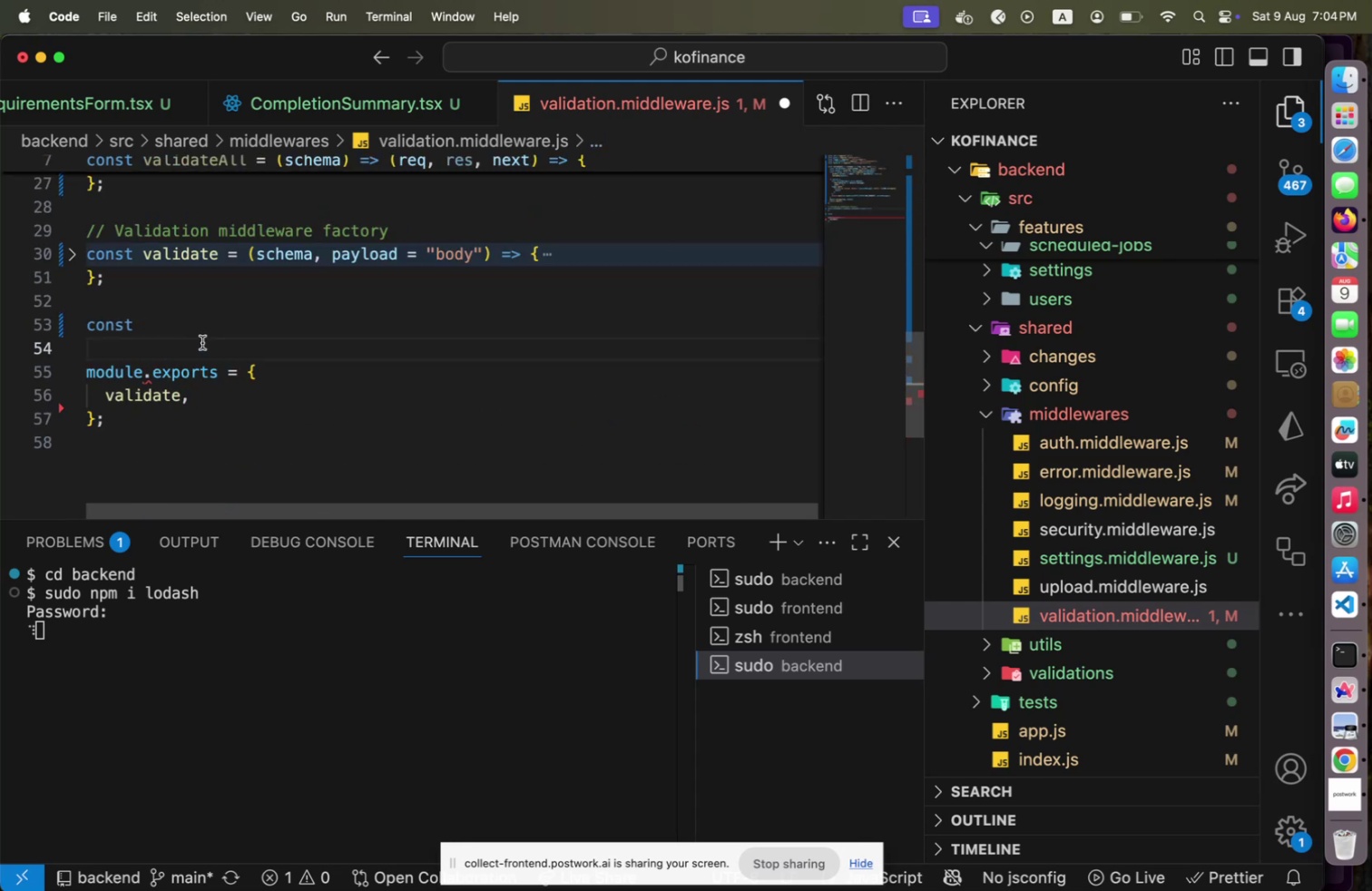 
key(Shift+ShiftRight)
 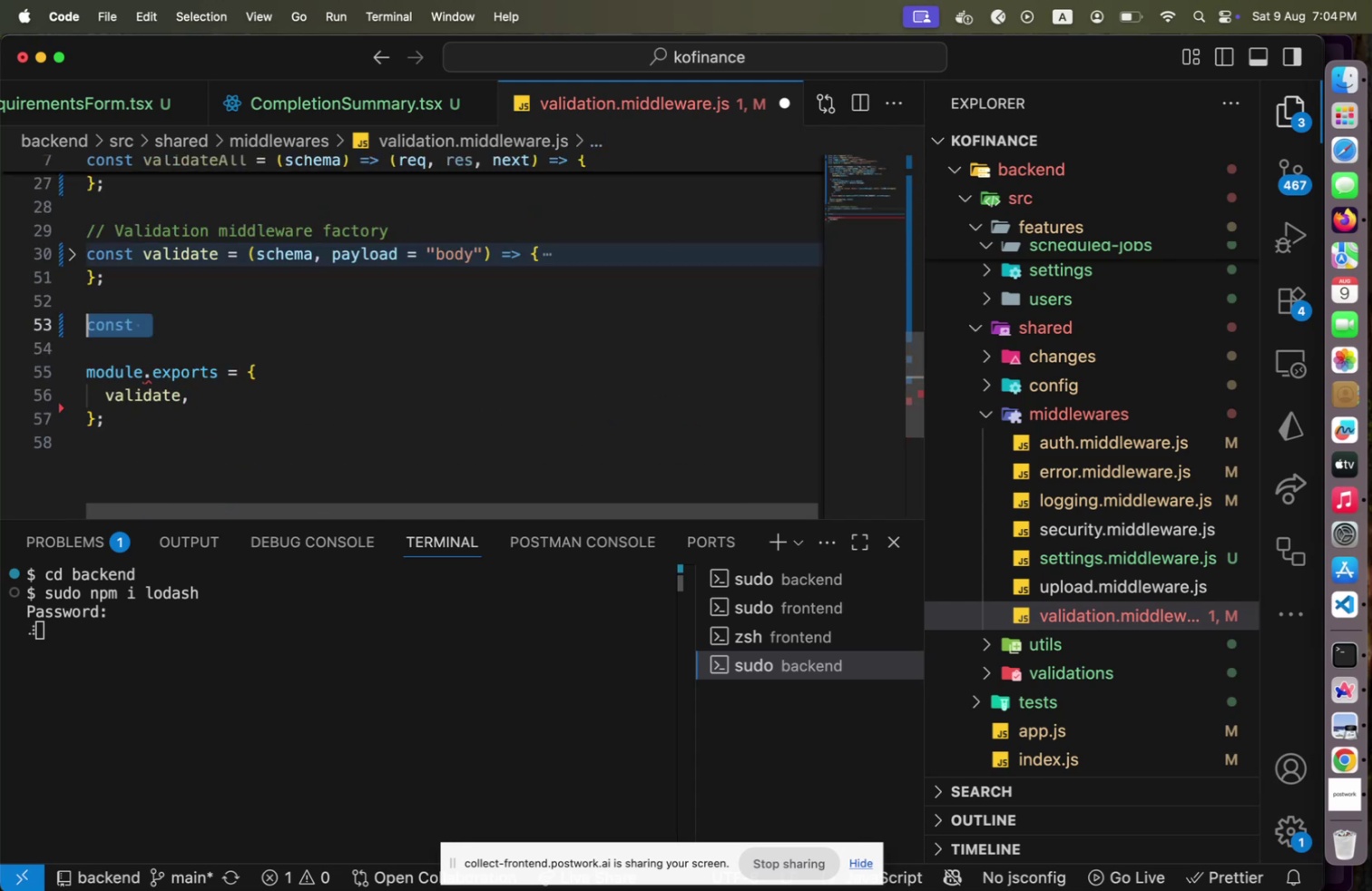 
key(Shift+ArrowUp)
 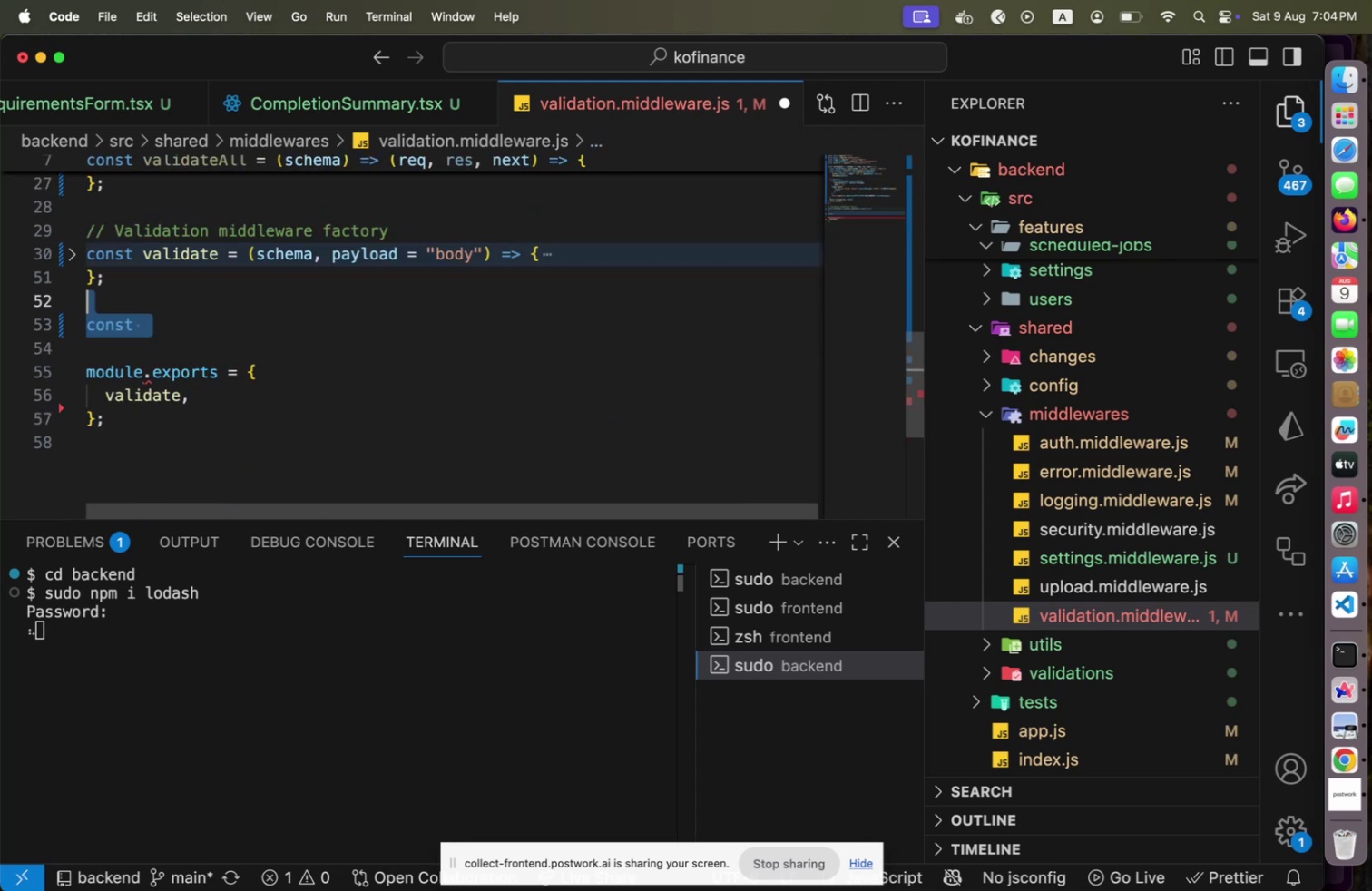 
key(Shift+ArrowUp)
 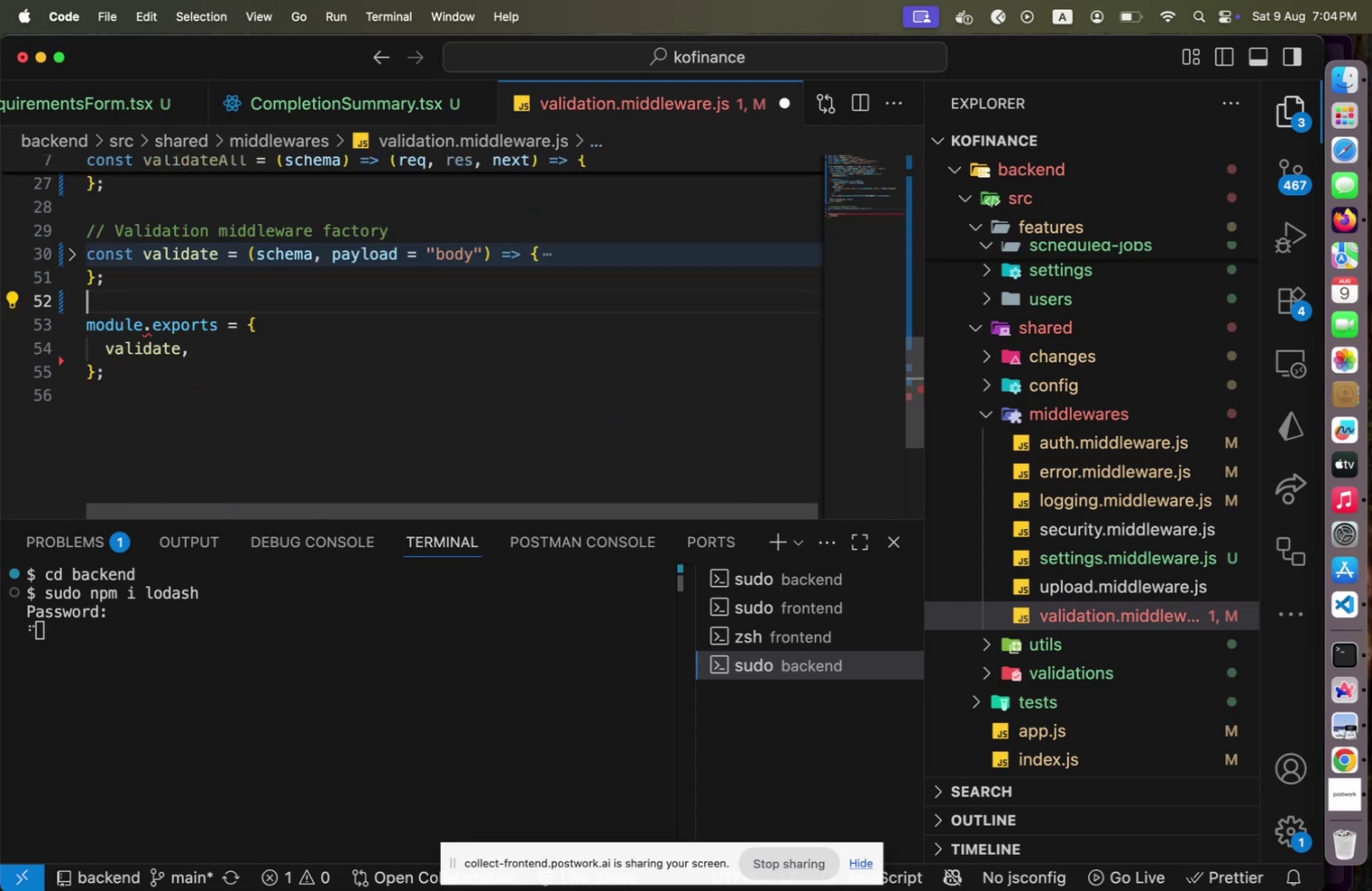 
key(Shift+Backspace)
 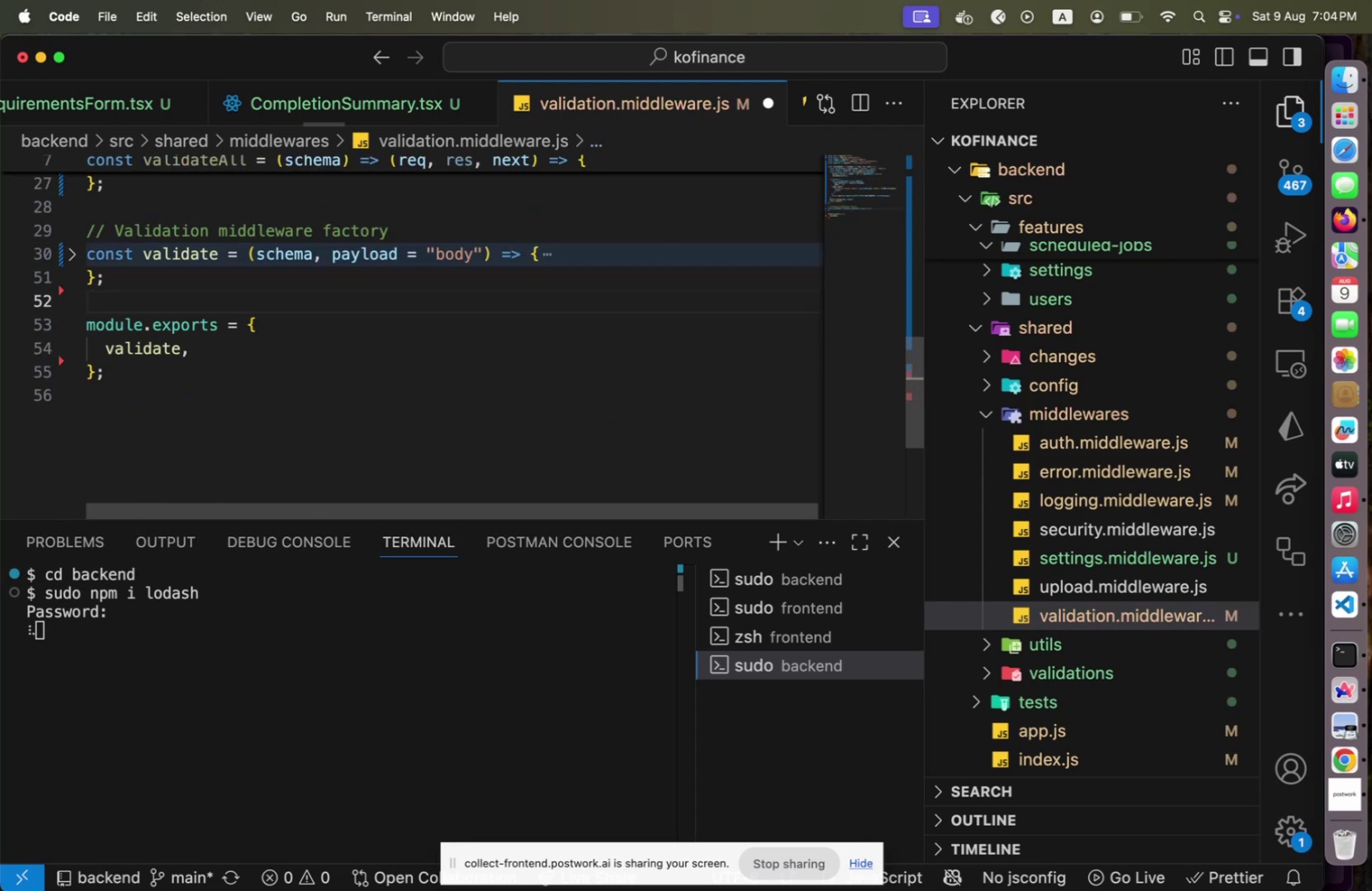 
key(Shift+ArrowDown)
 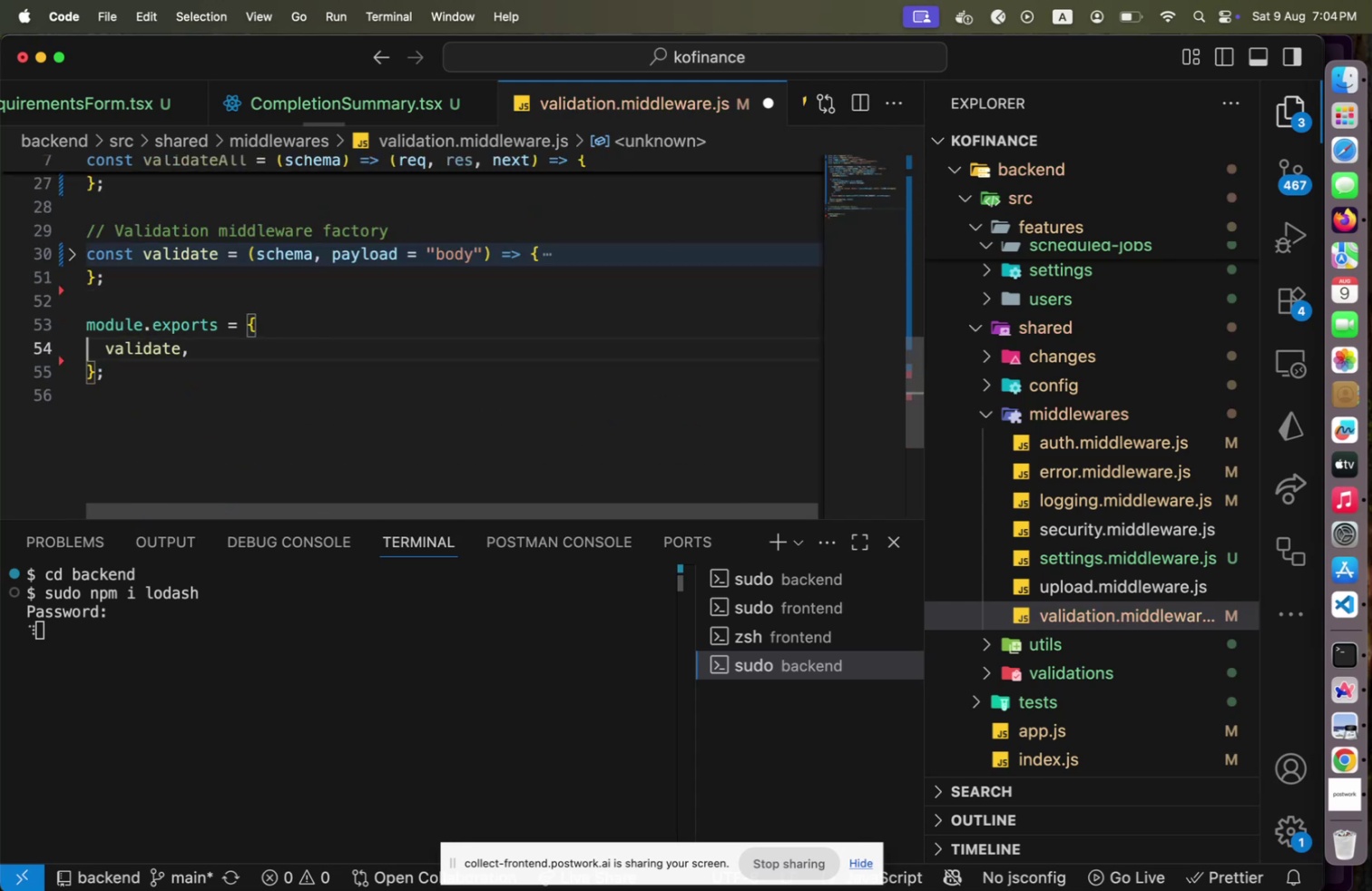 
key(Shift+ArrowDown)
 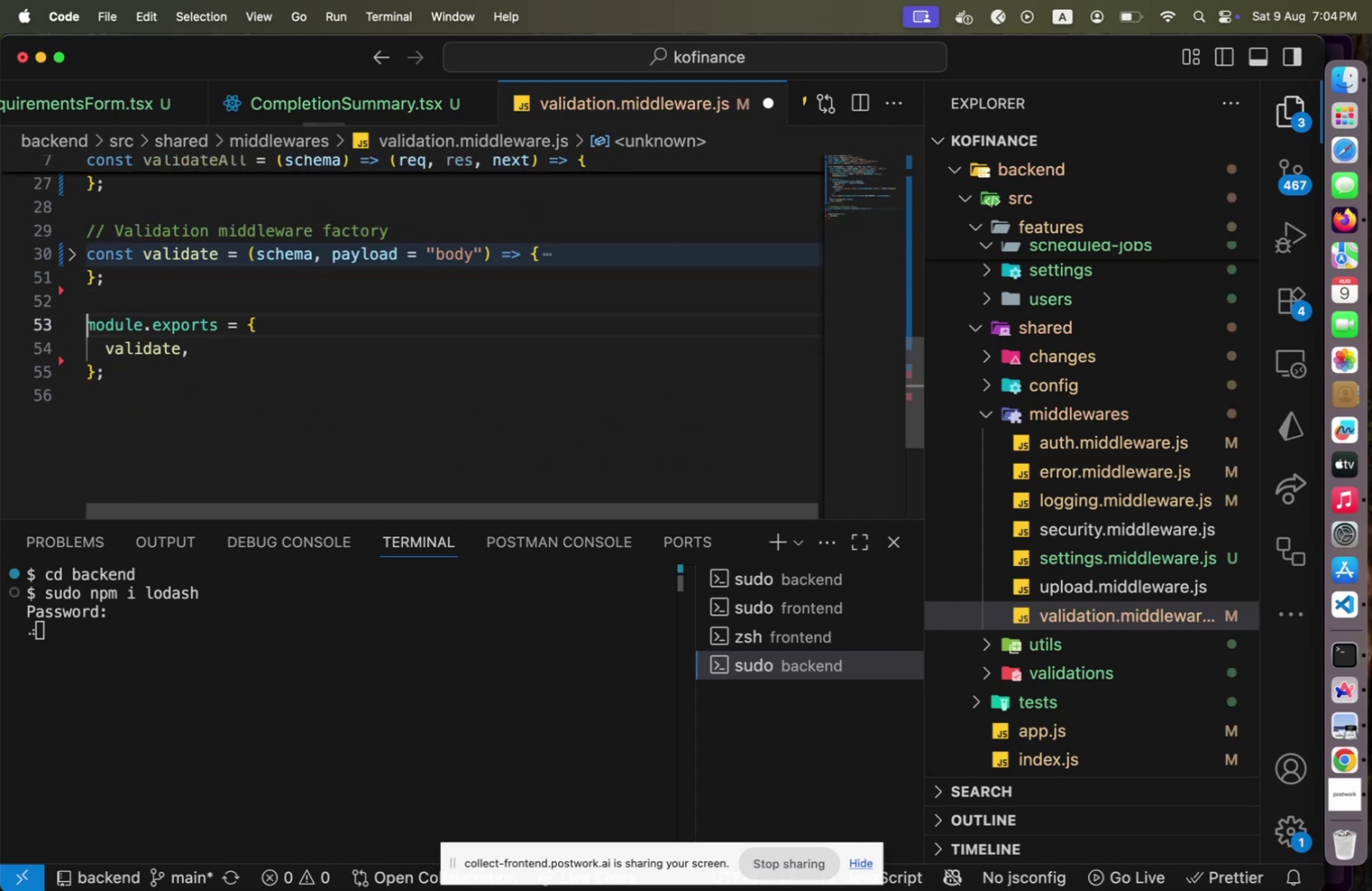 
key(Shift+ArrowUp)
 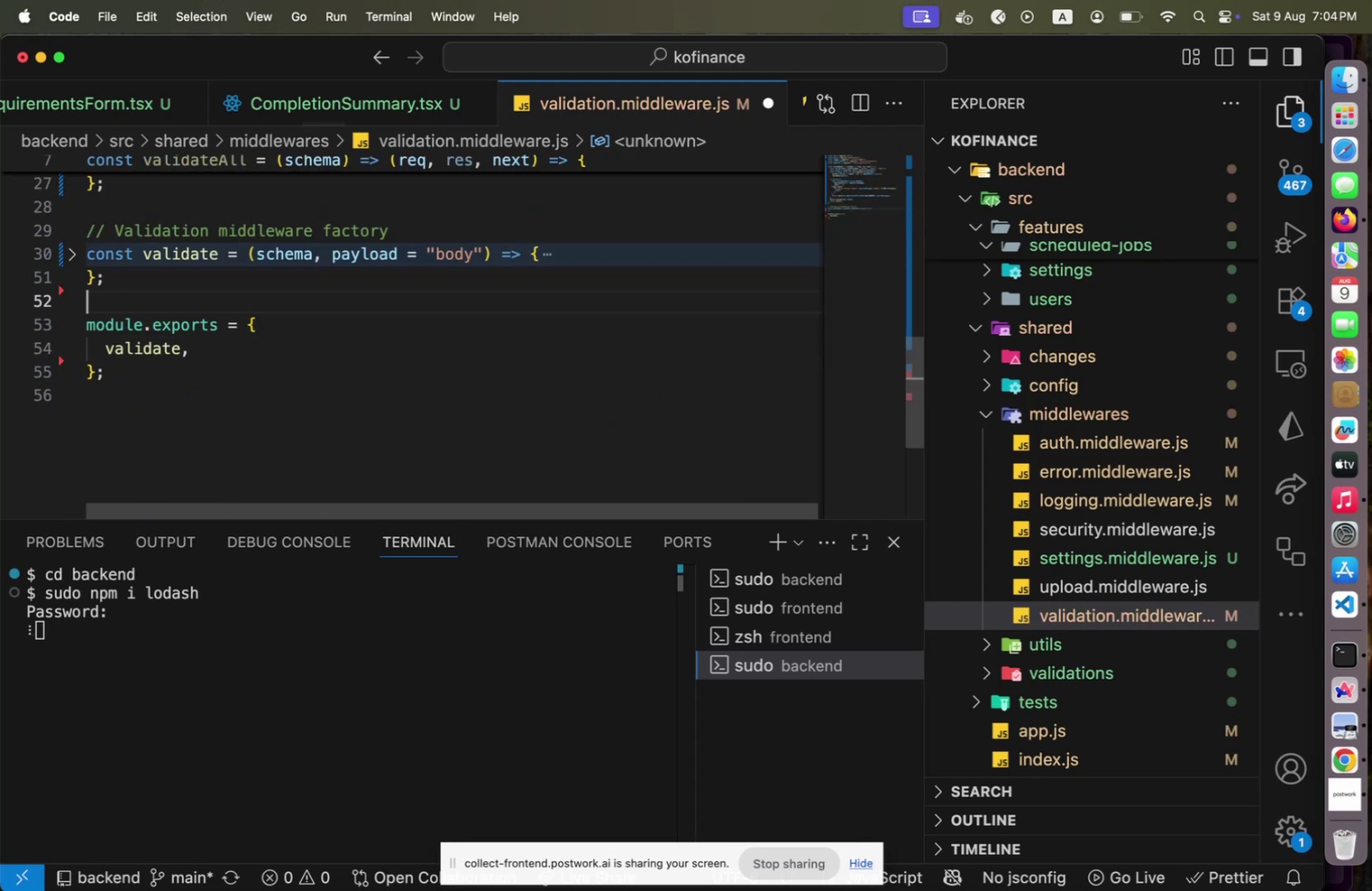 
key(Shift+ArrowUp)
 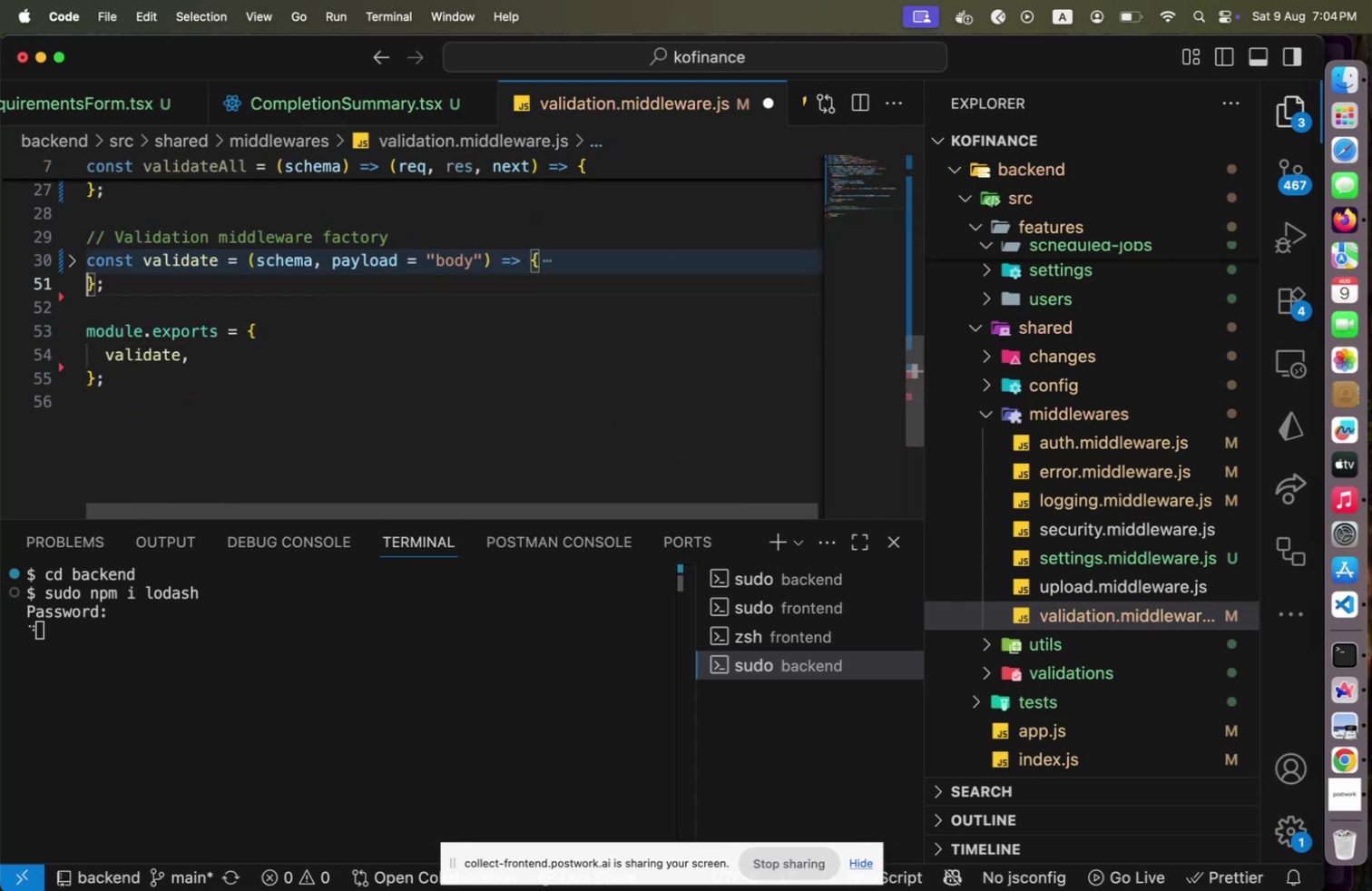 
key(Shift+ArrowUp)
 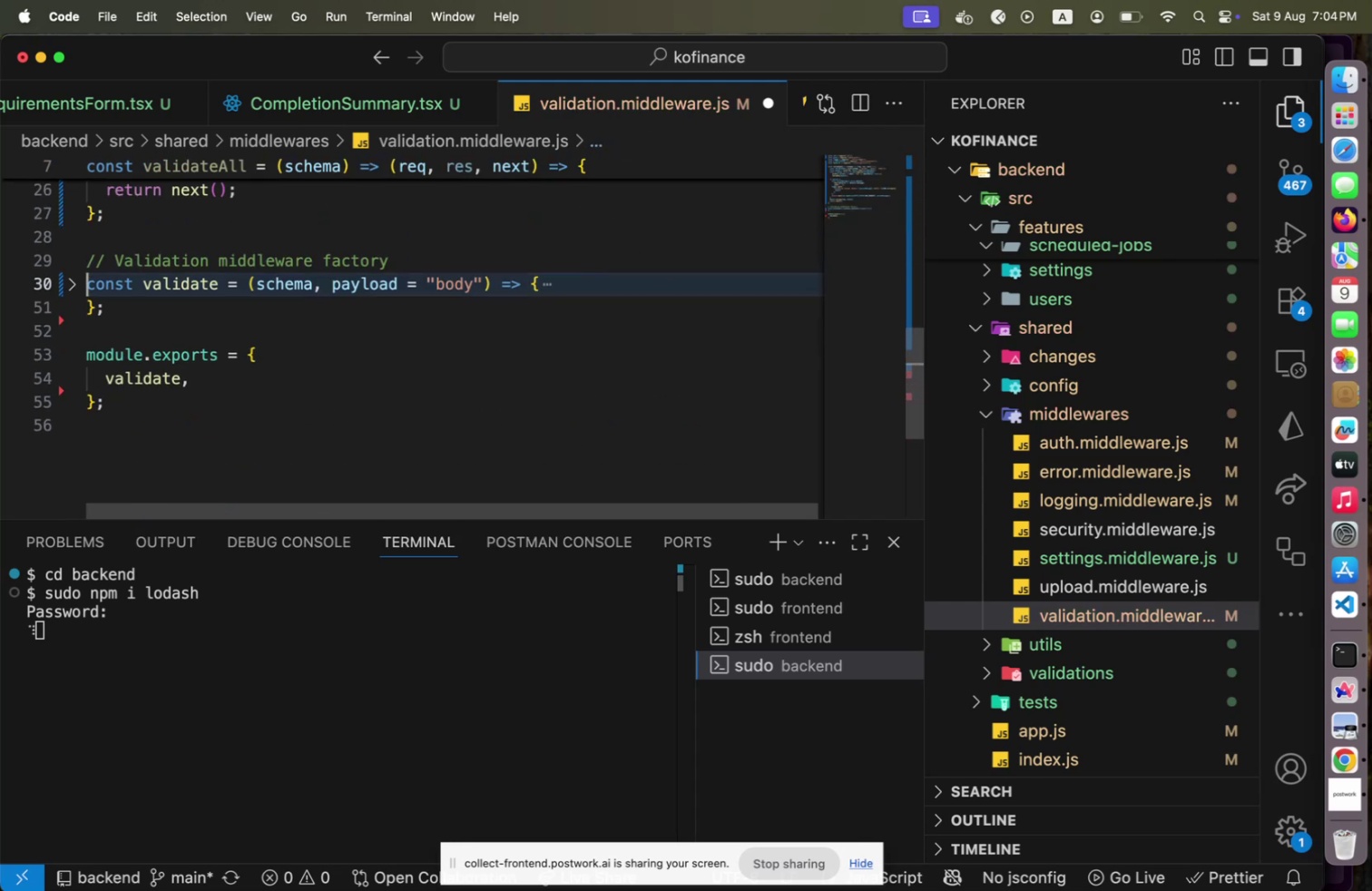 
key(Shift+ArrowUp)
 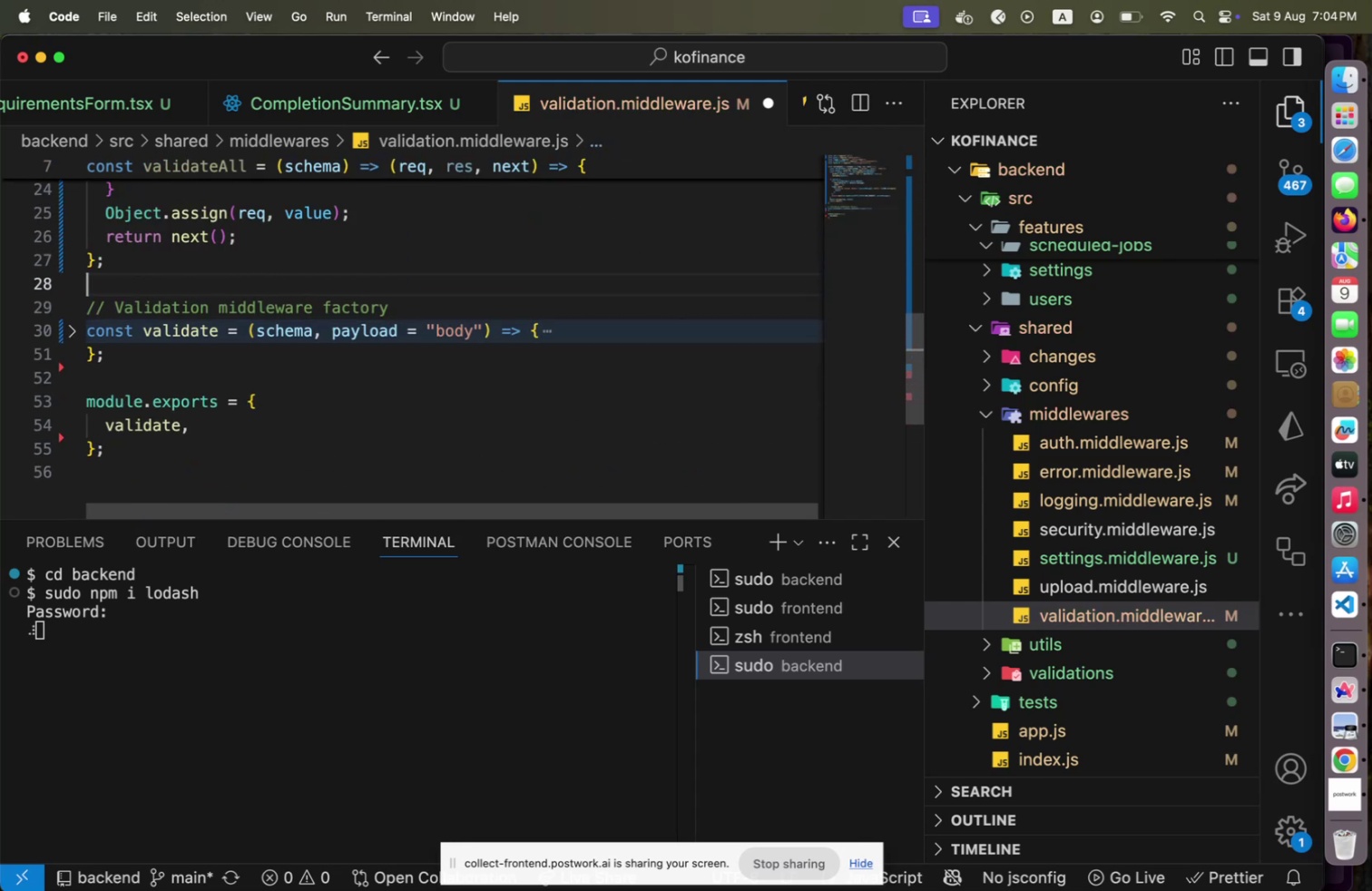 
key(Shift+ArrowUp)
 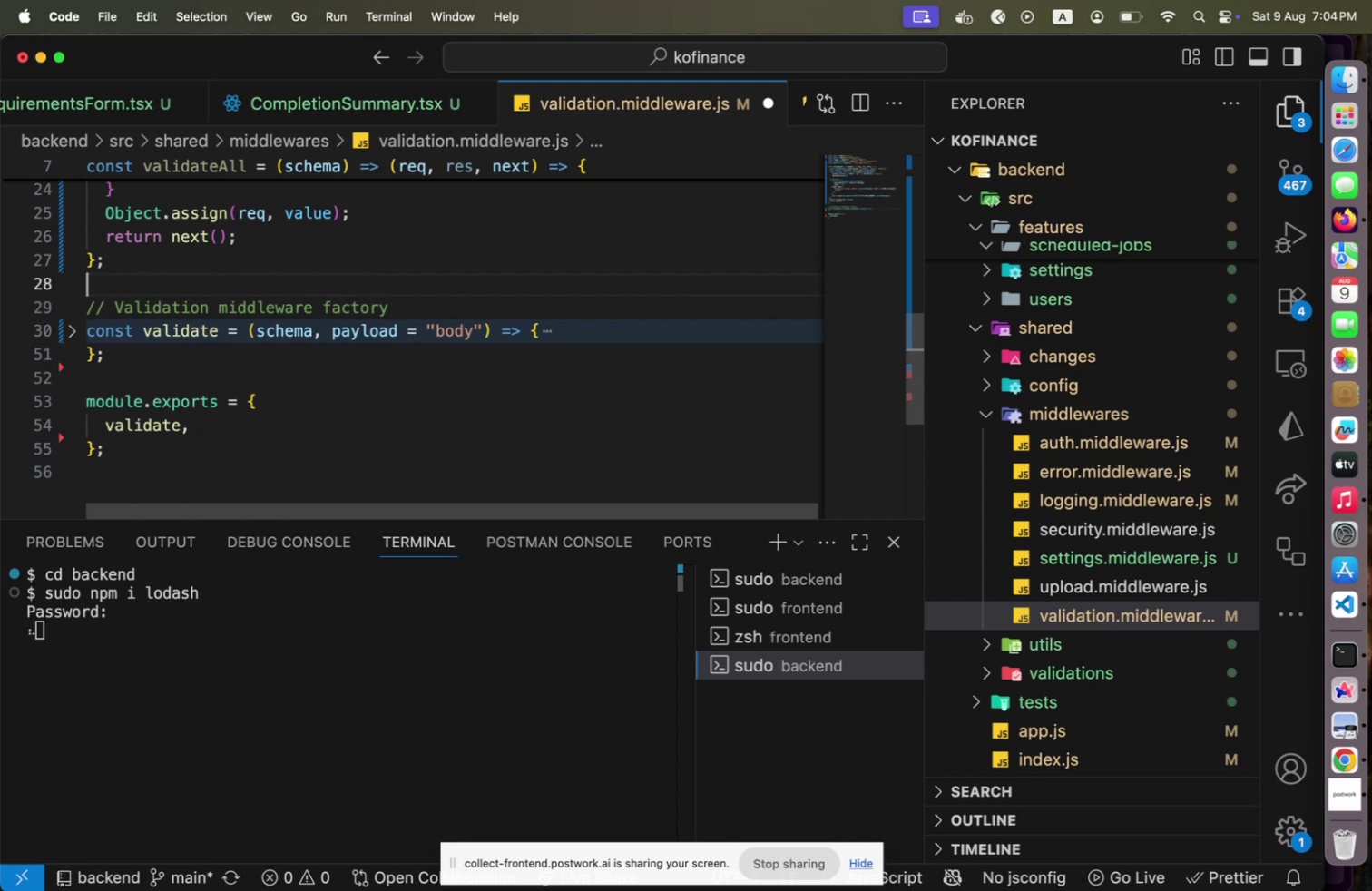 
key(Shift+ArrowUp)
 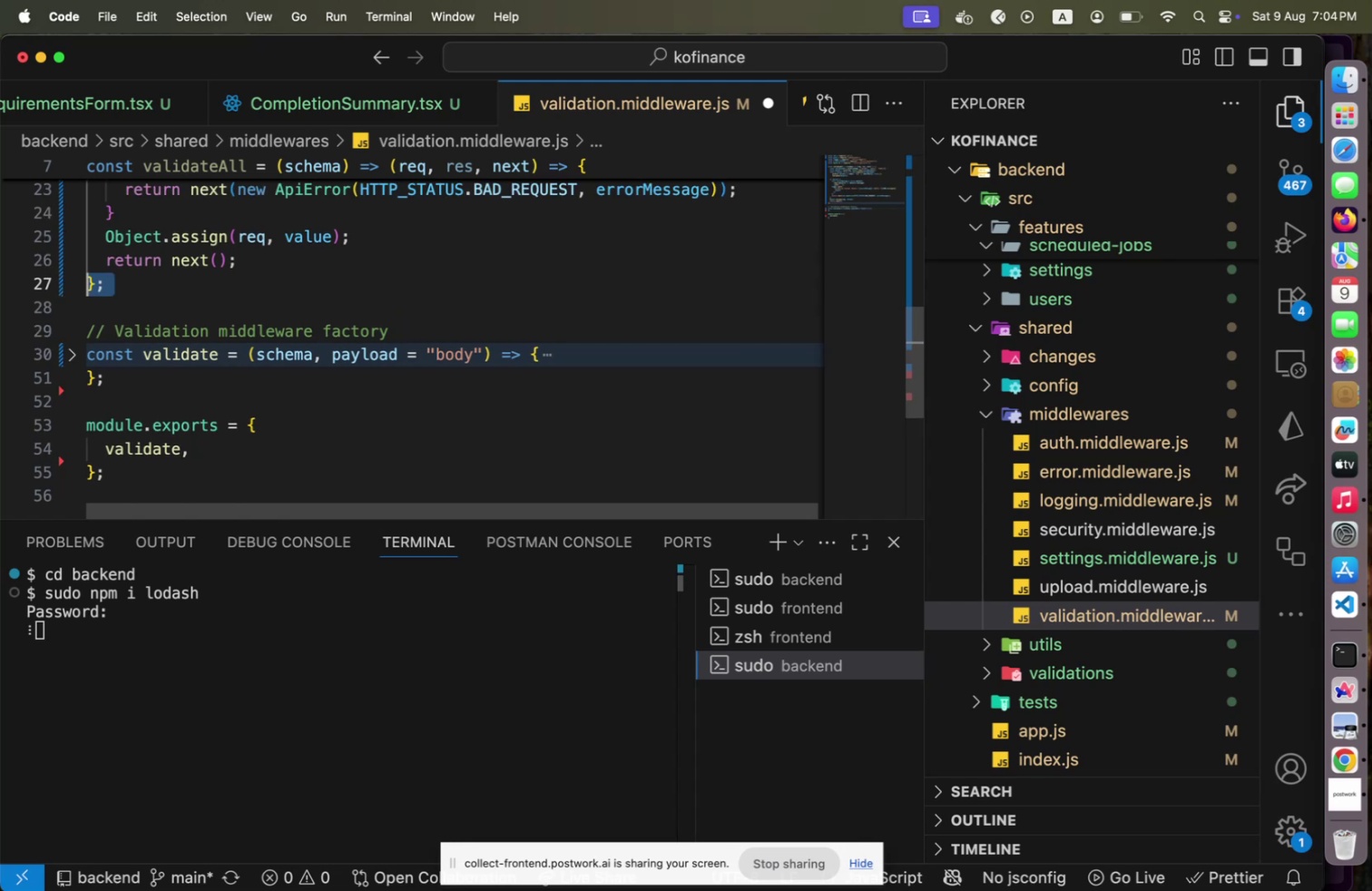 
hold_key(key=ShiftLeft, duration=2.72)
 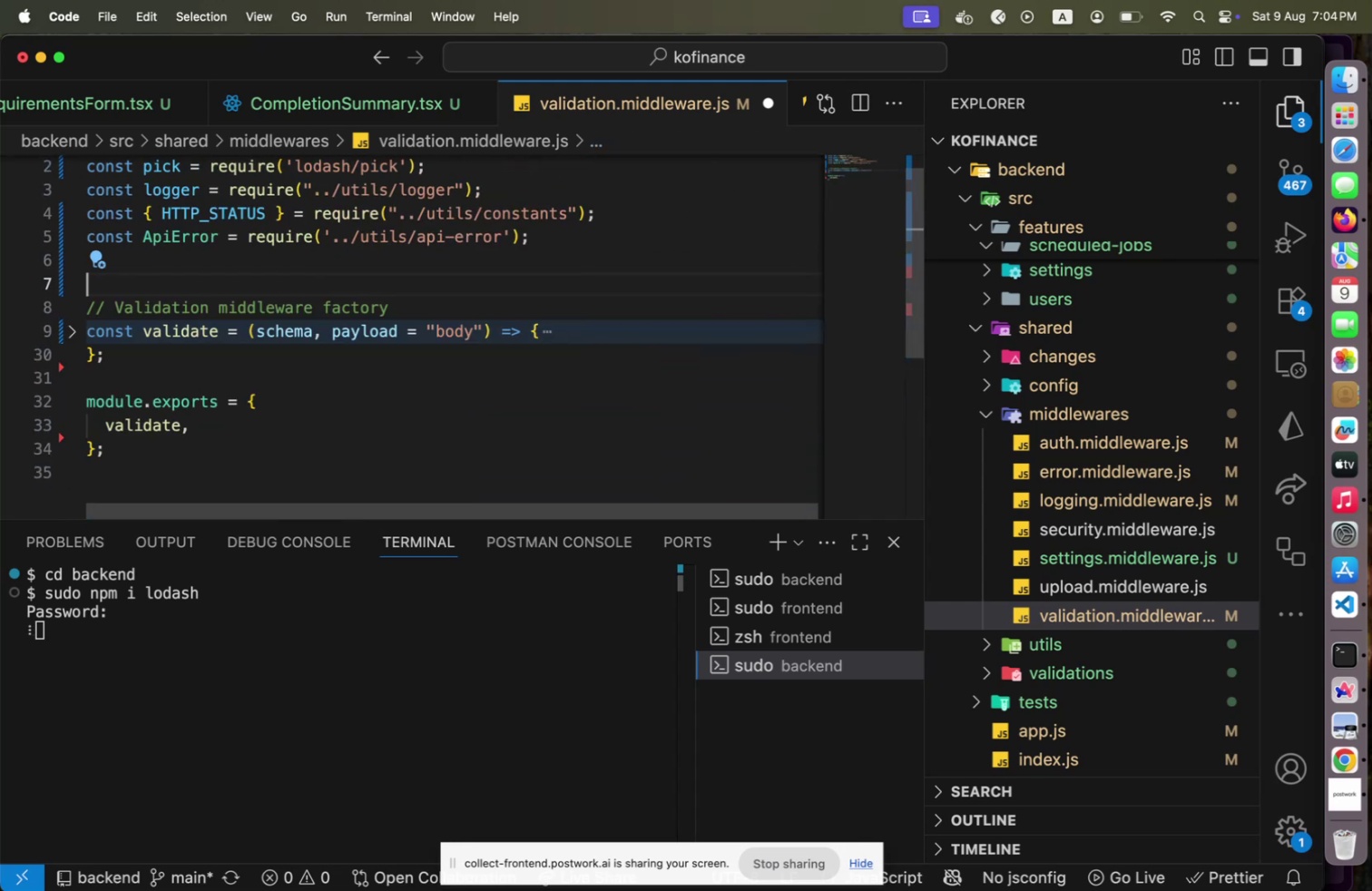 
hold_key(key=ArrowUp, duration=1.5)
 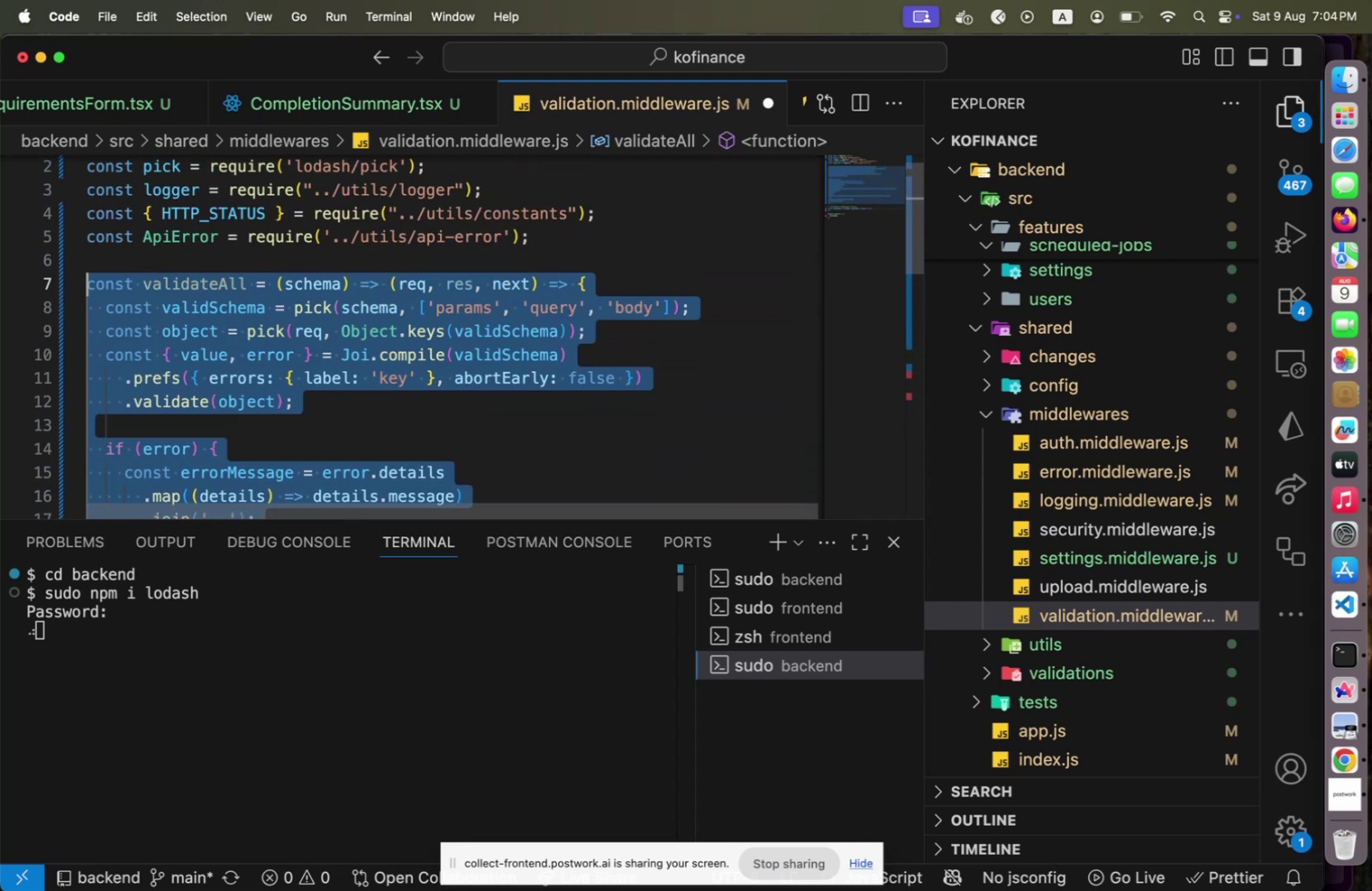 
hold_key(key=ArrowUp, duration=0.64)
 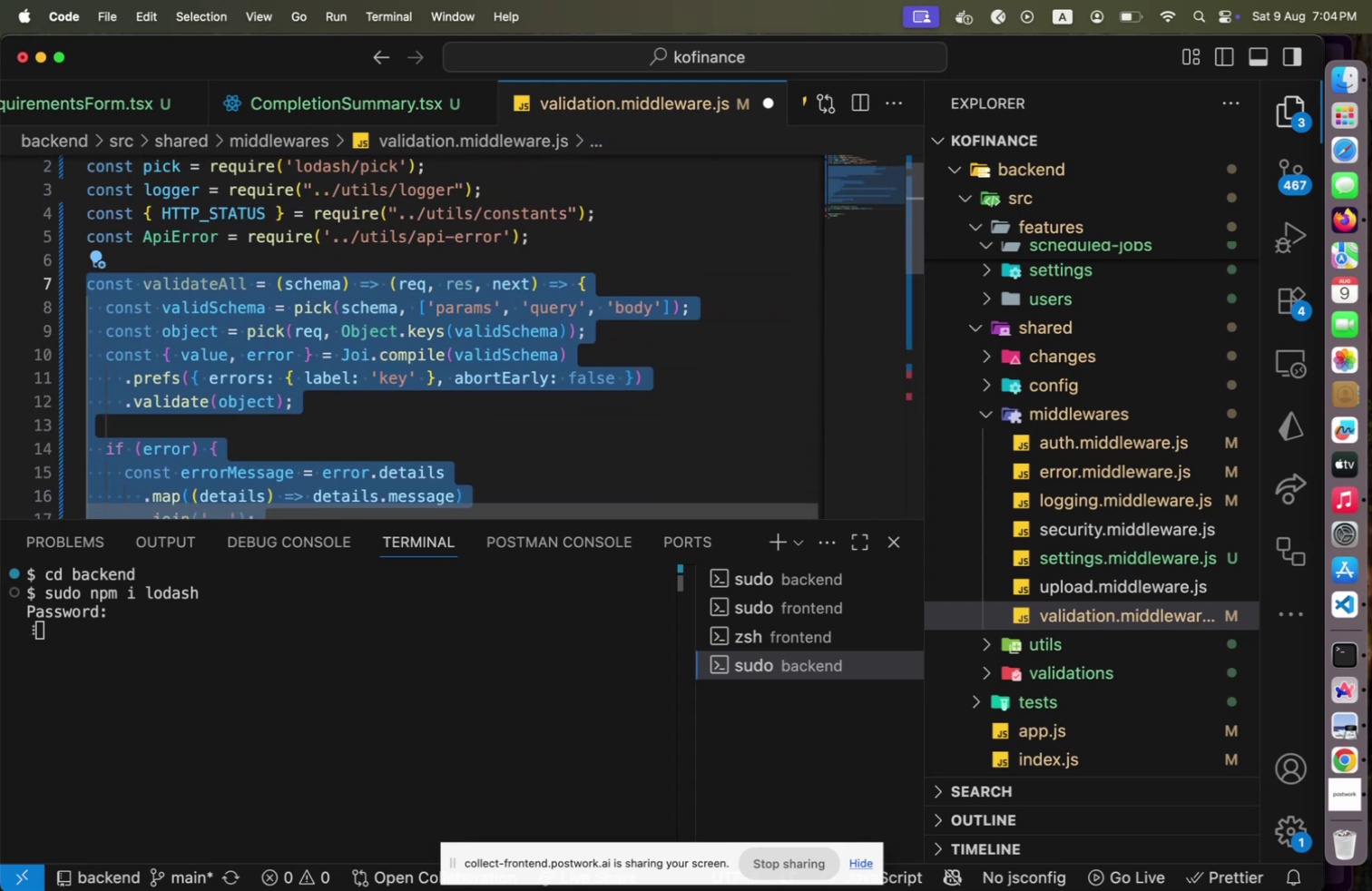 
key(Meta+Shift+X)
 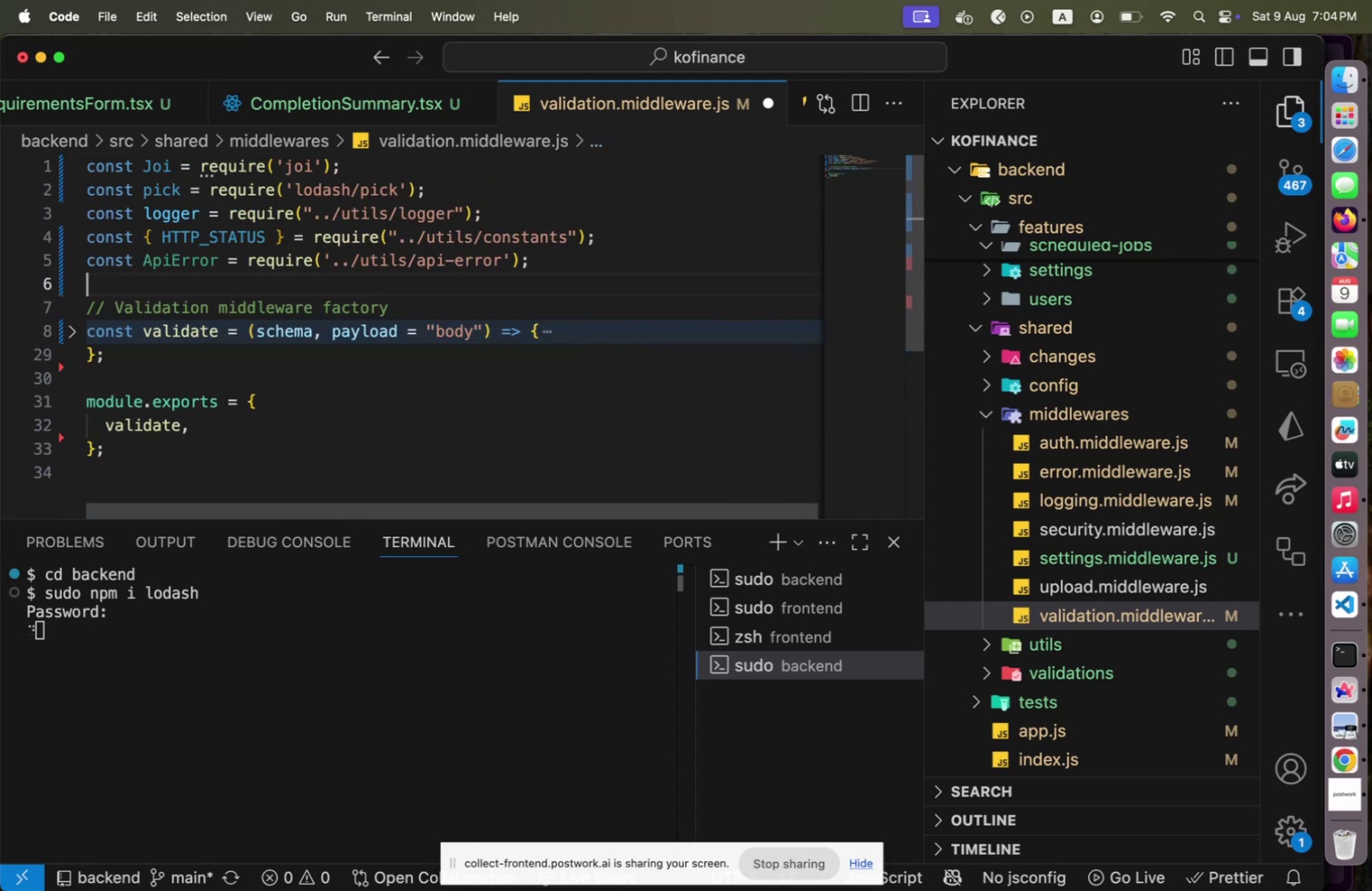 
key(Shift+Backspace)
 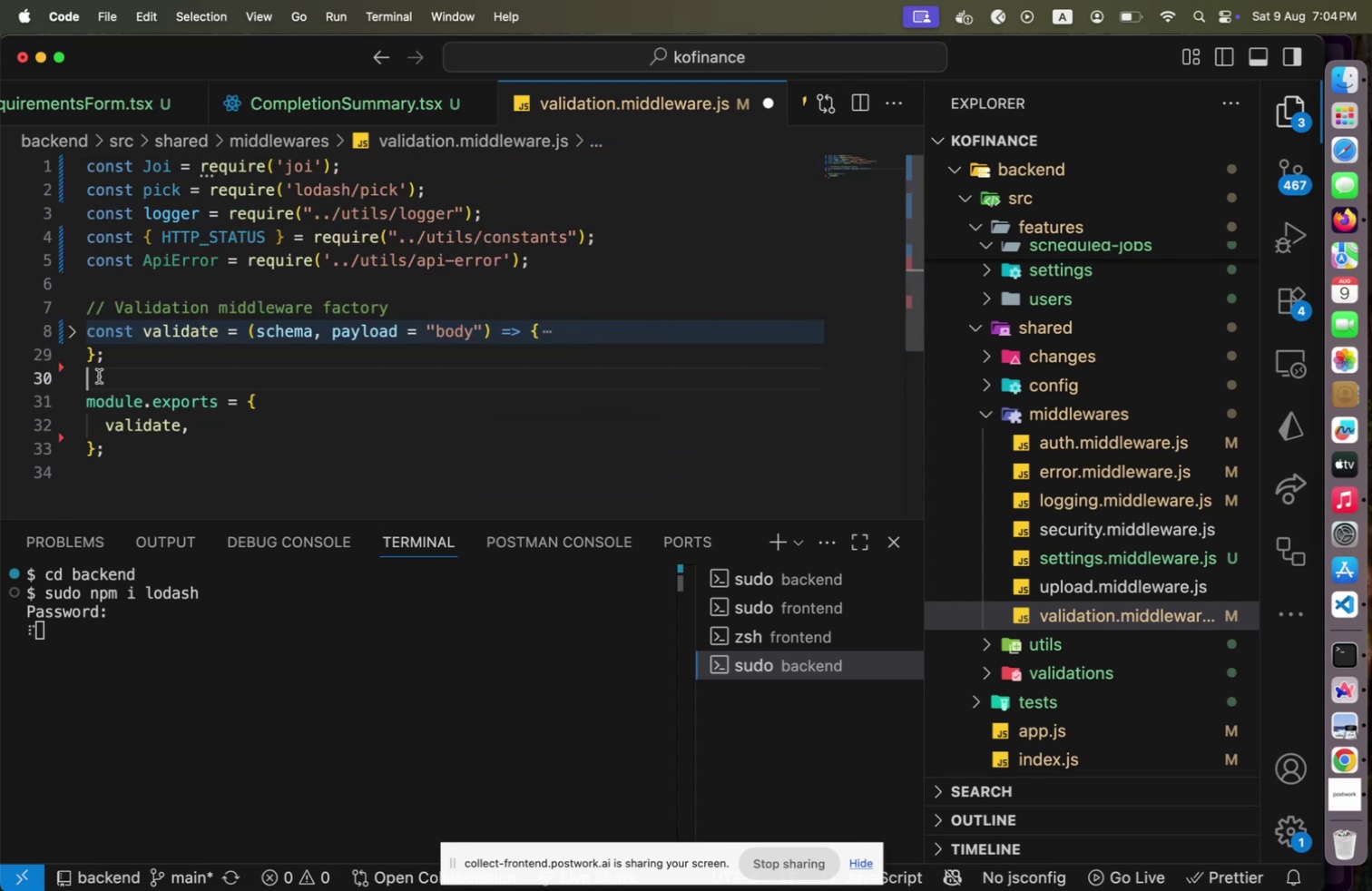 
key(Shift+Enter)
 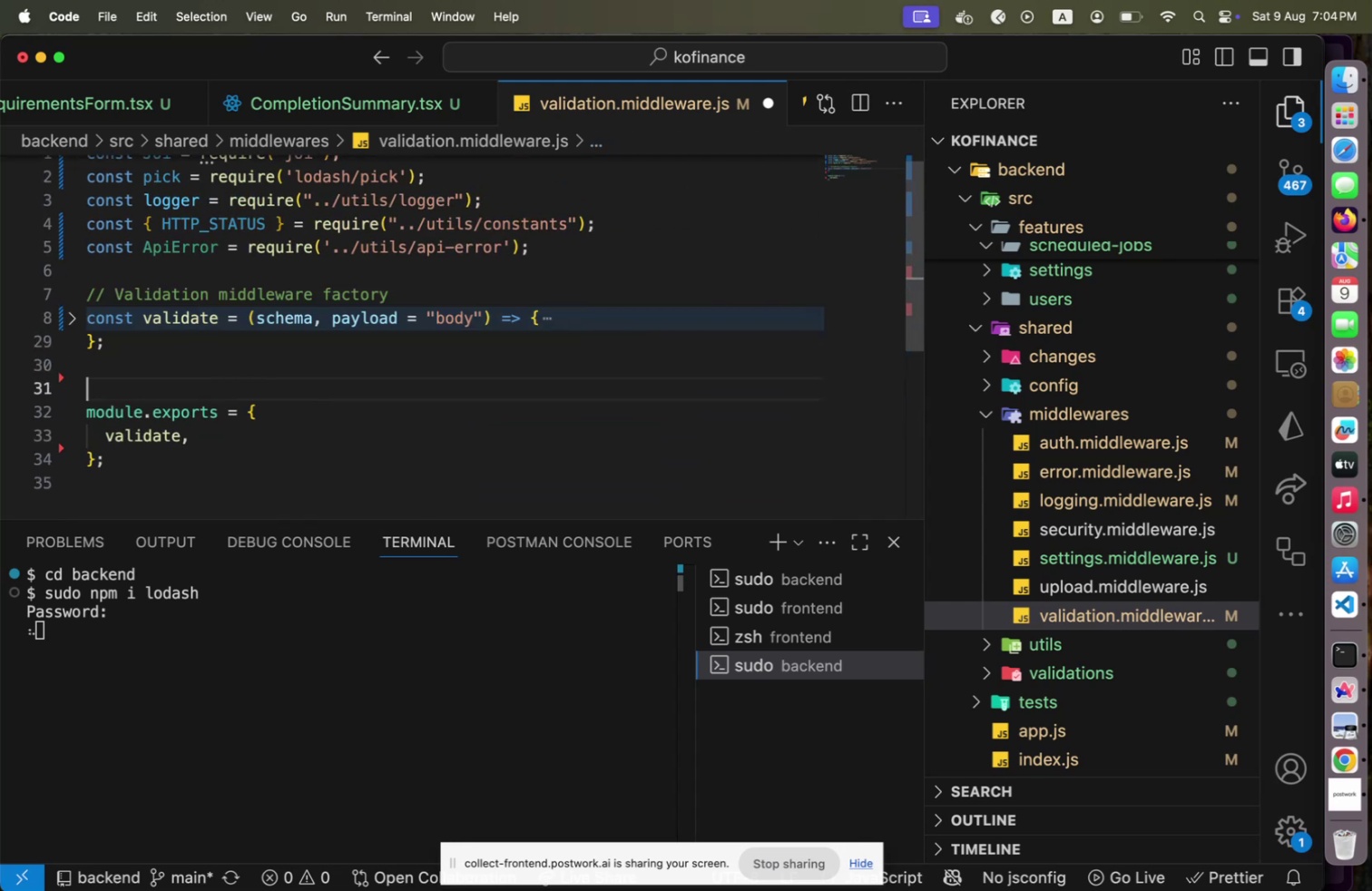 
key(Meta+Shift+V)
 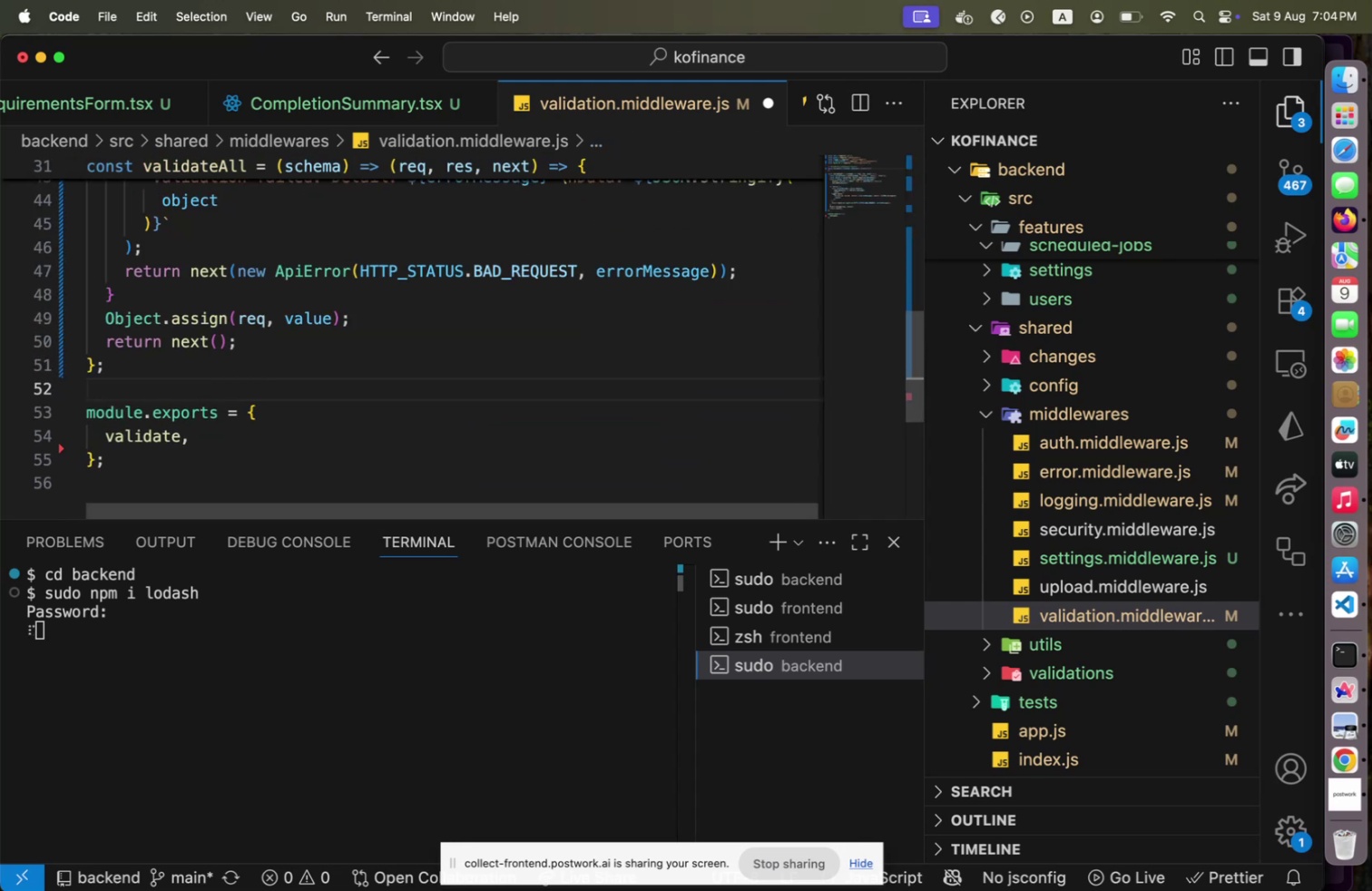 
key(Shift+ArrowDown)
 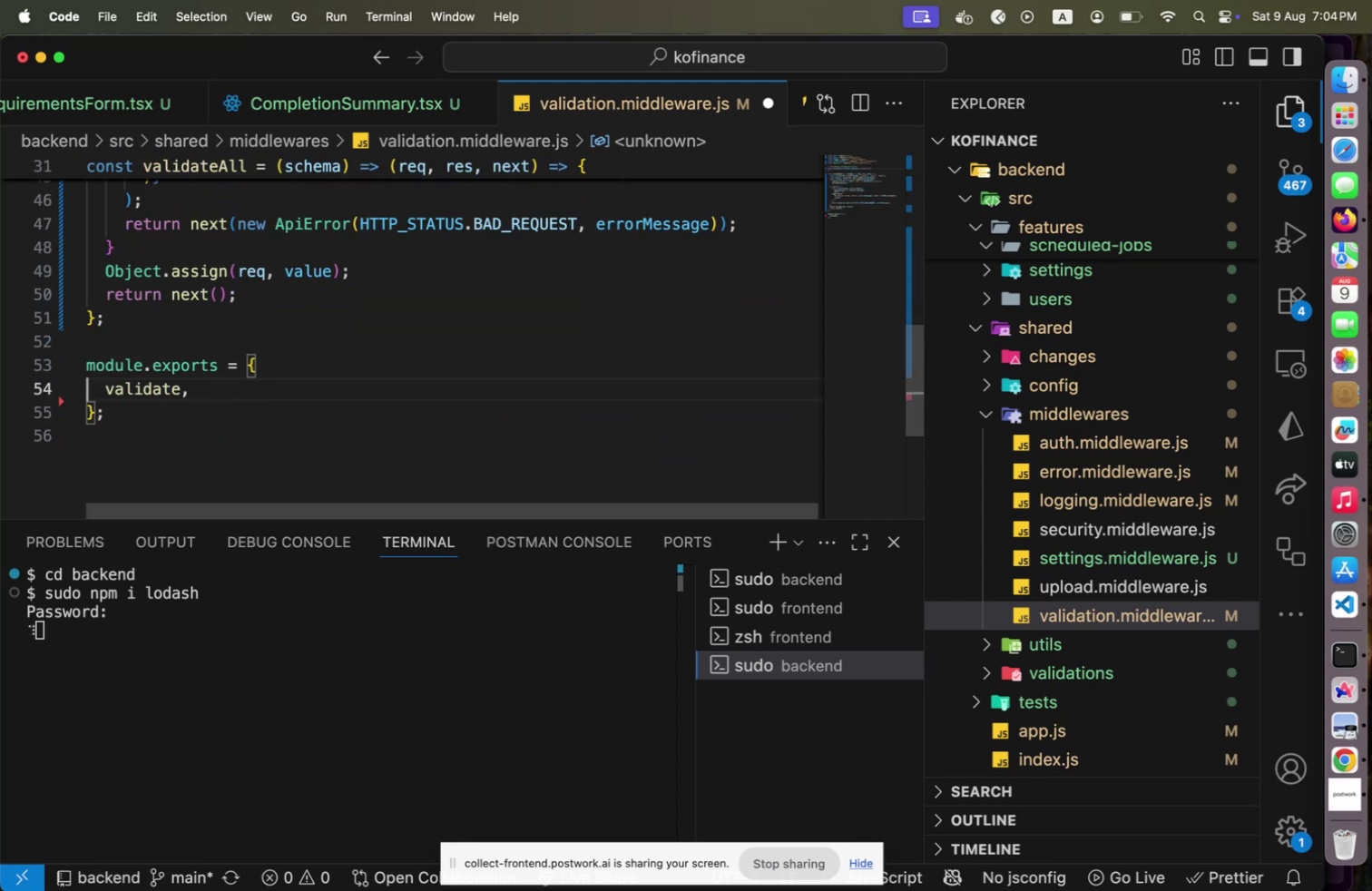 
key(Shift+ArrowDown)
 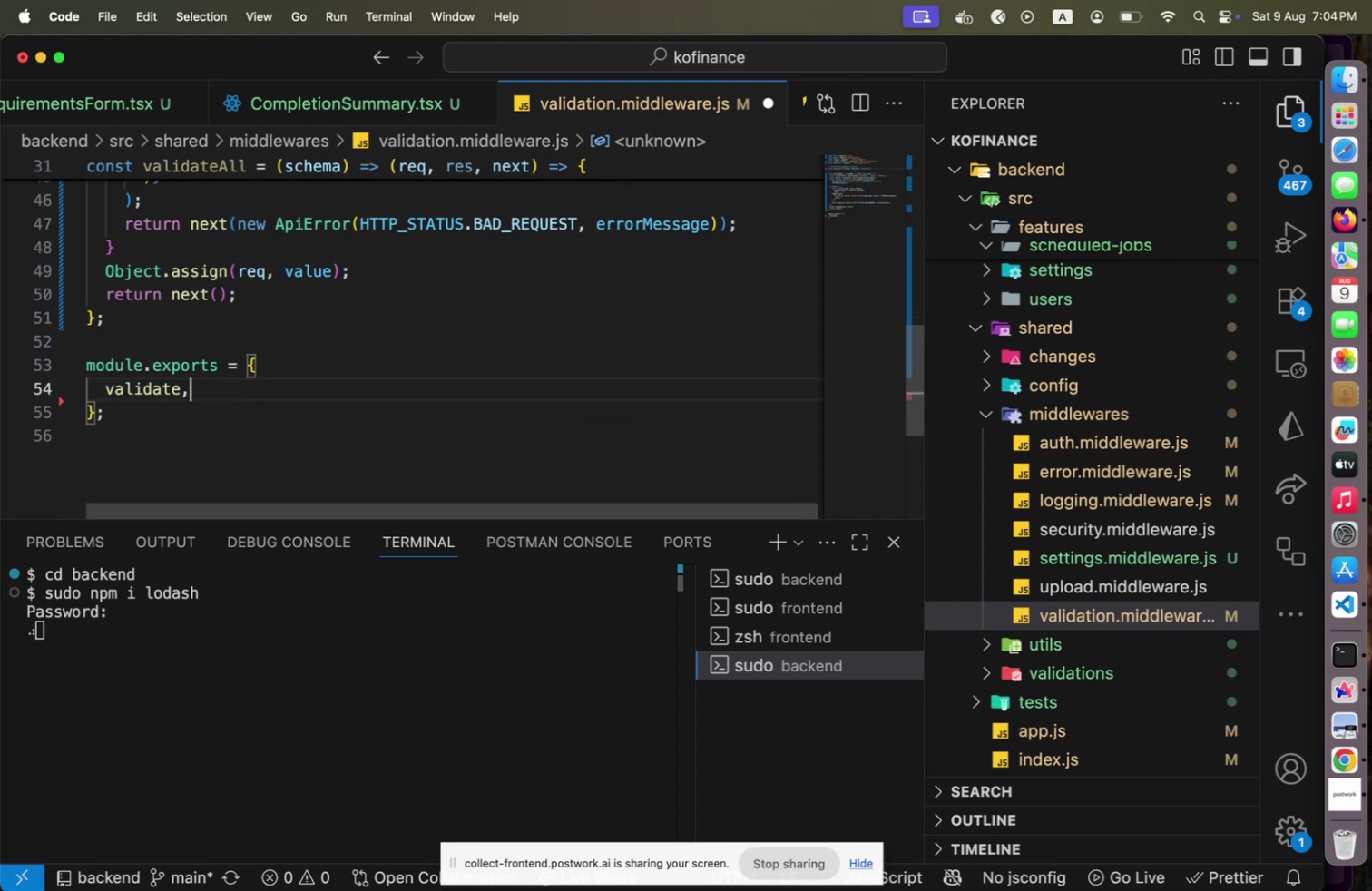 
key(Shift+End)
 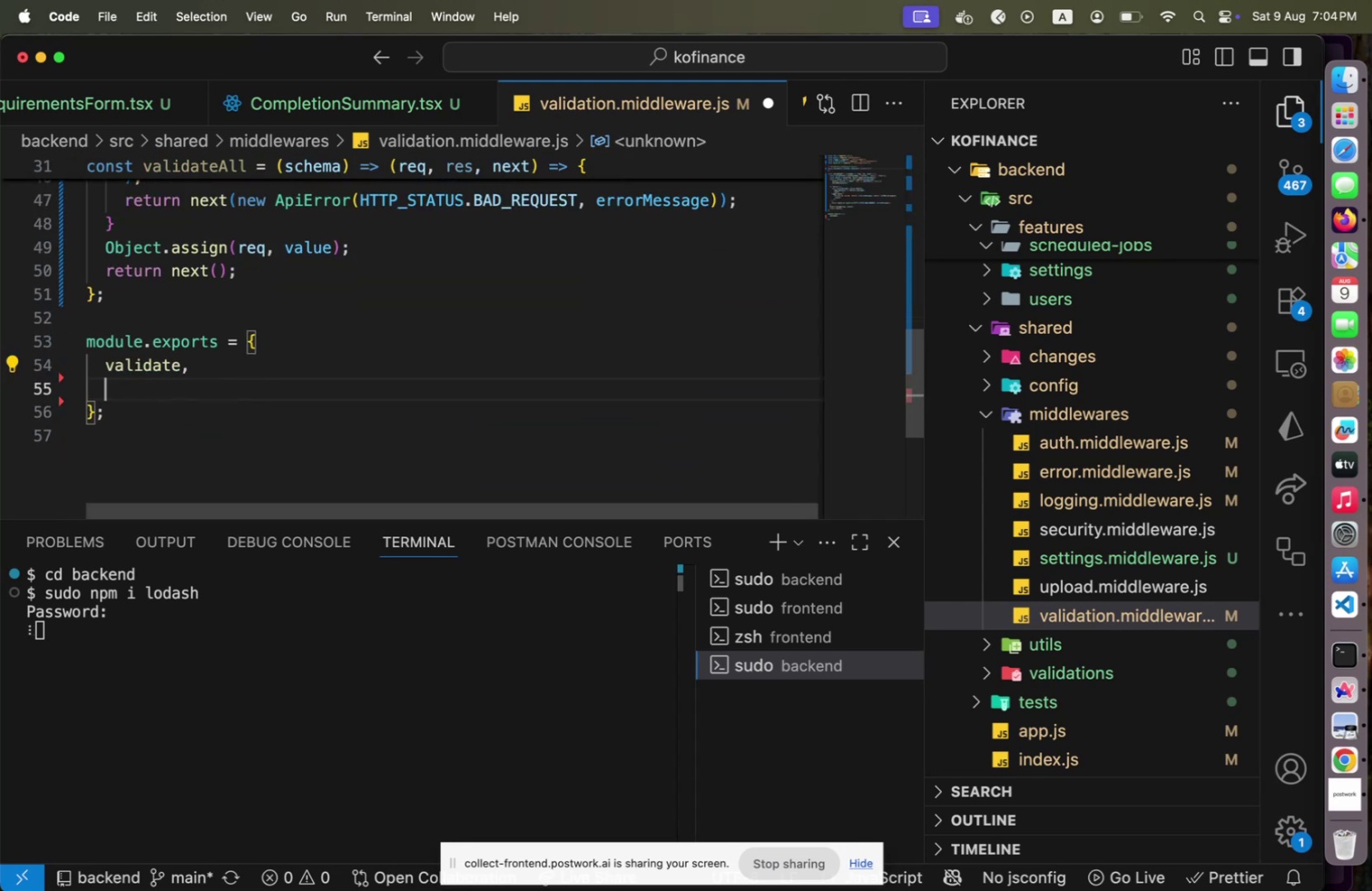 
key(Shift+Enter)
 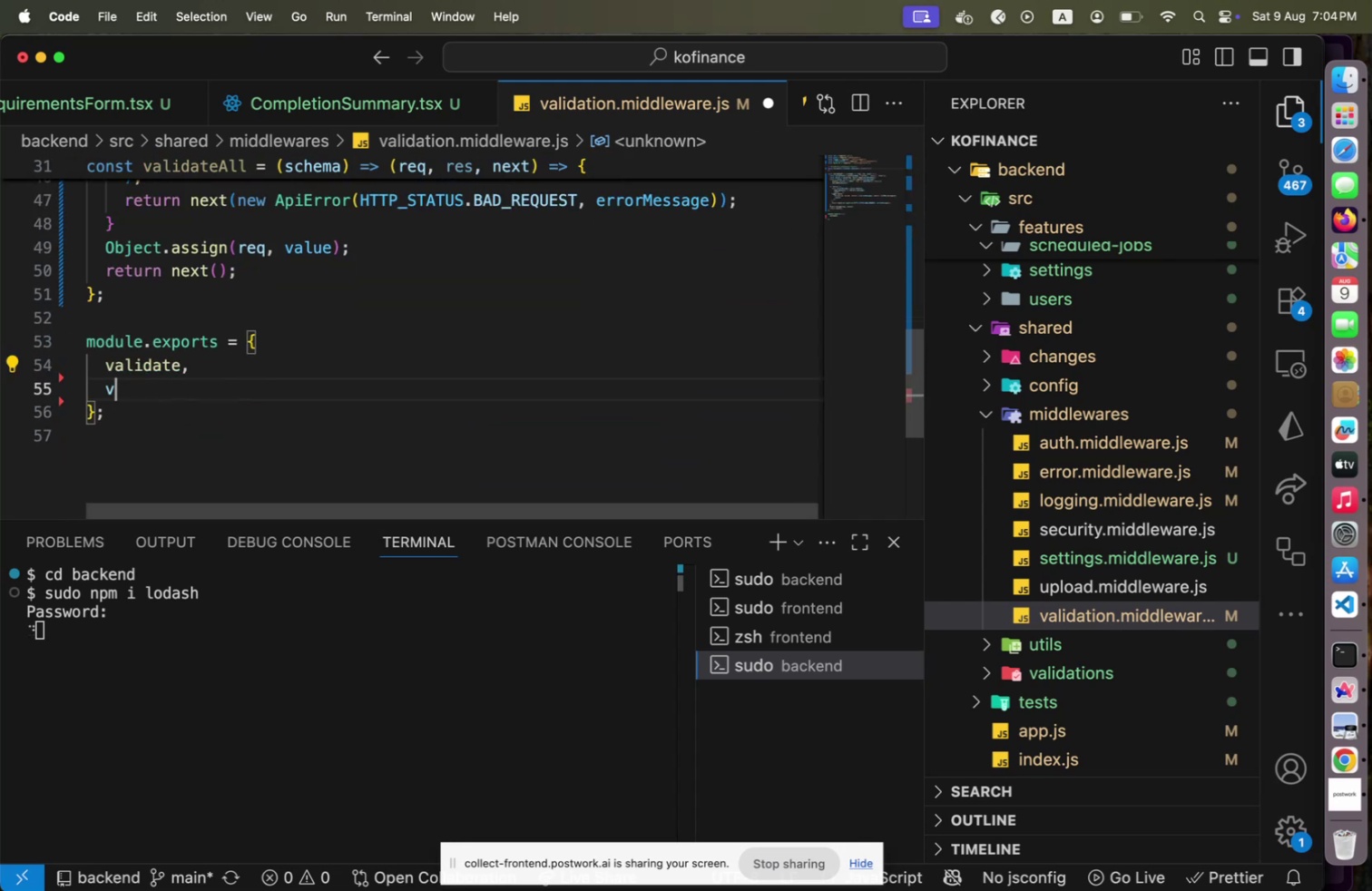 
type(VALIDATEA)
 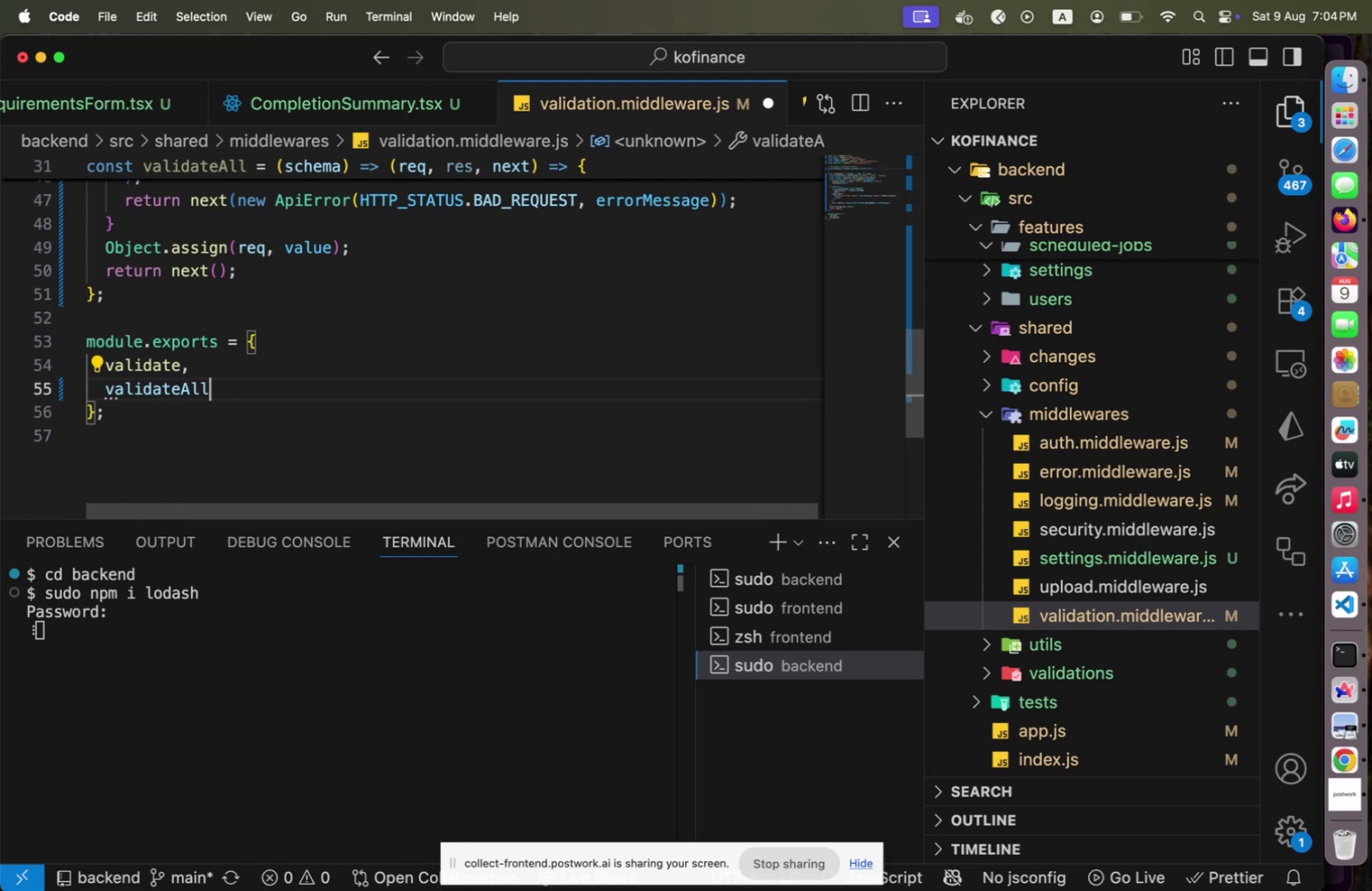 
 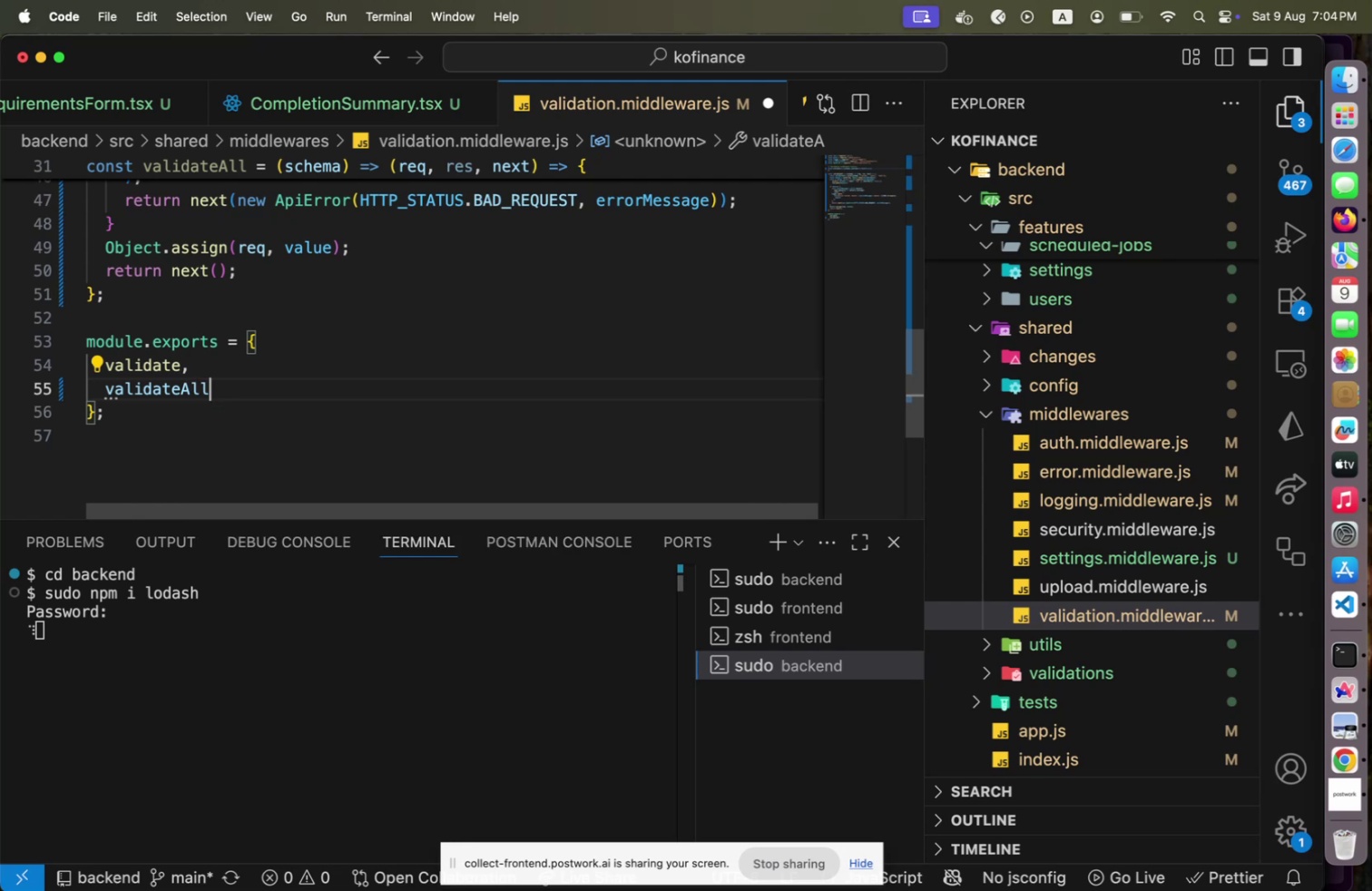 
key(Shift+Enter)
 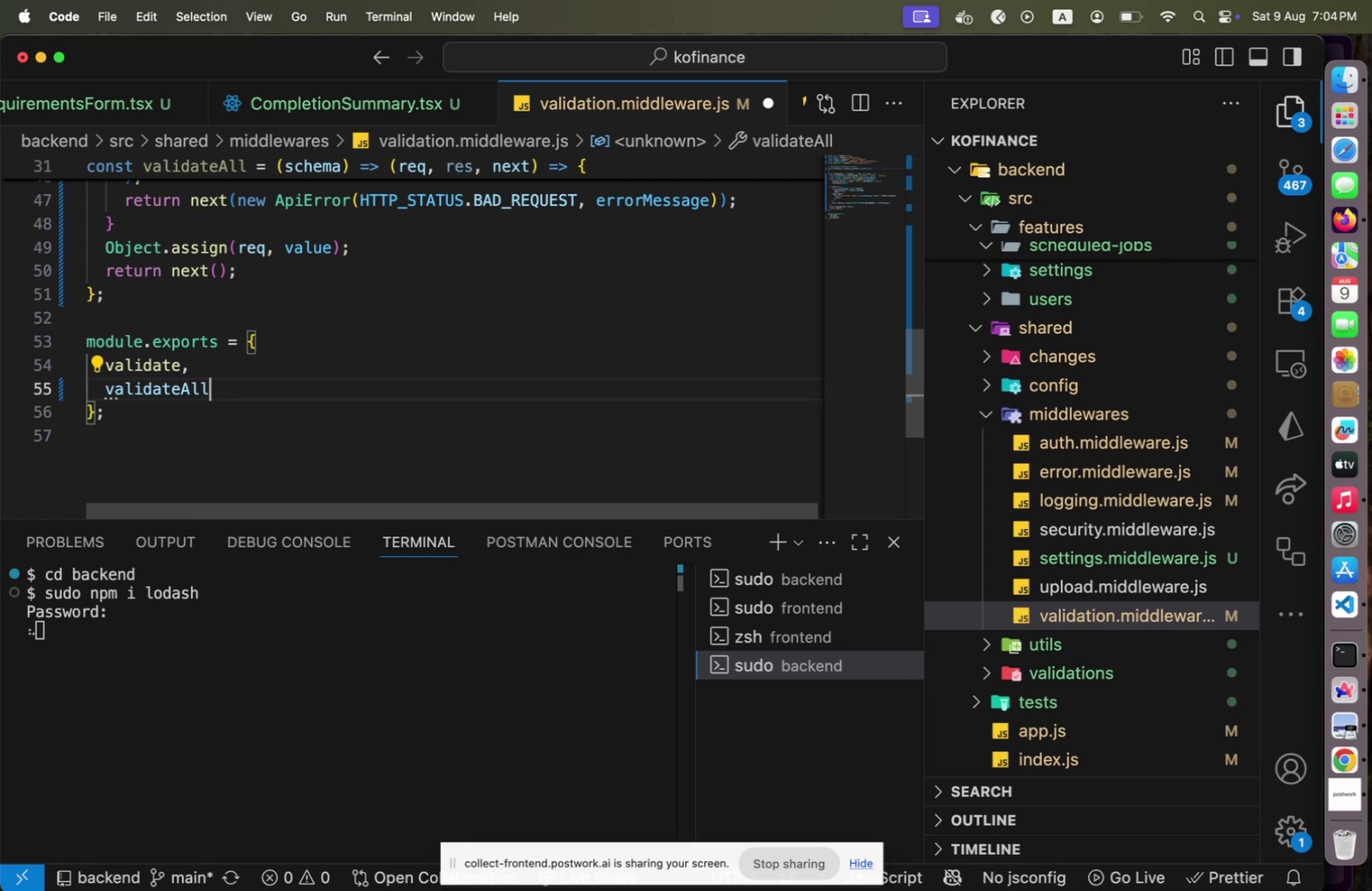 
key(Alt+Shift+F)
 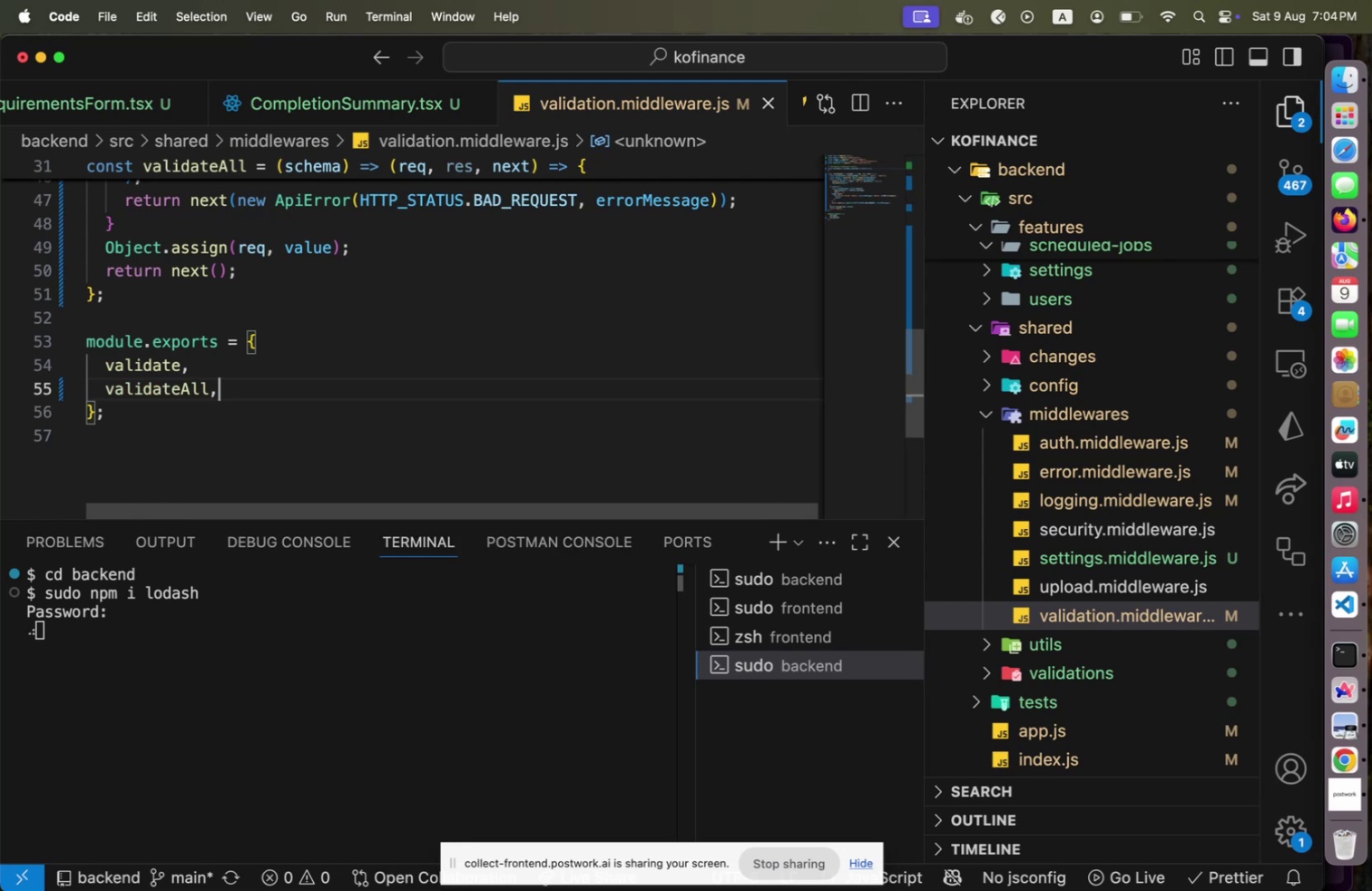 
key(Meta+Shift+CommandLeft)
 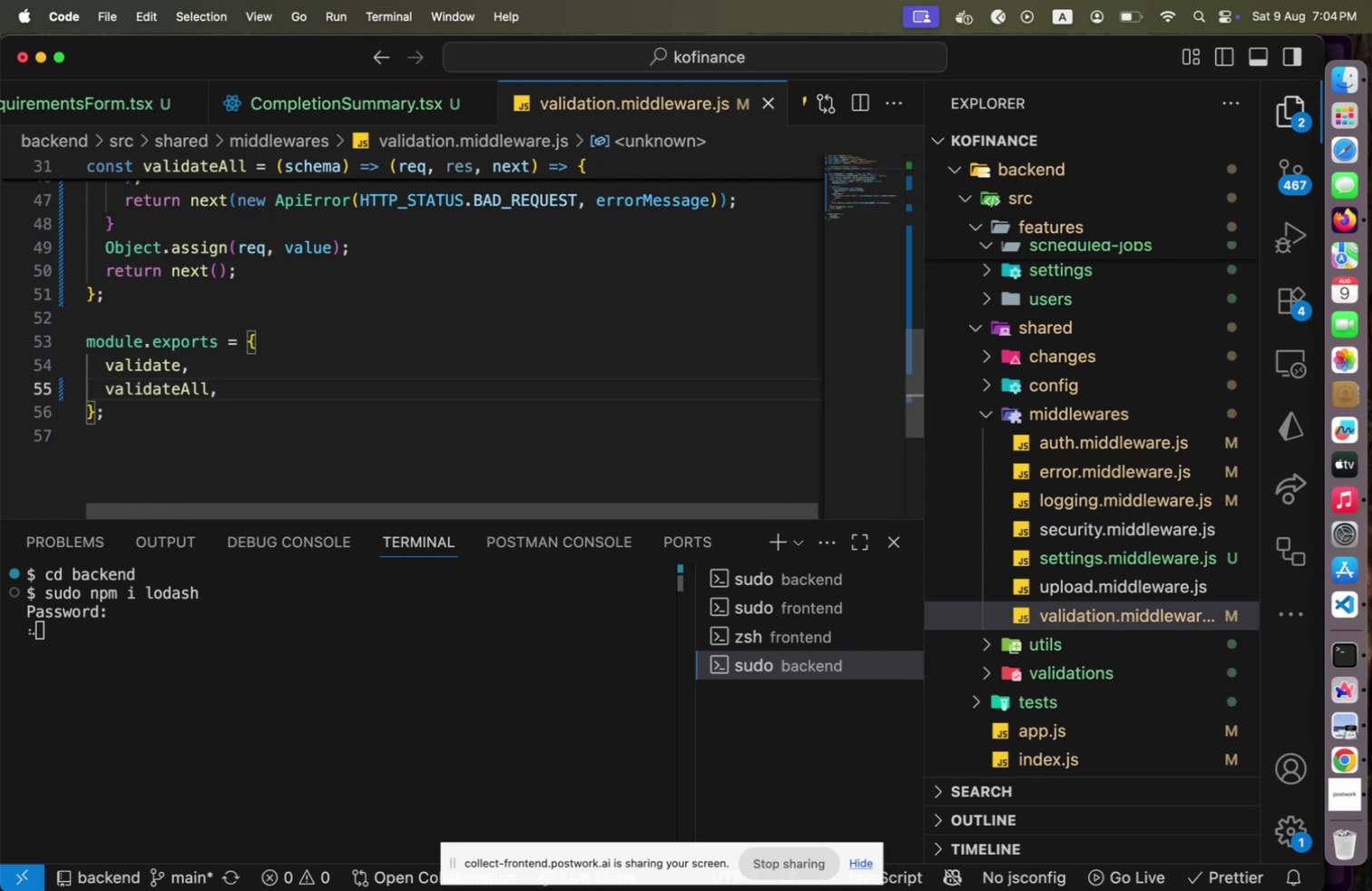 
key(Meta+Shift+S)
 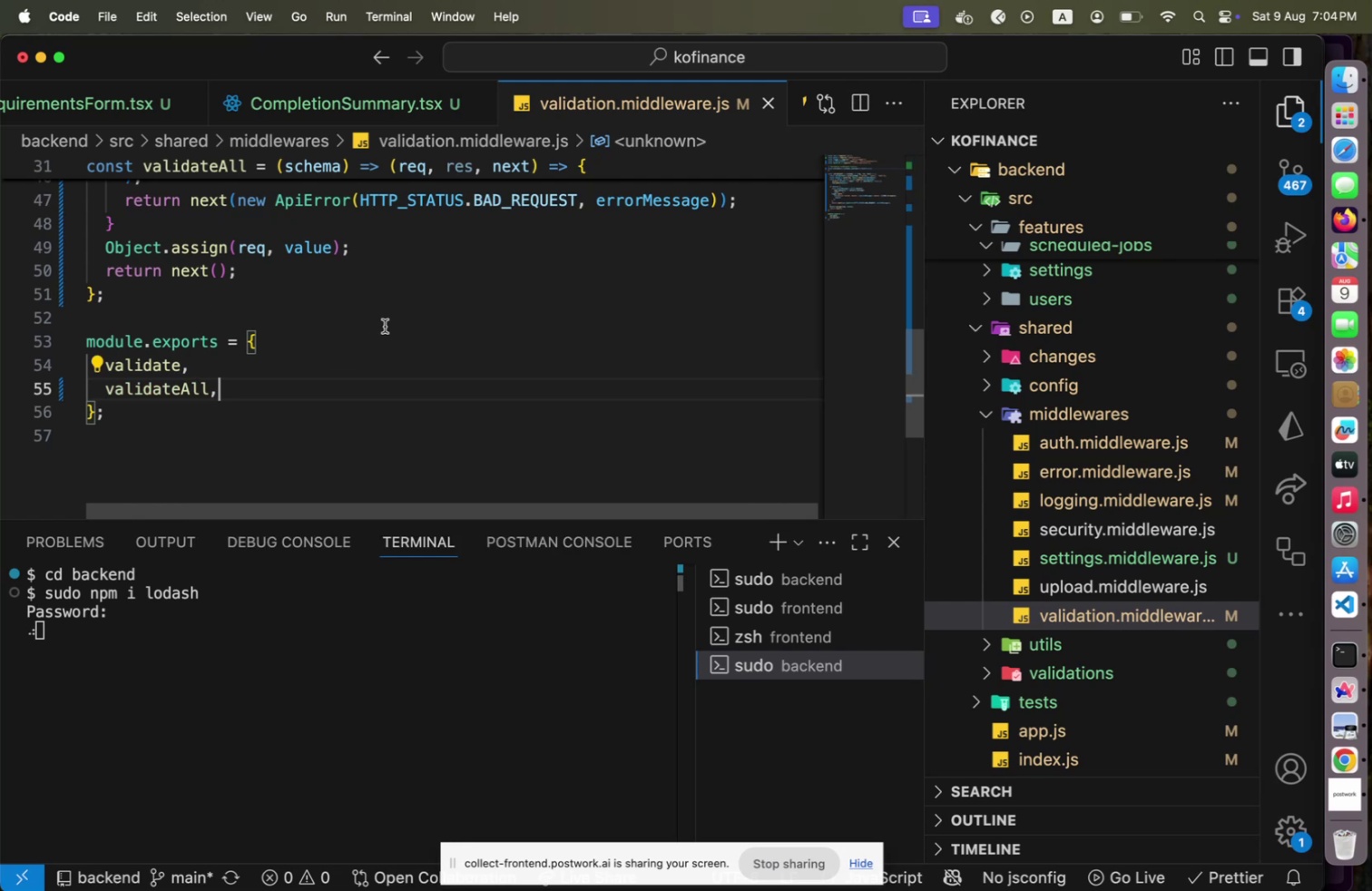 
scroll: coordinate [384, 332], scroll_direction: up, amount: 31.0
 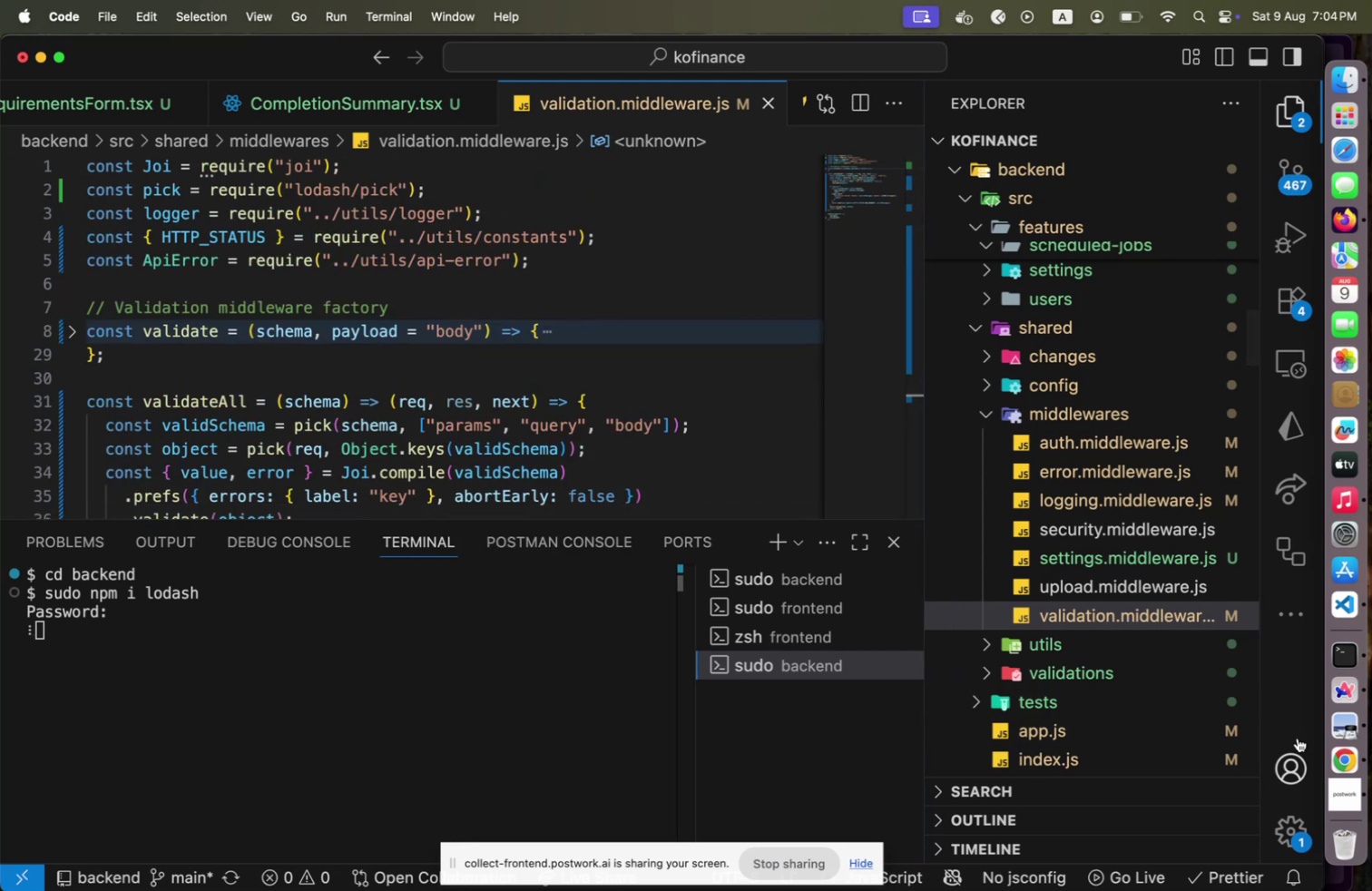 
wait(6.4)
 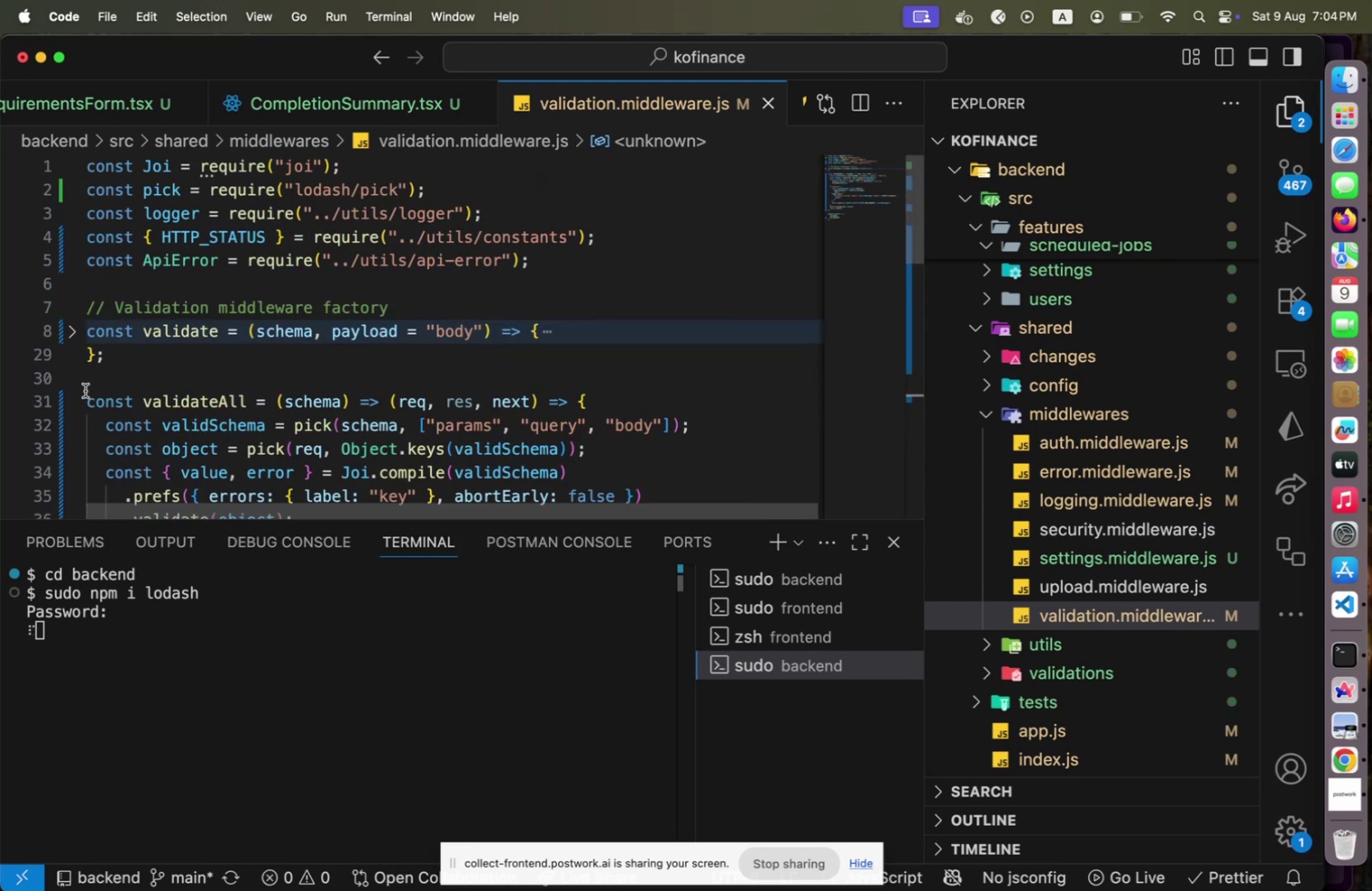 
left_click([1339, 753])
 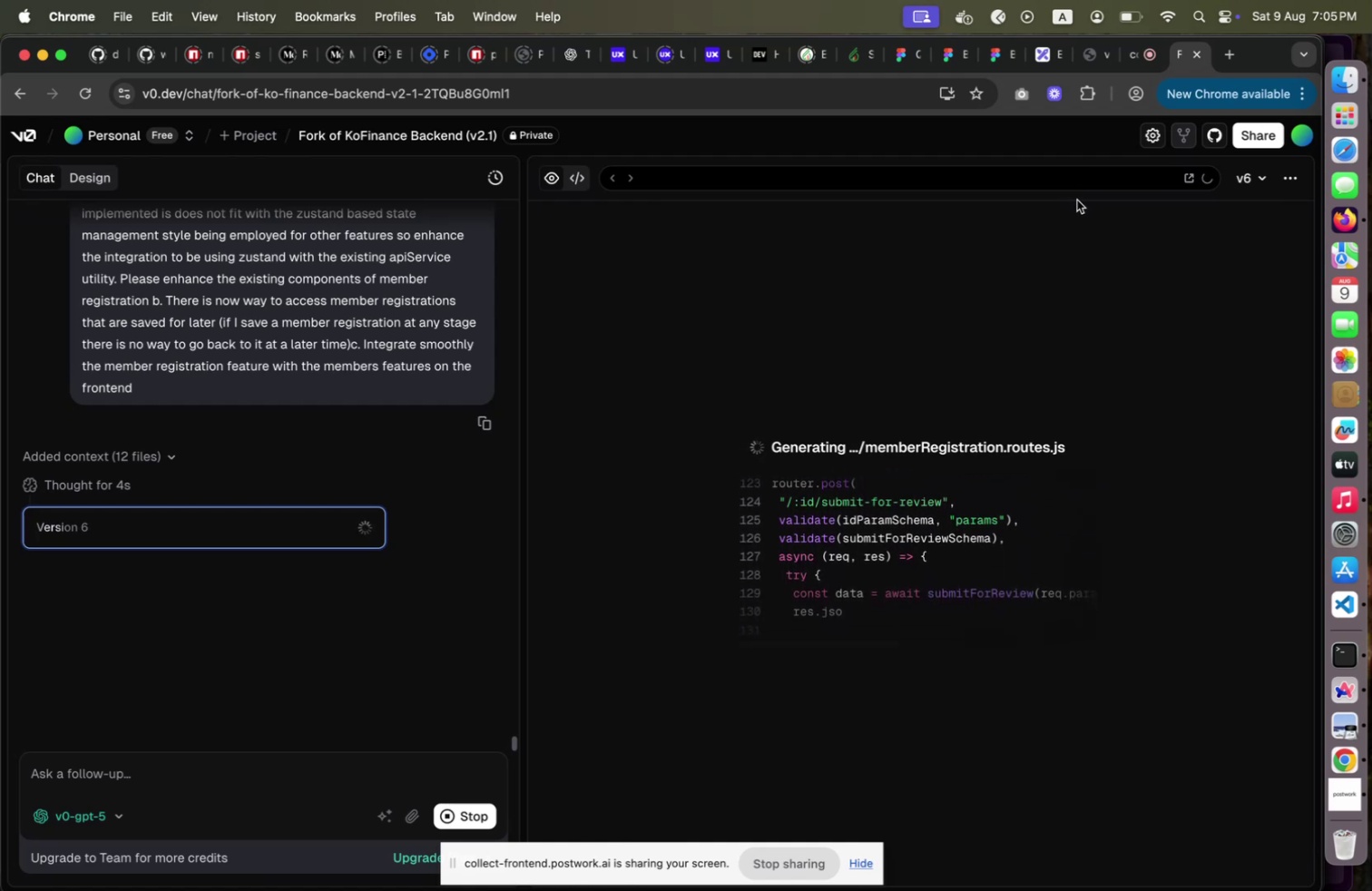 
wait(24.27)
 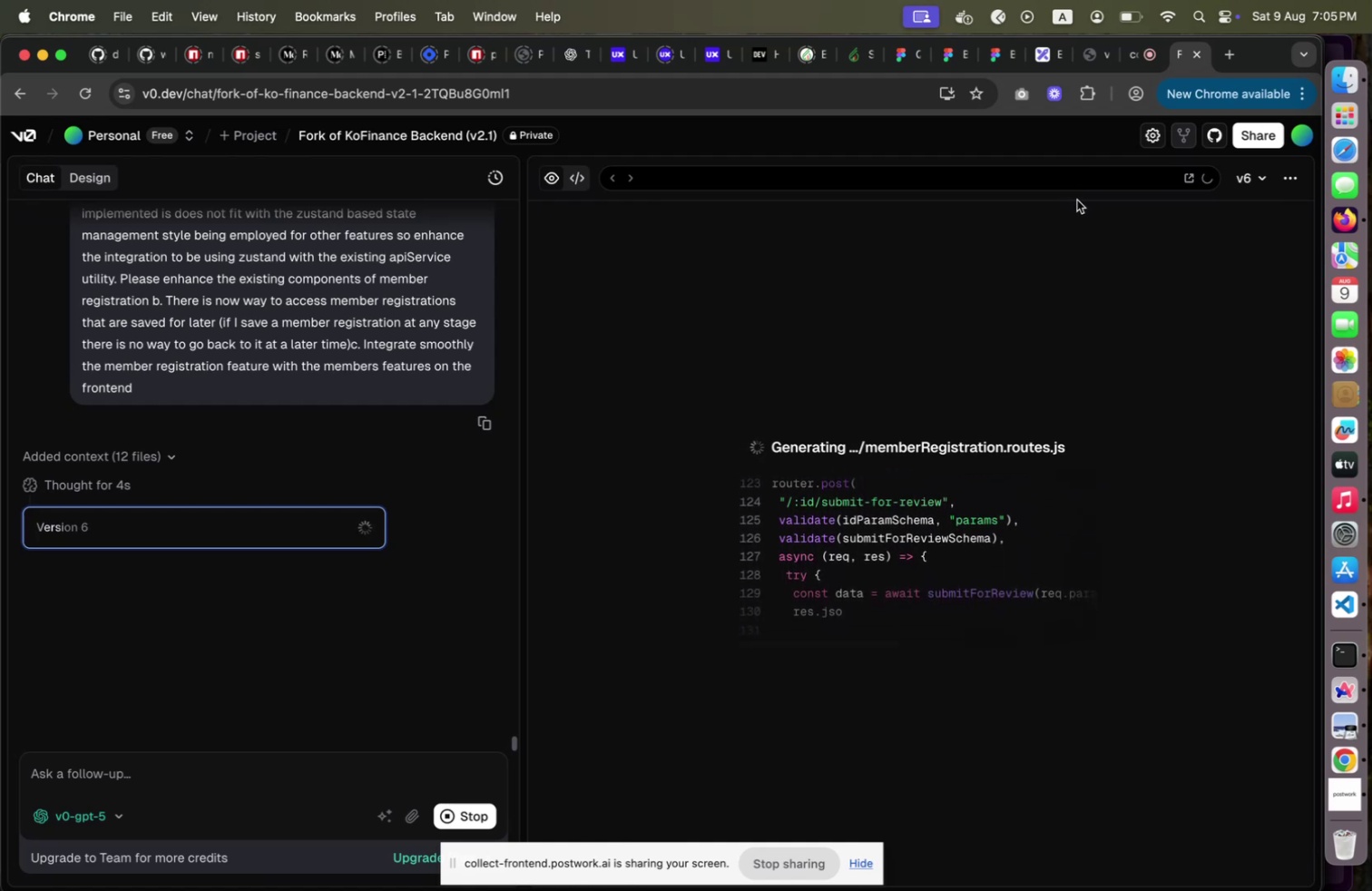 
left_click([1103, 69])
 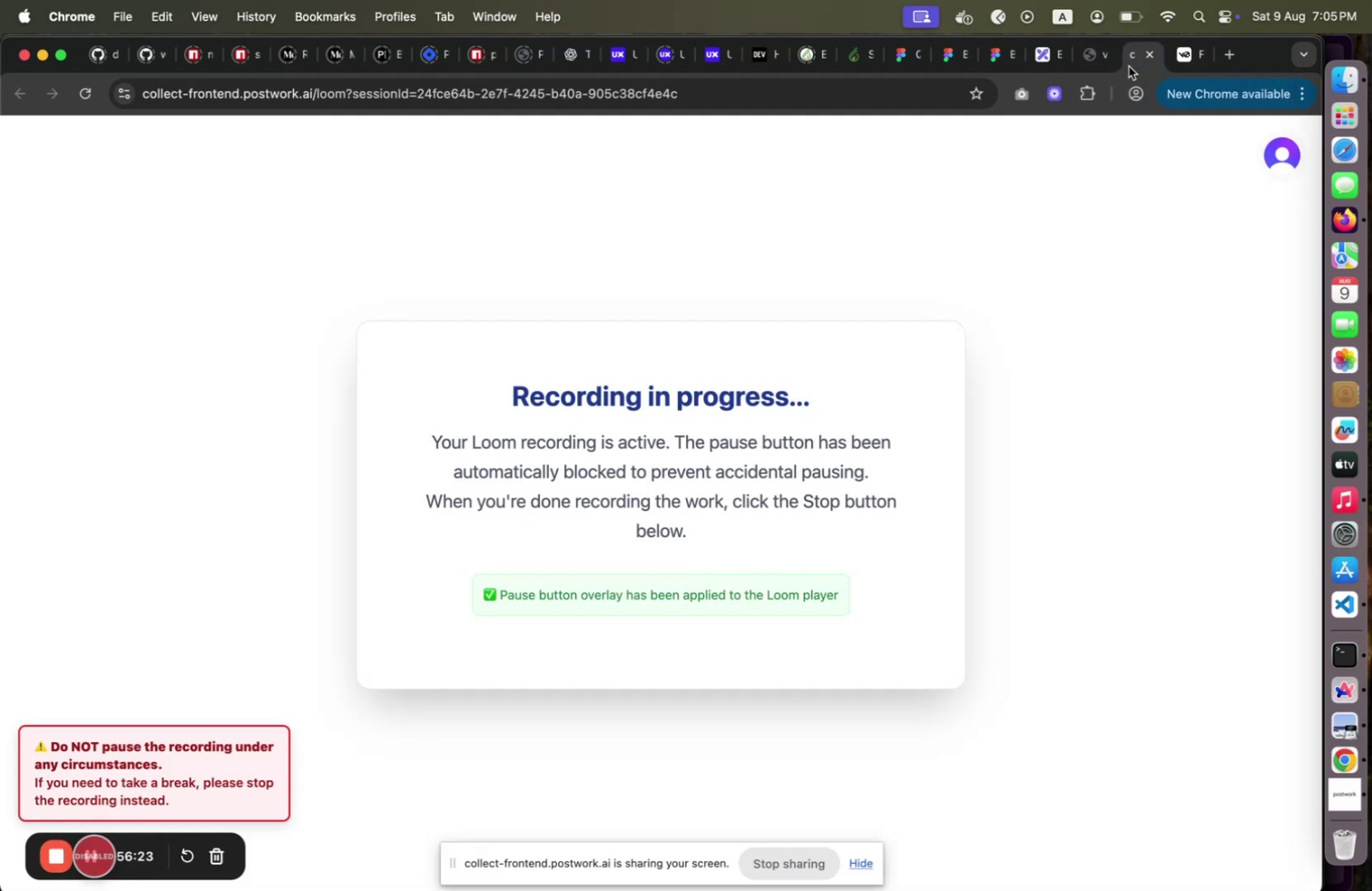 
left_click([1129, 66])
 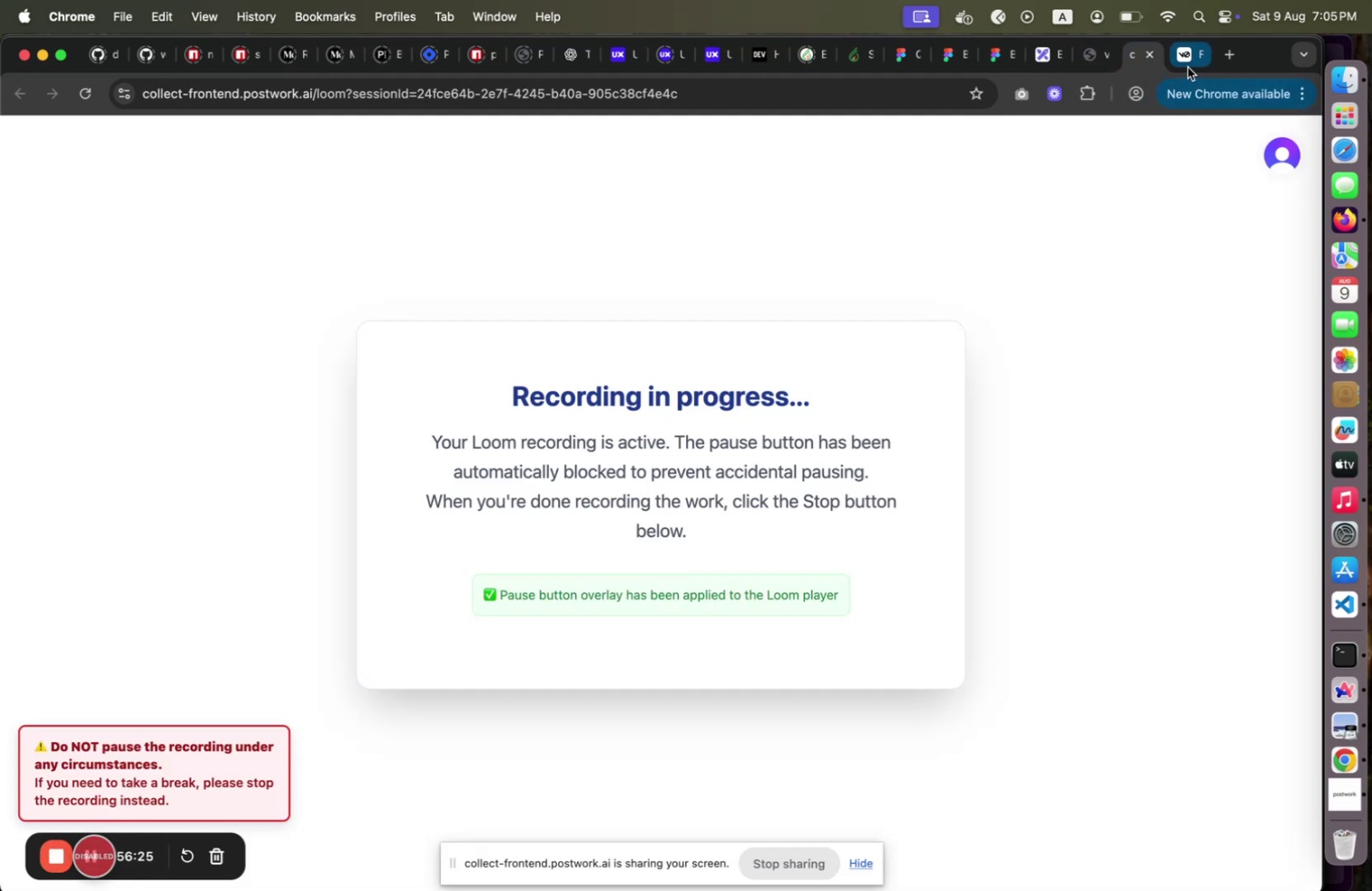 
left_click([1188, 67])
 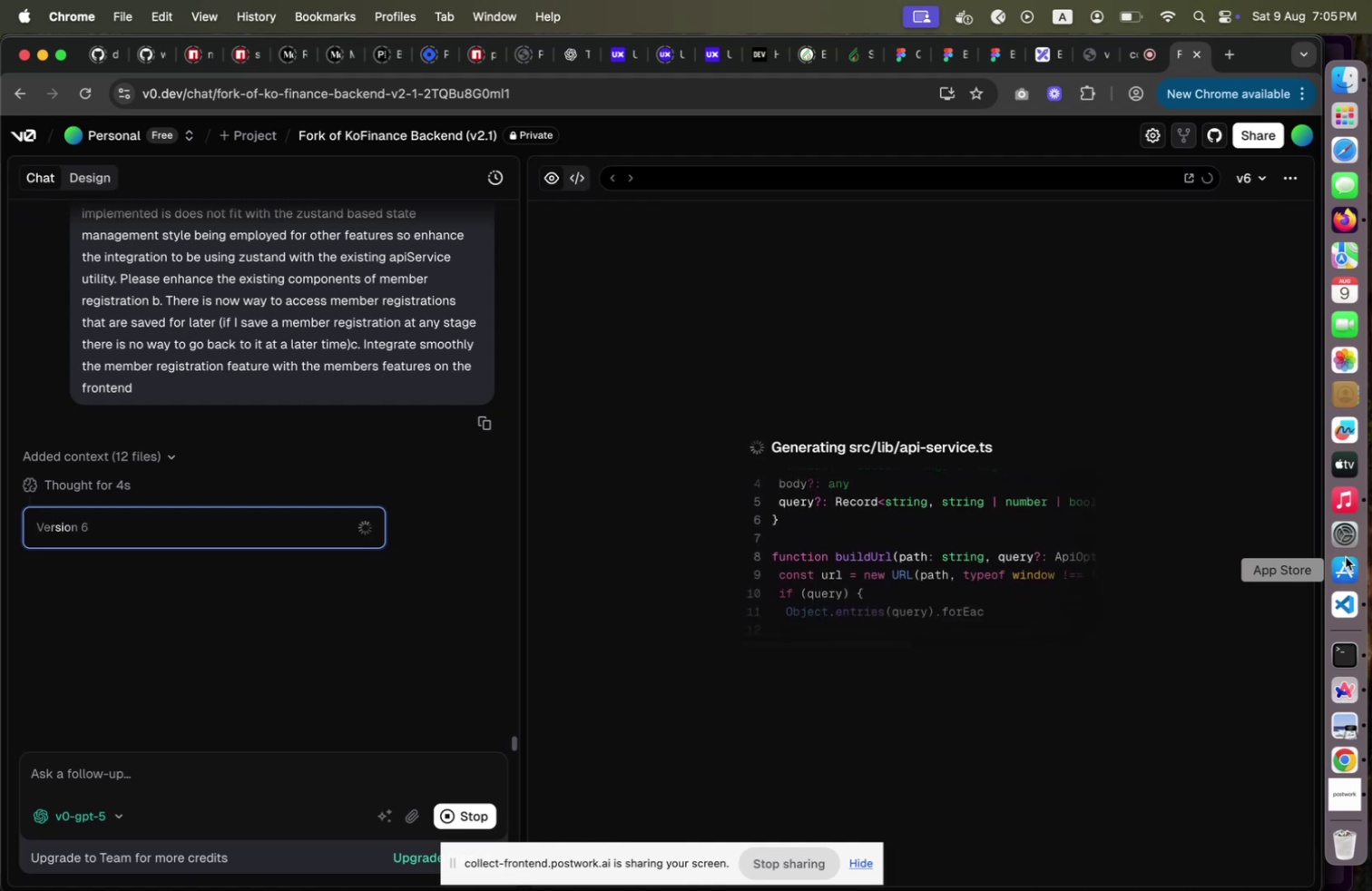 
wait(13.31)
 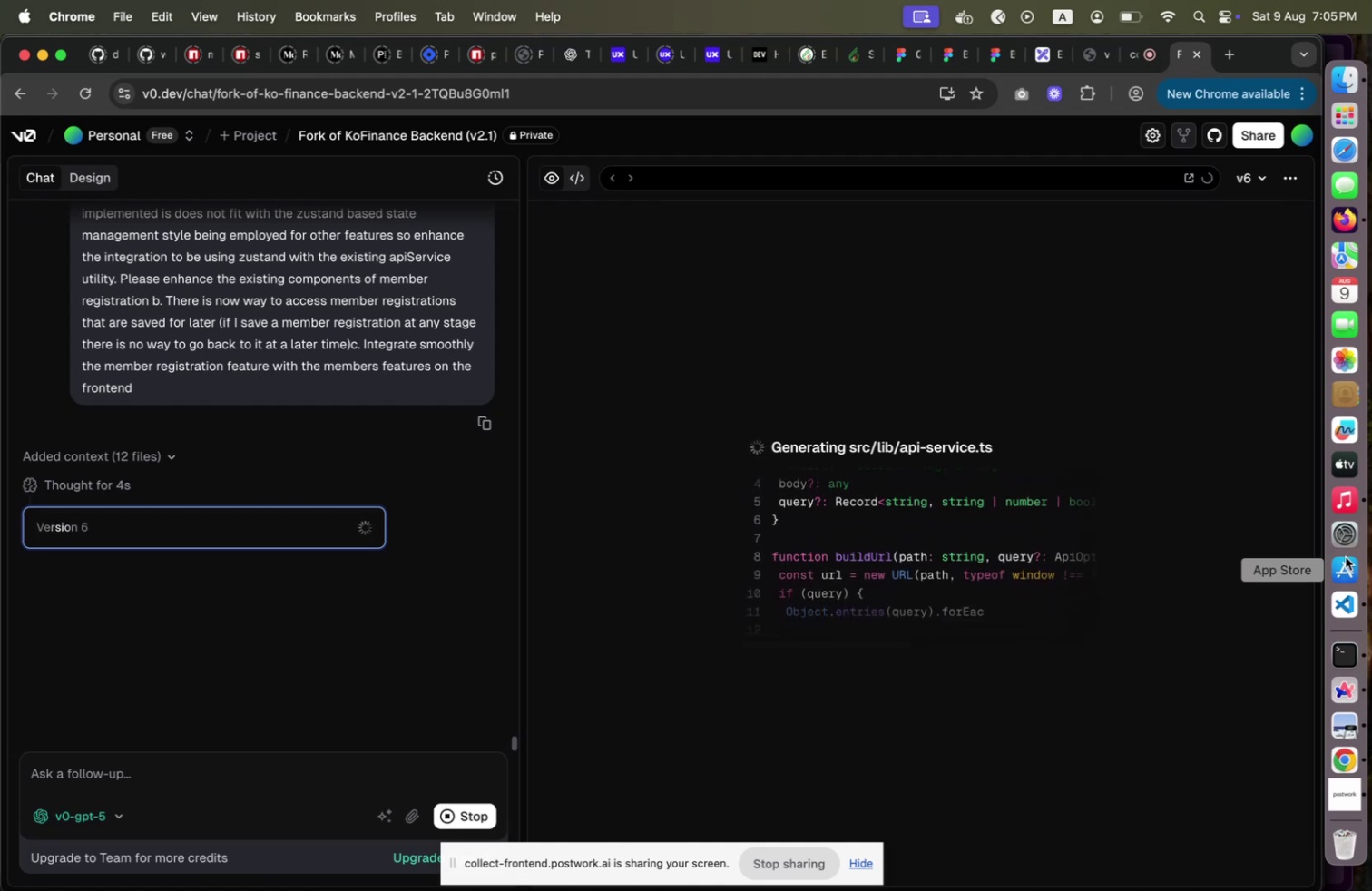 
left_click([1338, 688])
 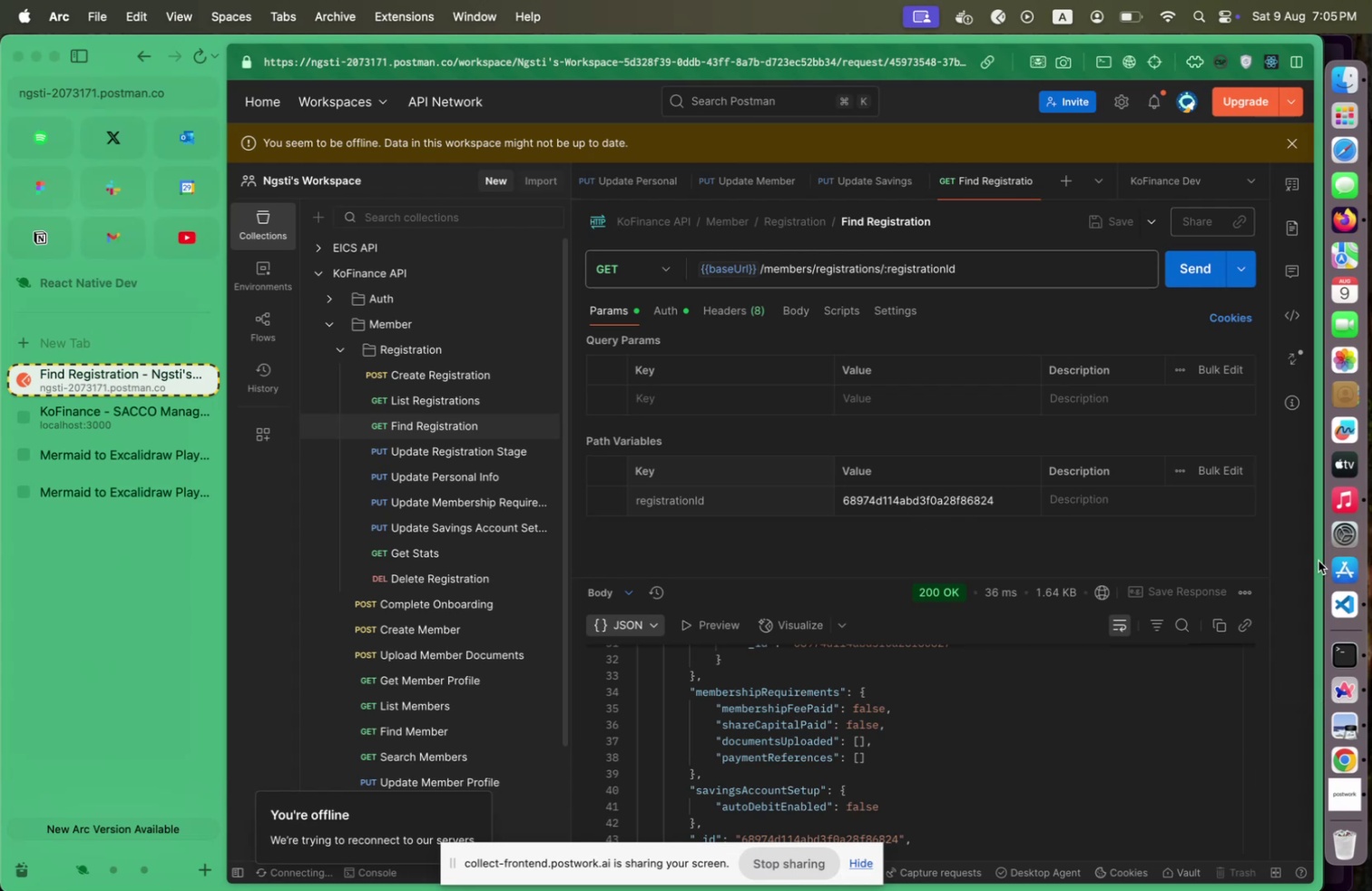 
left_click([1332, 592])
 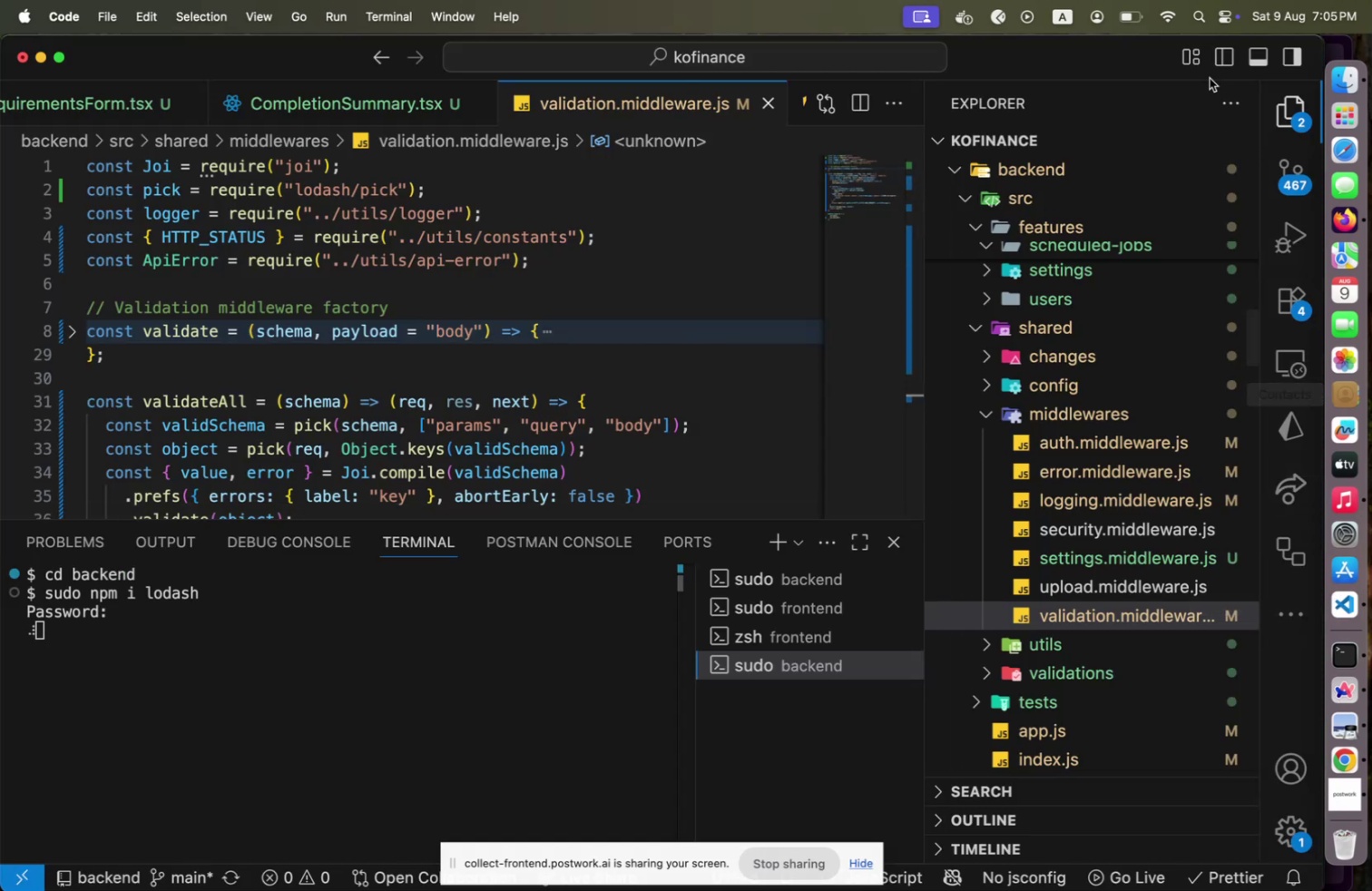 
left_click([1172, 7])
 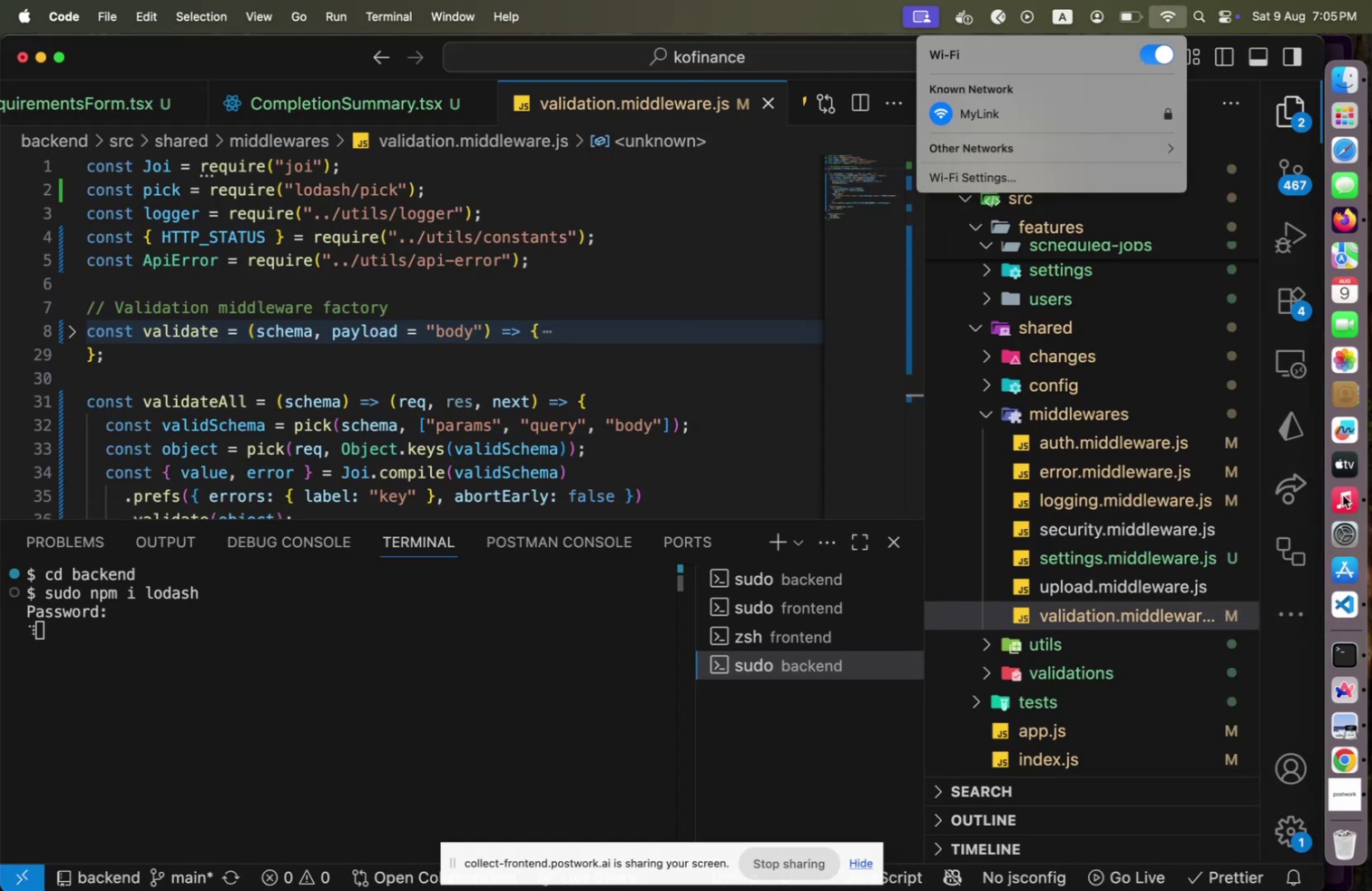 
left_click([1343, 494])
 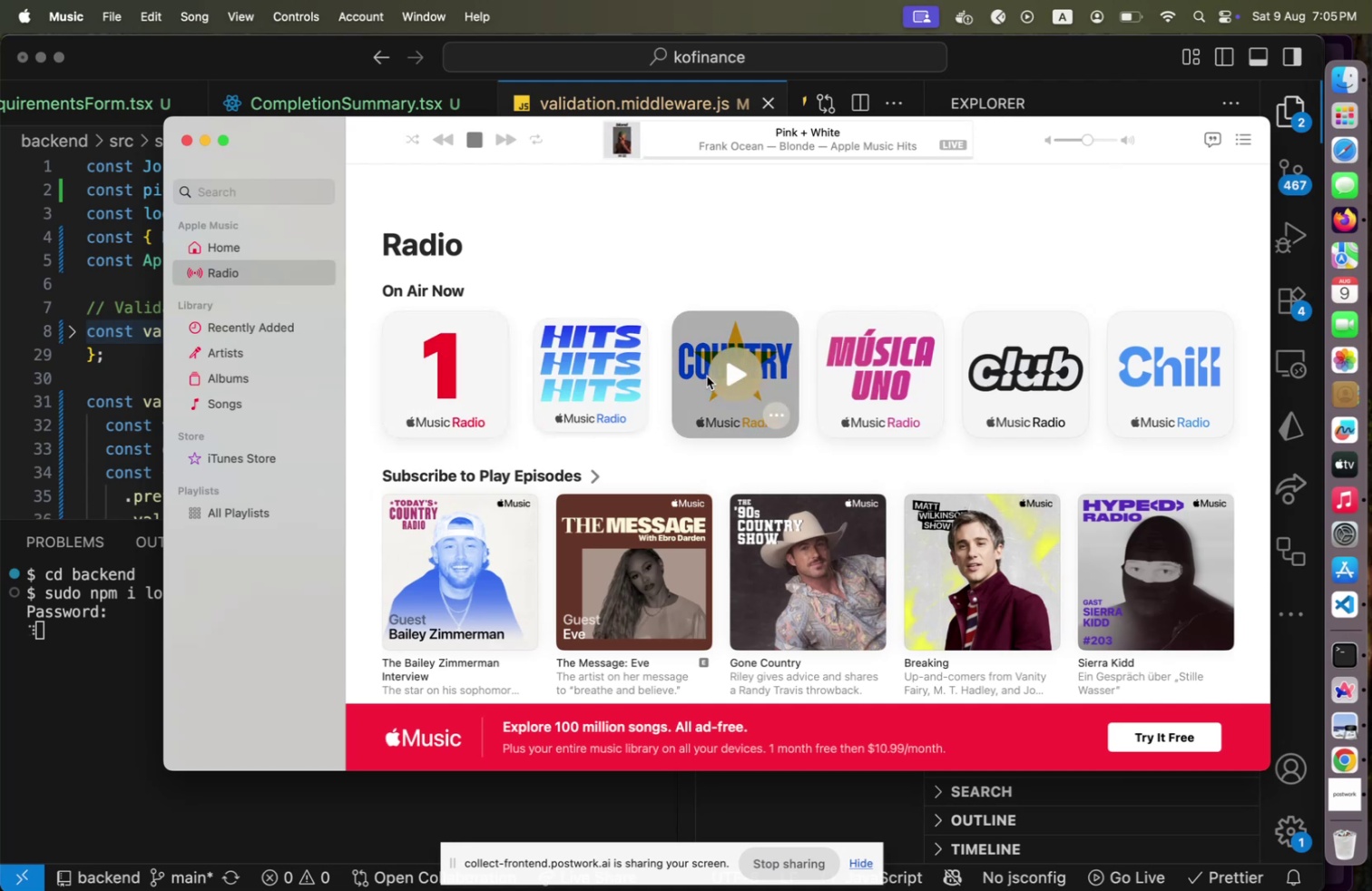 
wait(8.56)
 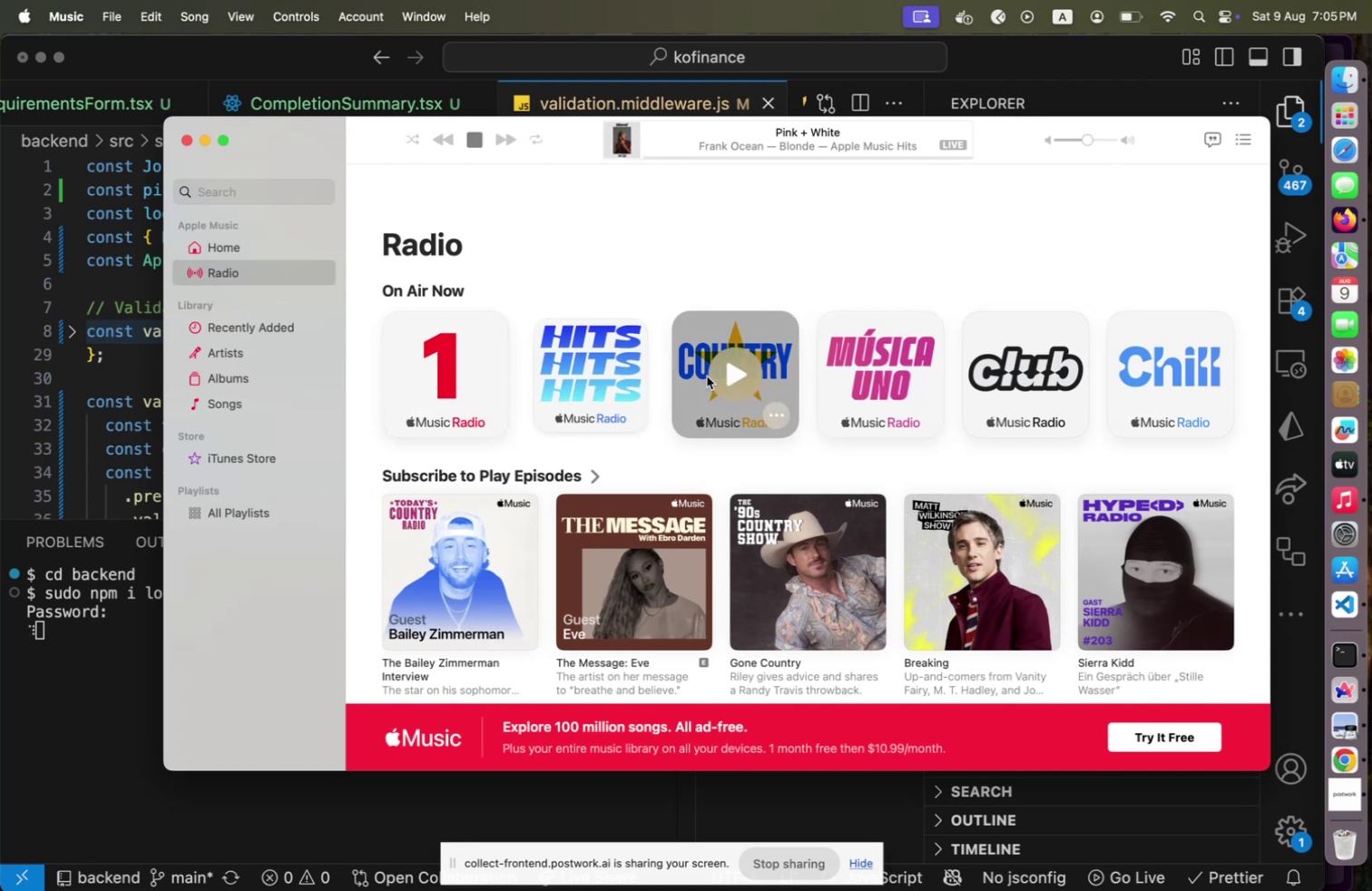 
left_click([1021, 375])
 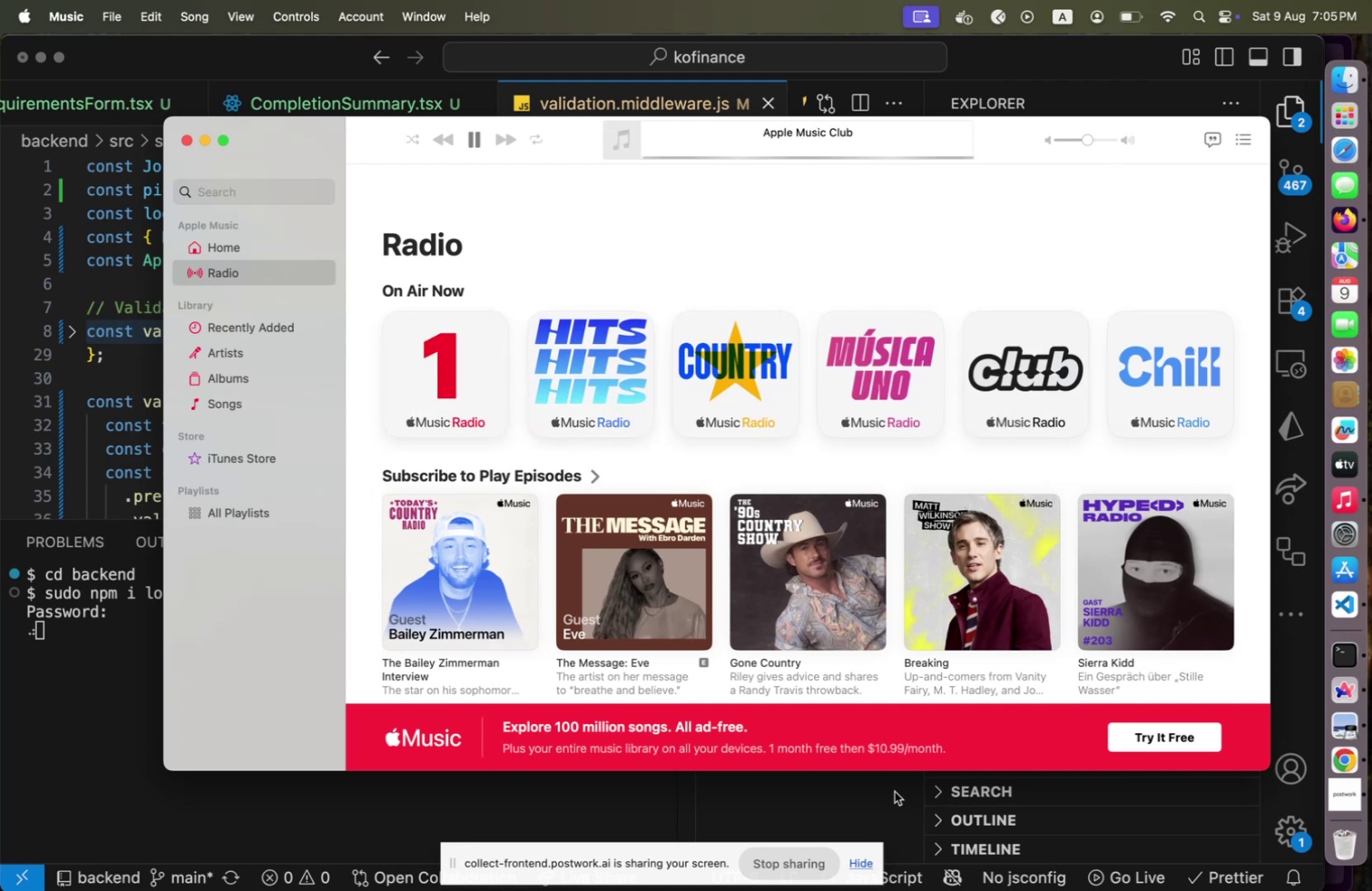 
left_click([895, 790])
 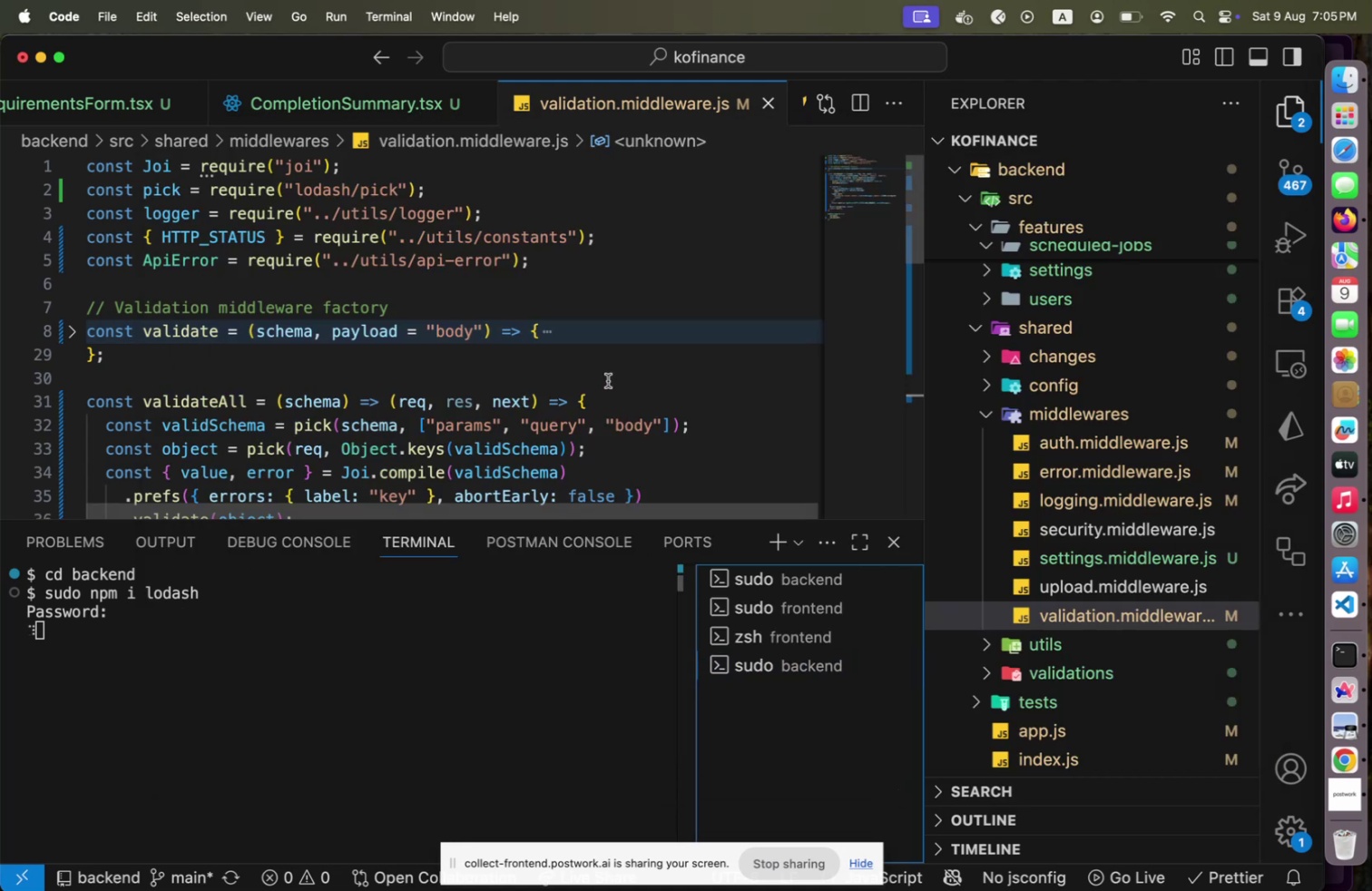 
scroll: coordinate [609, 377], scroll_direction: down, amount: 5.0
 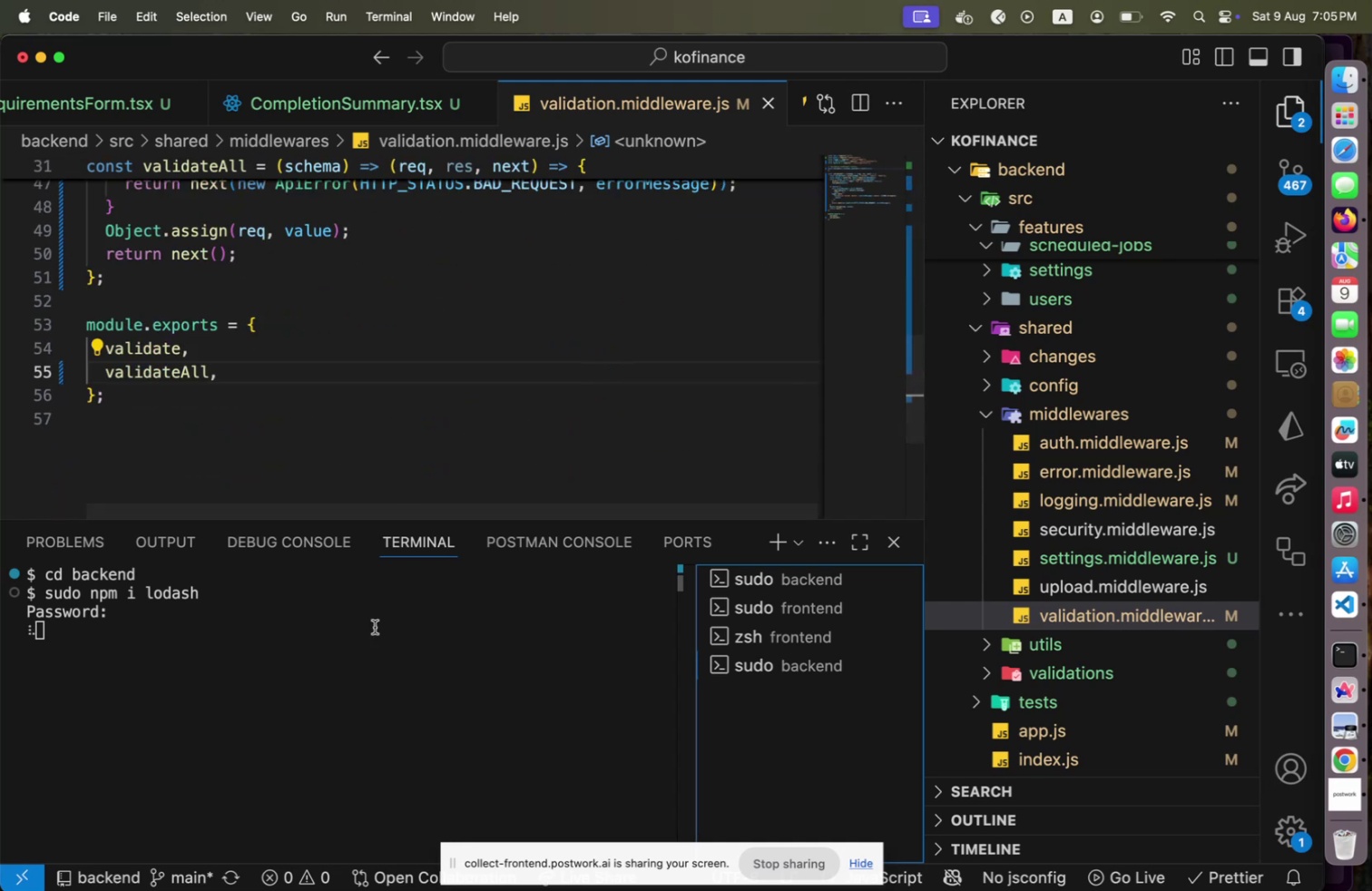 
left_click([318, 642])
 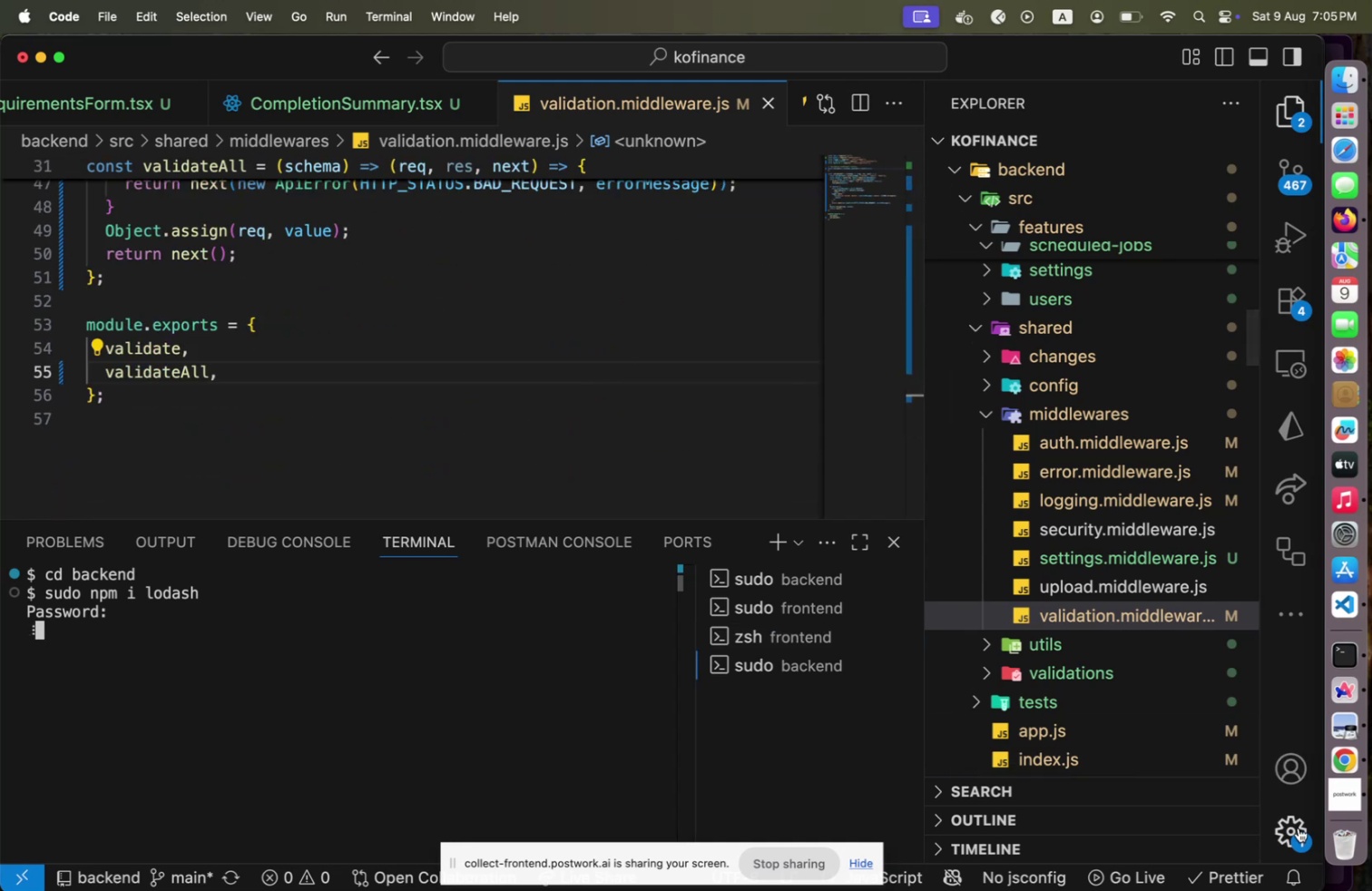 
left_click([1298, 827])
 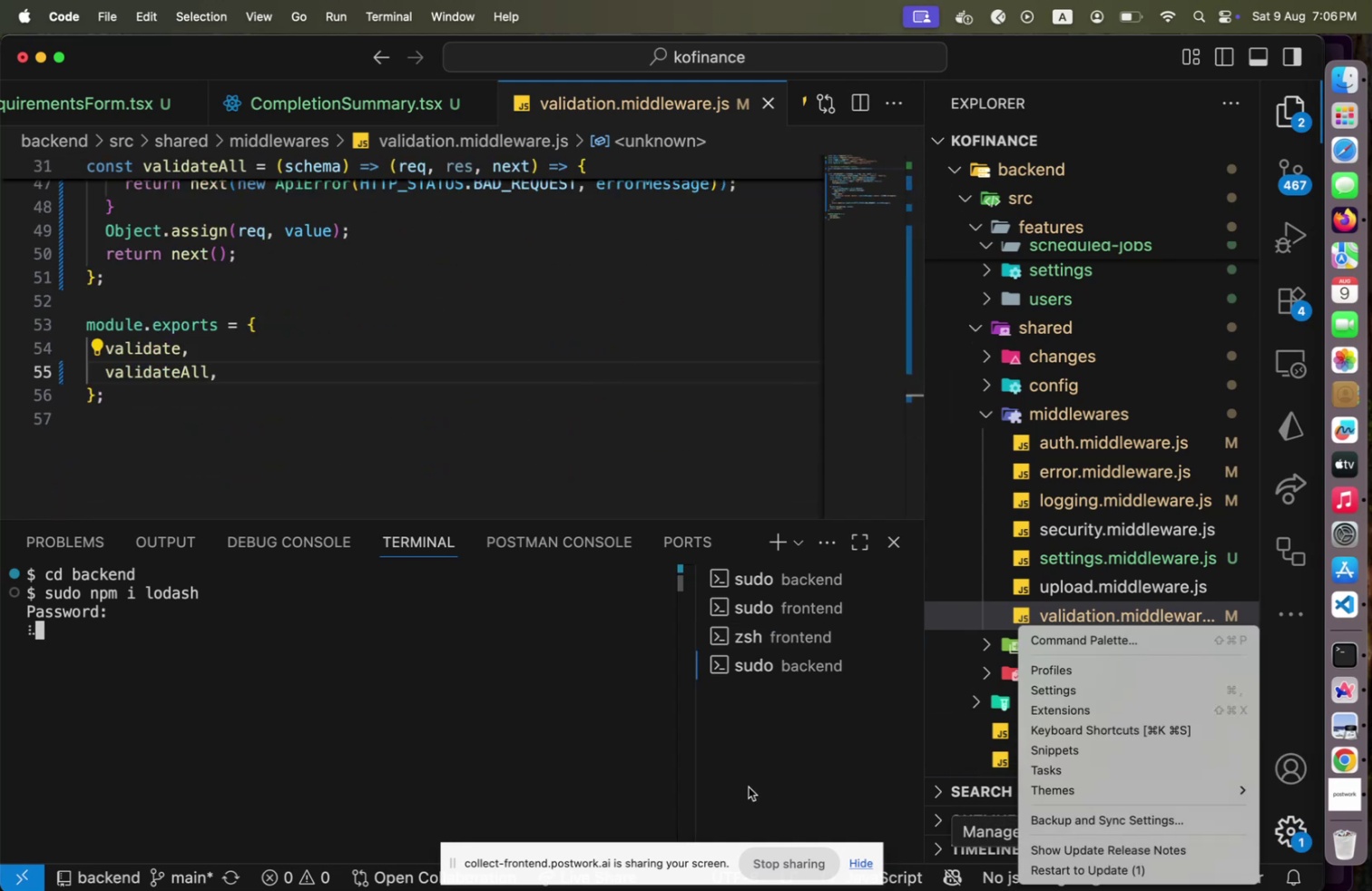 
left_click([749, 786])
 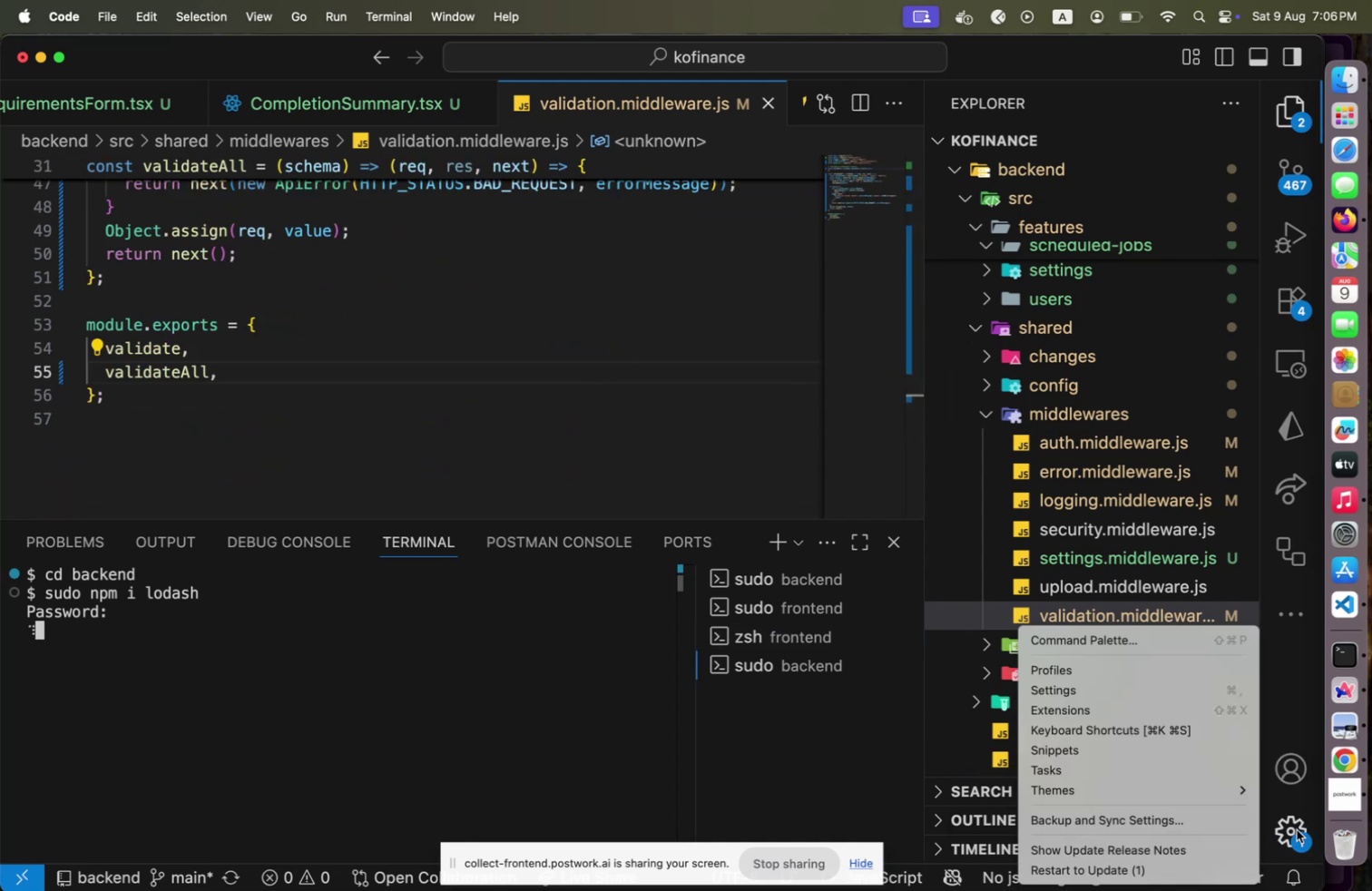 
left_click([1297, 828])
 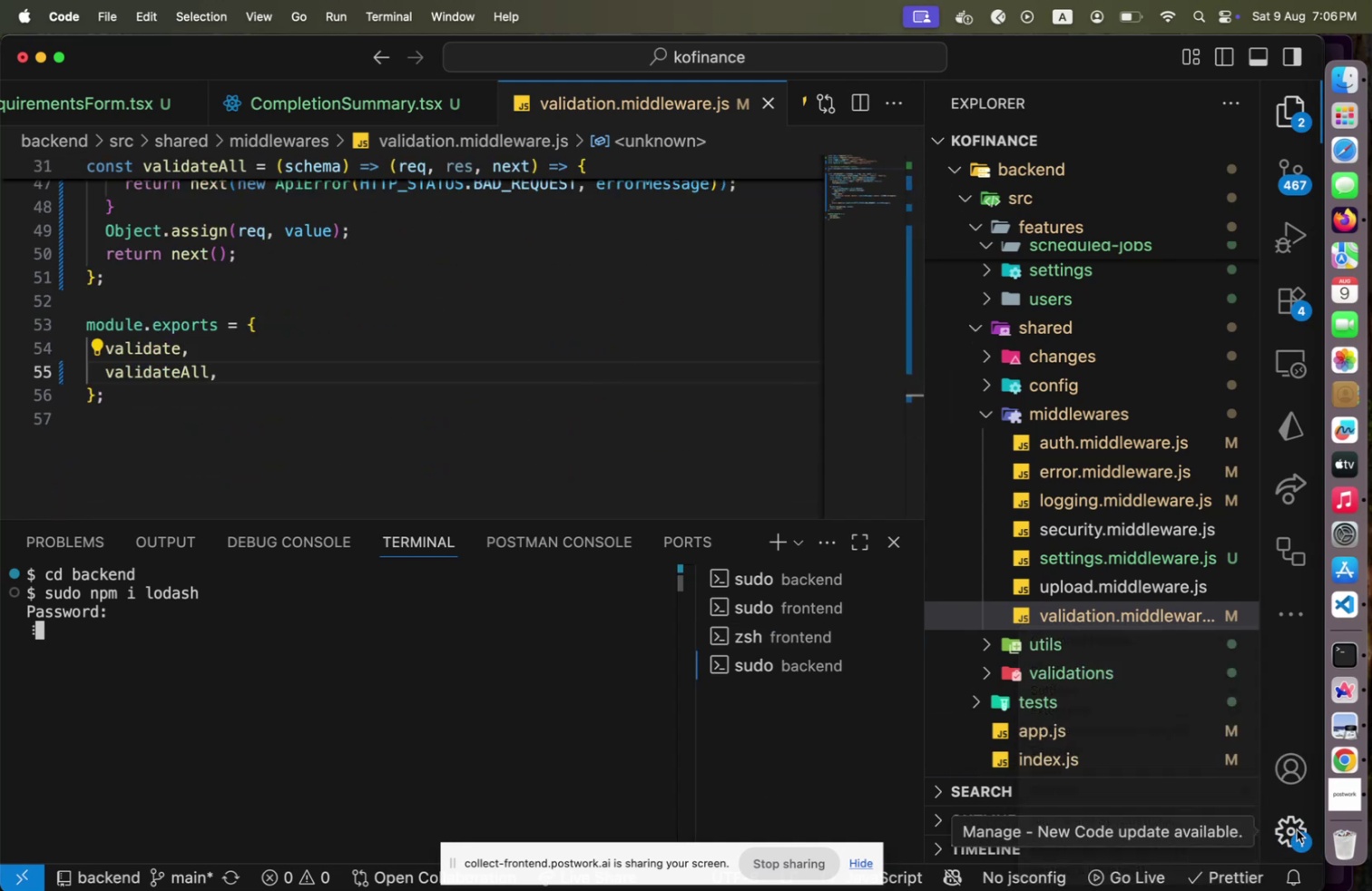 
left_click([1297, 828])
 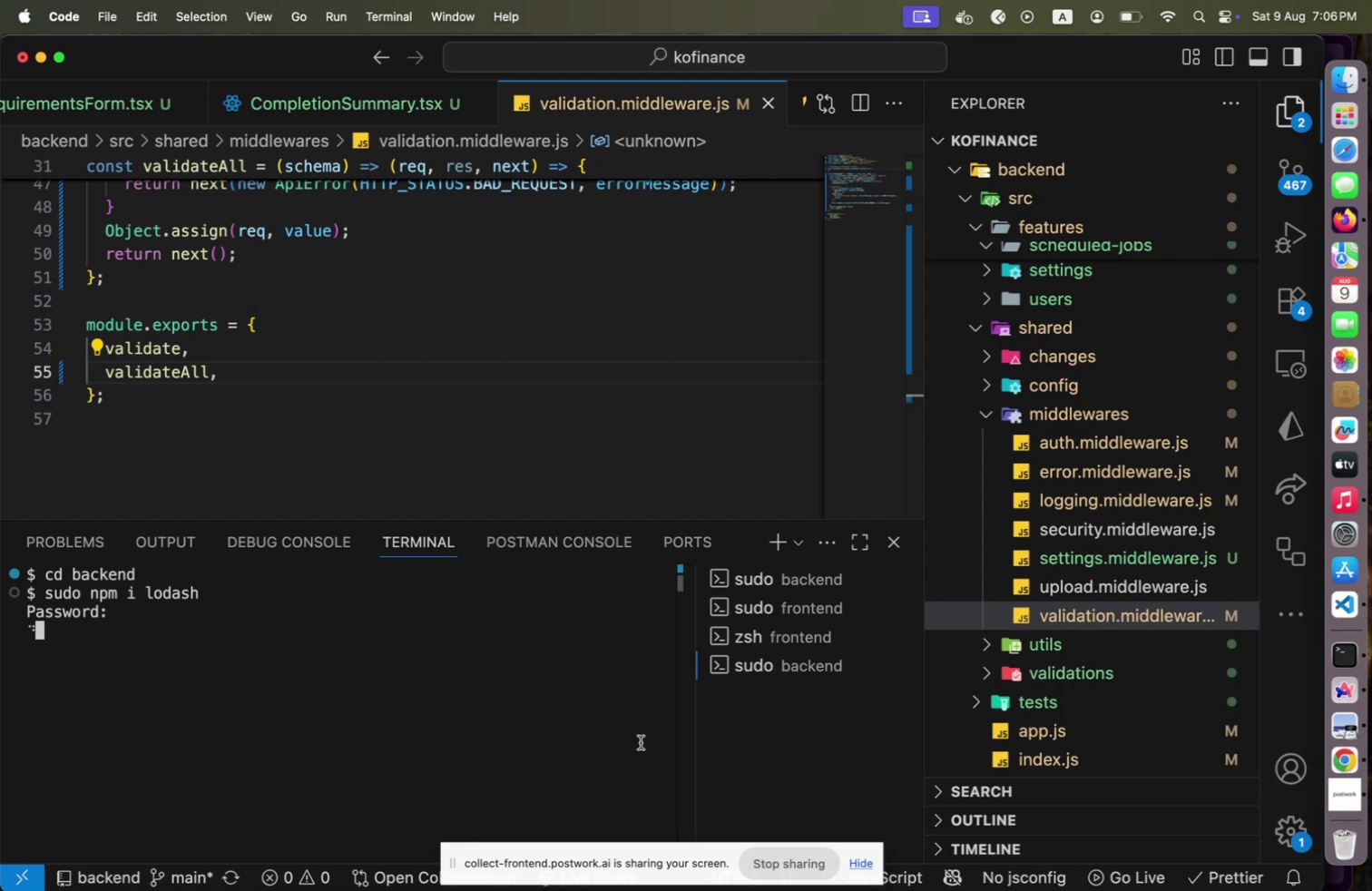 
left_click([641, 741])
 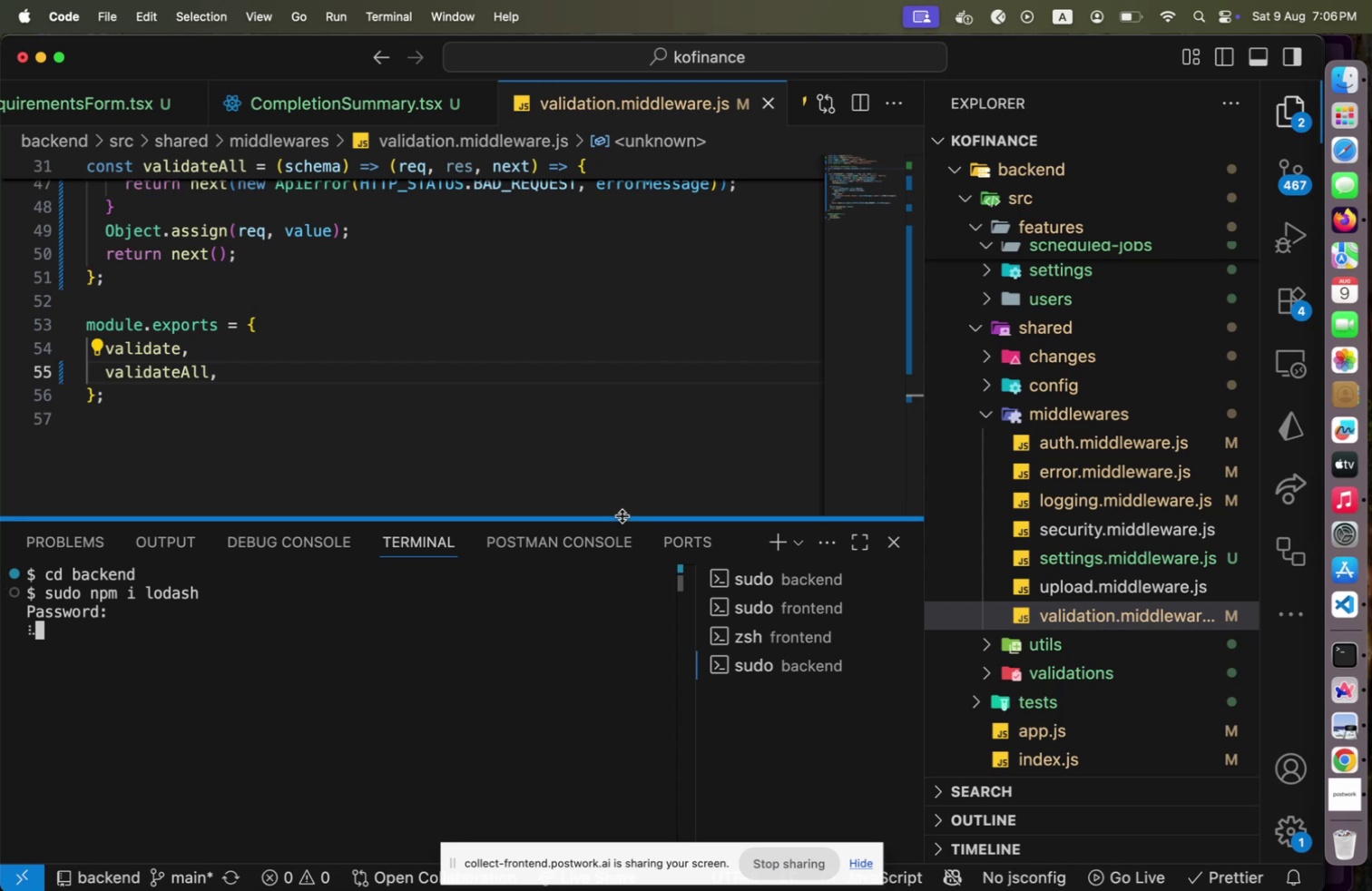 
wait(12.62)
 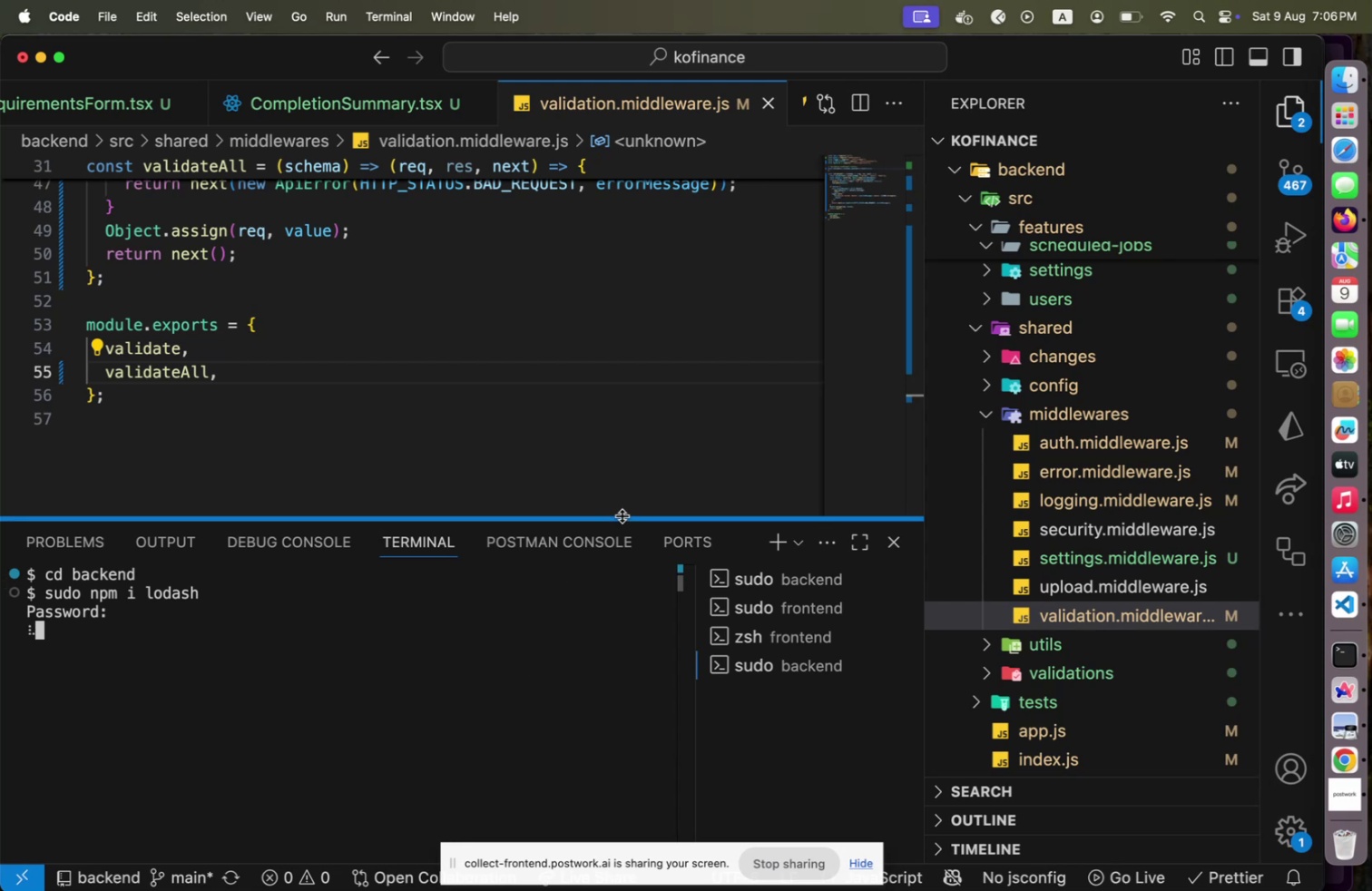 
left_click([407, 641])
 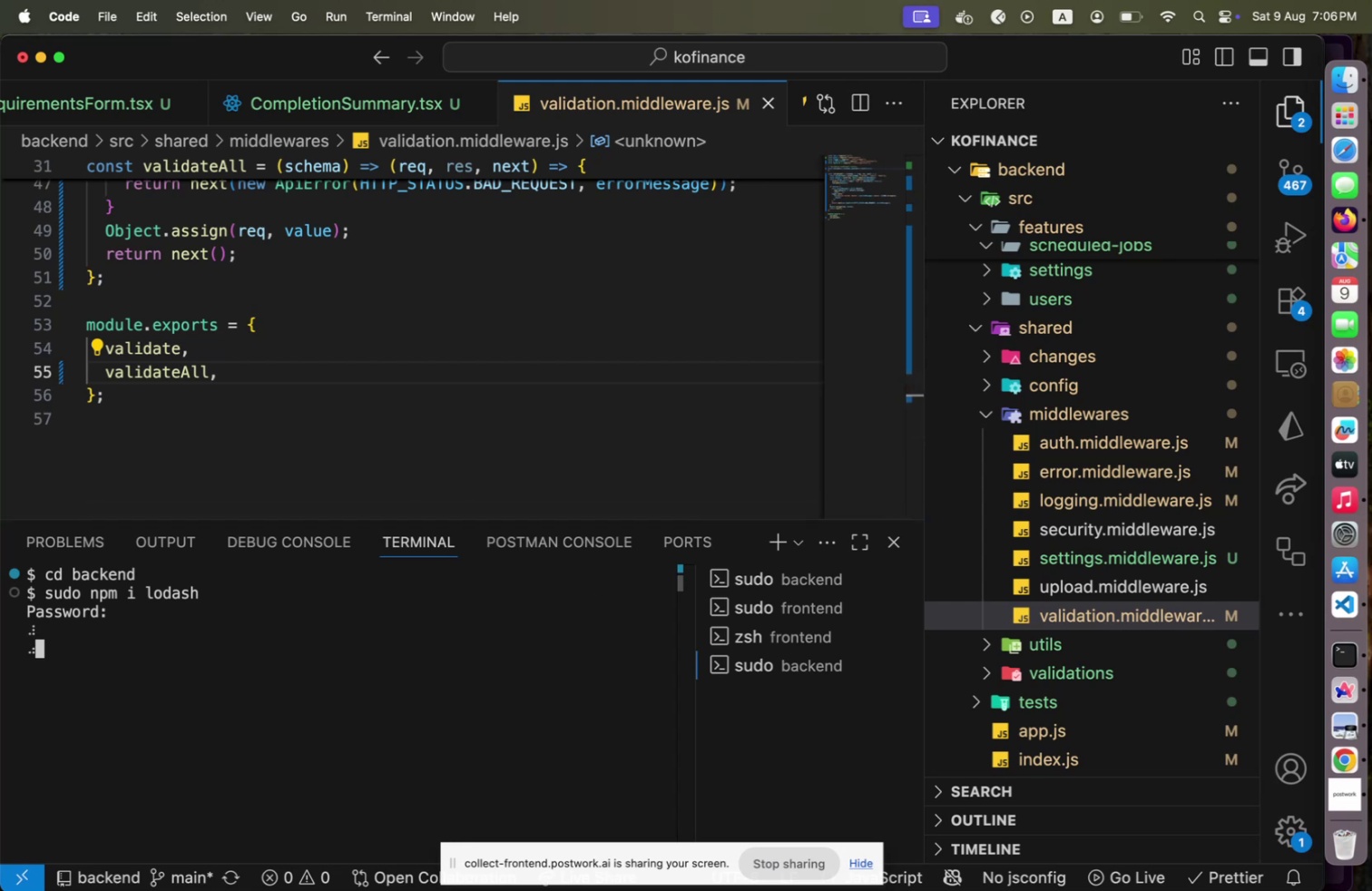 
key(Shift+Enter)
 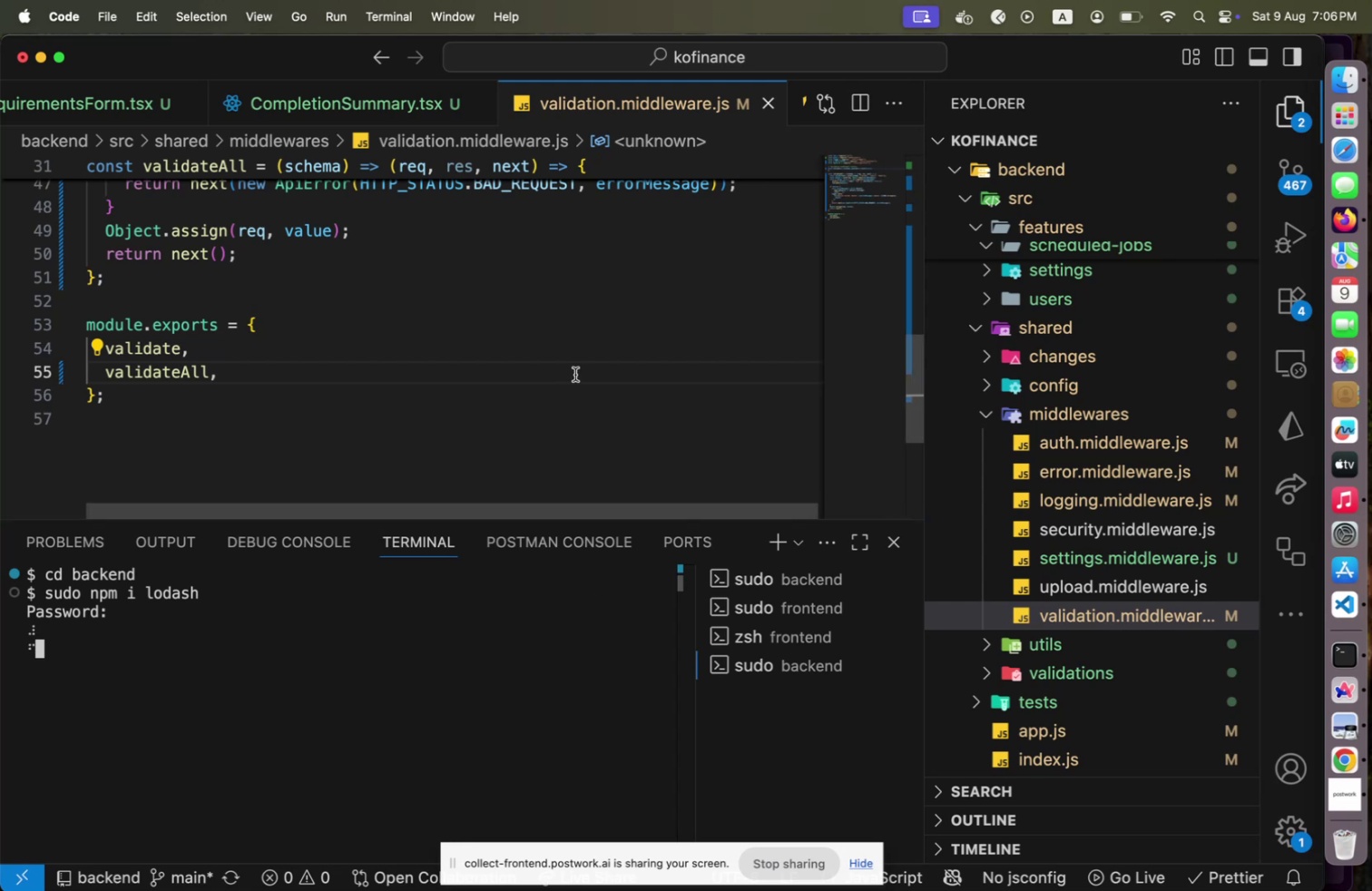 
left_click([575, 374])
 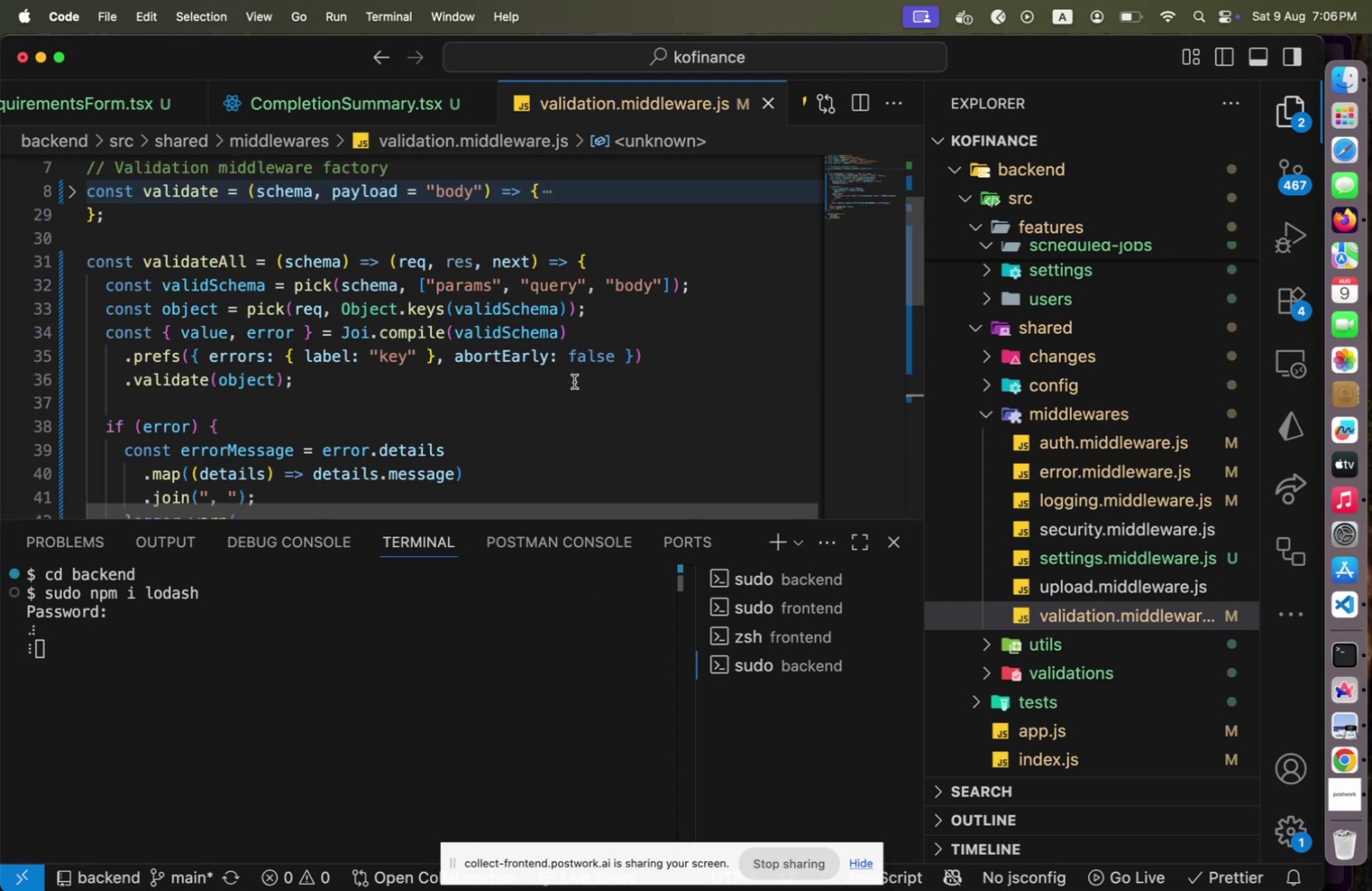 
scroll: coordinate [665, 282], scroll_direction: up, amount: 27.0
 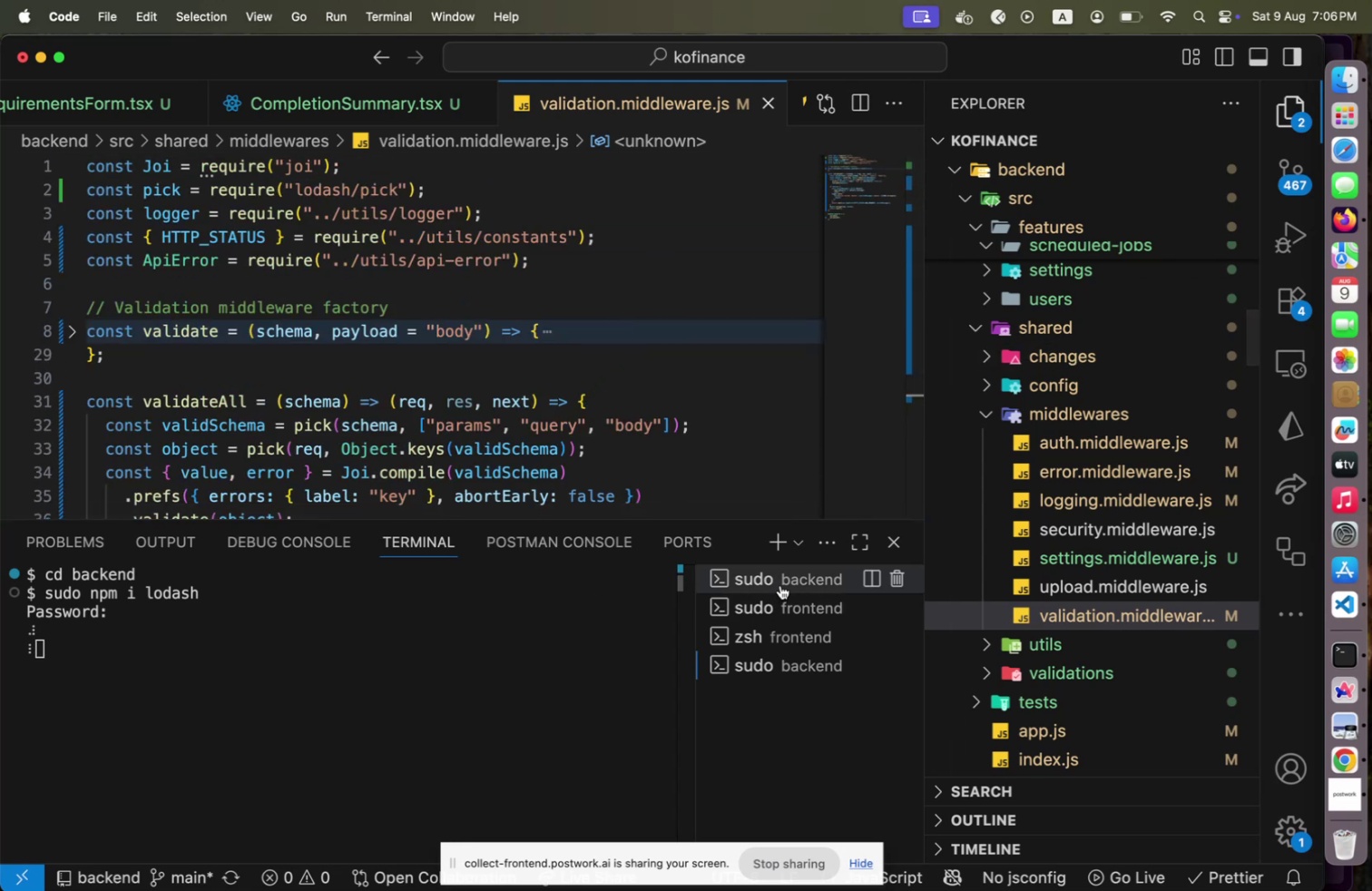 
left_click([780, 584])
 